 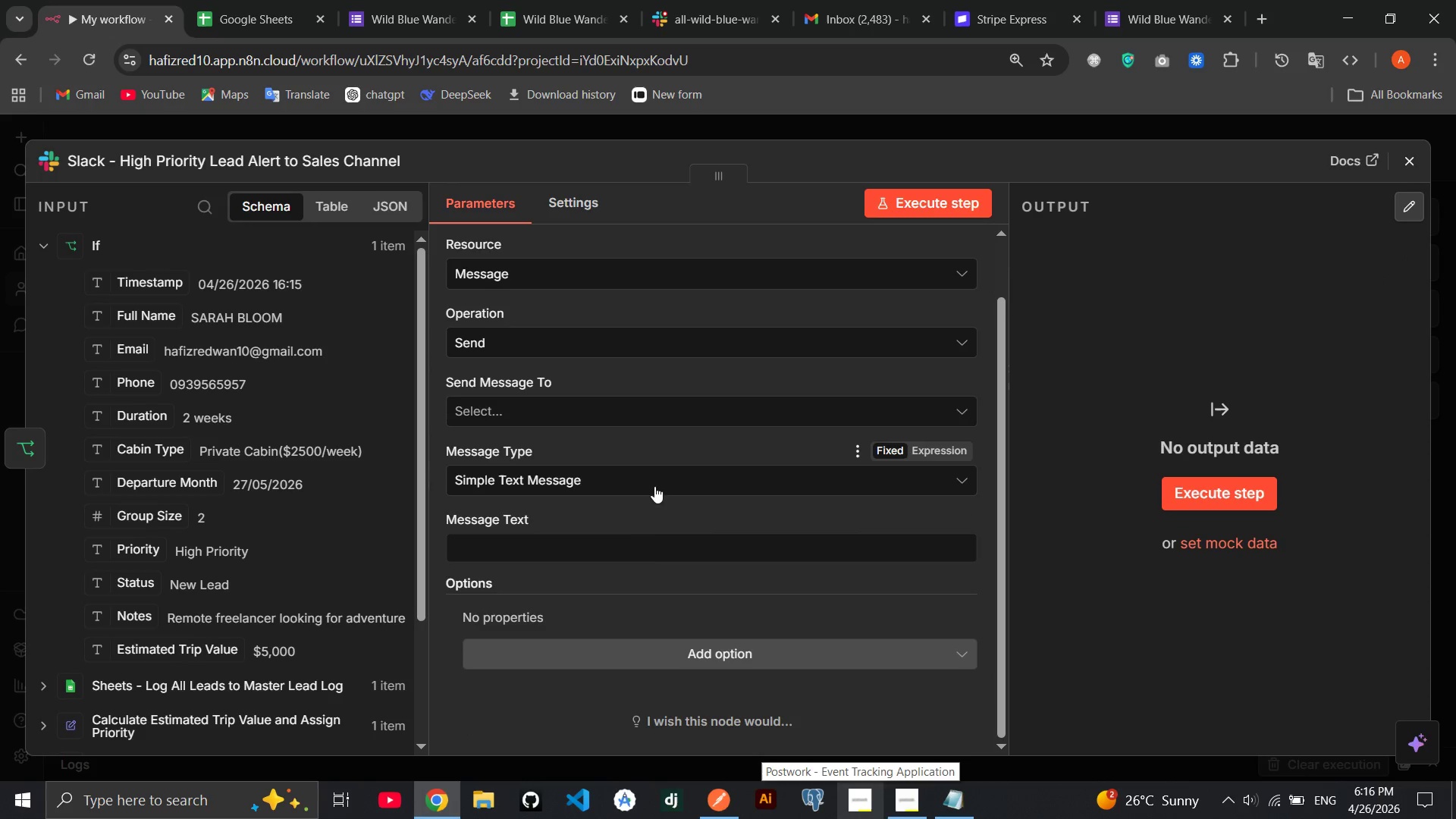 
left_click([691, 7])
 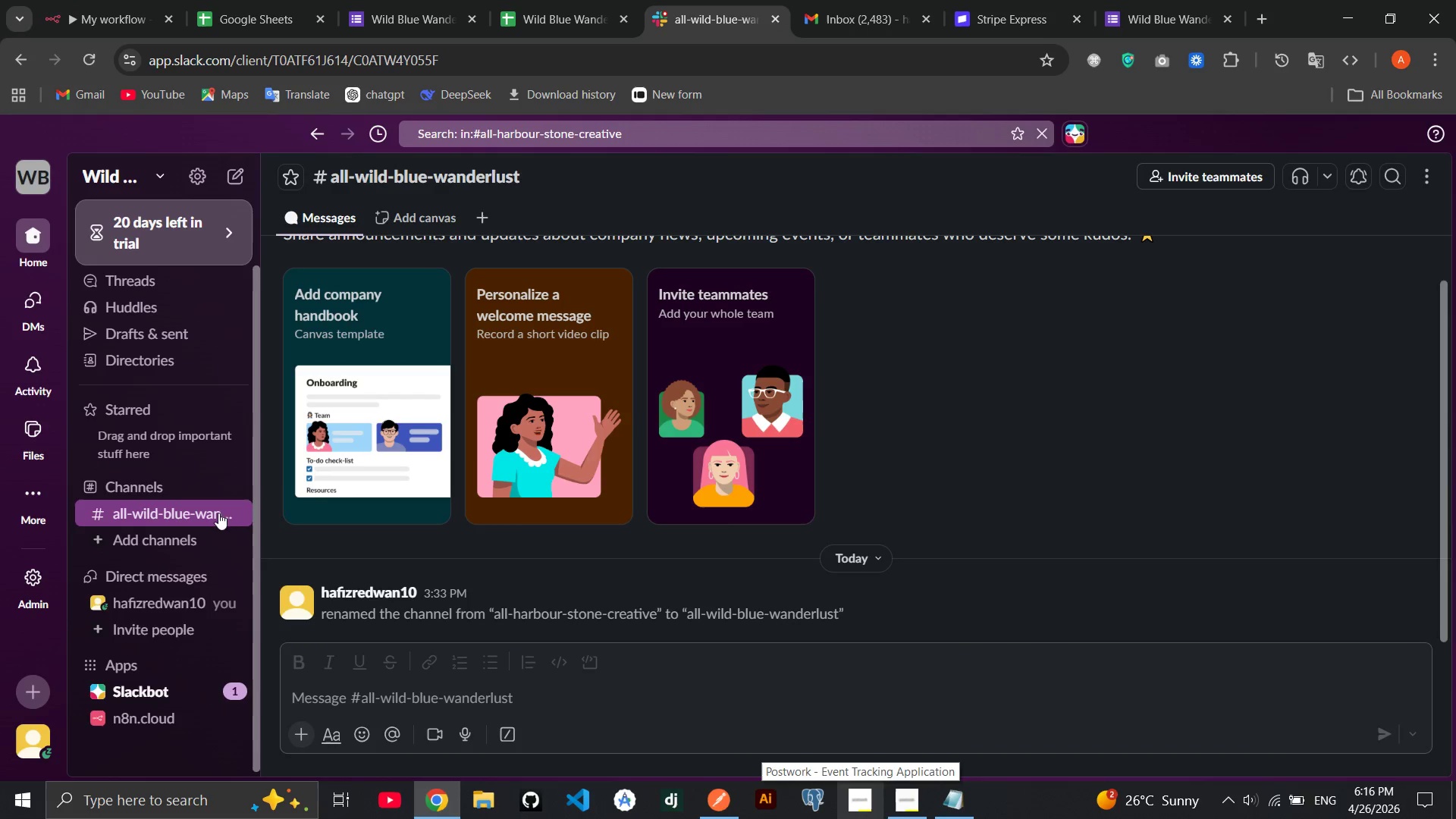 
left_click([177, 537])
 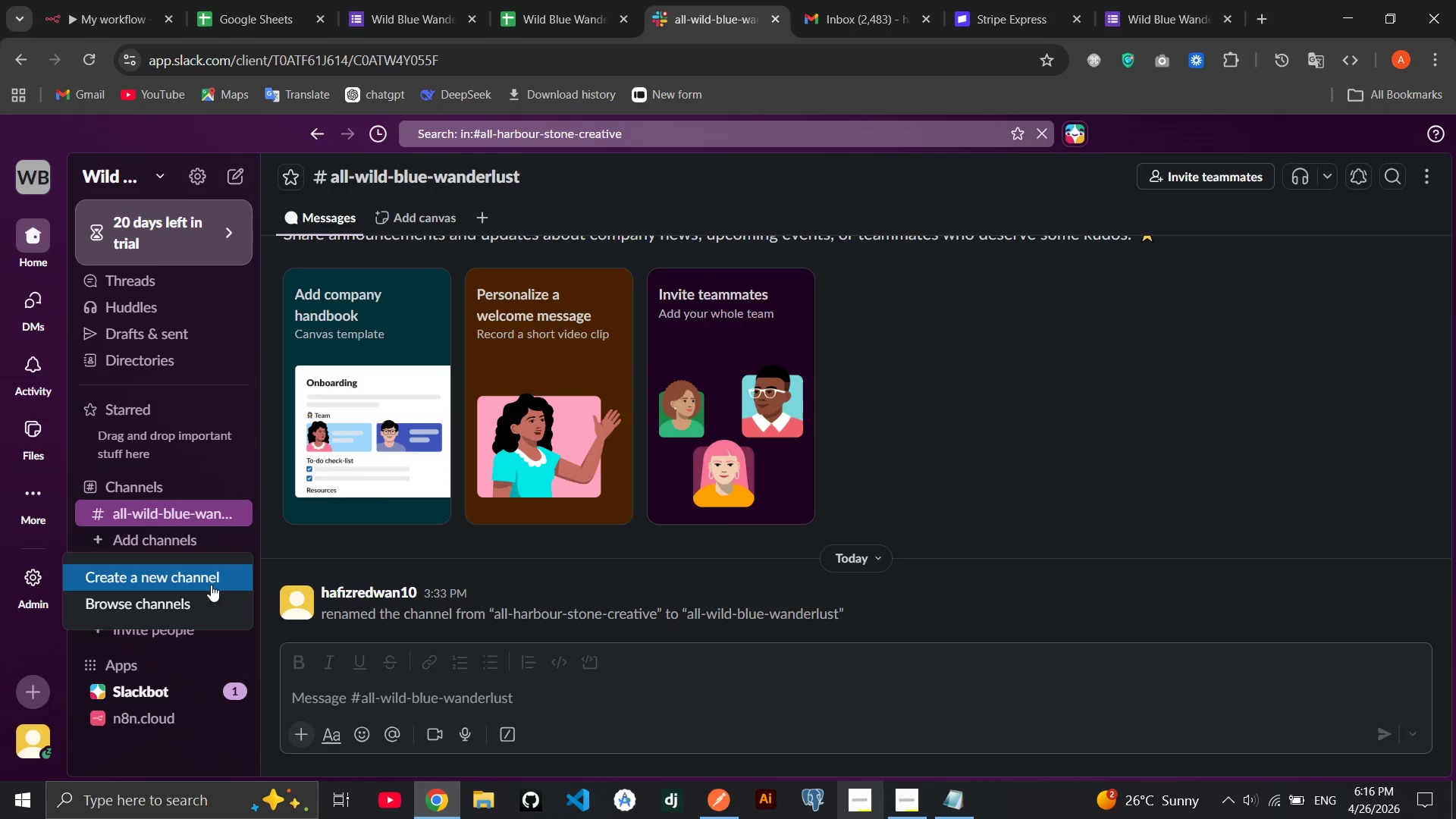 
left_click([208, 585])
 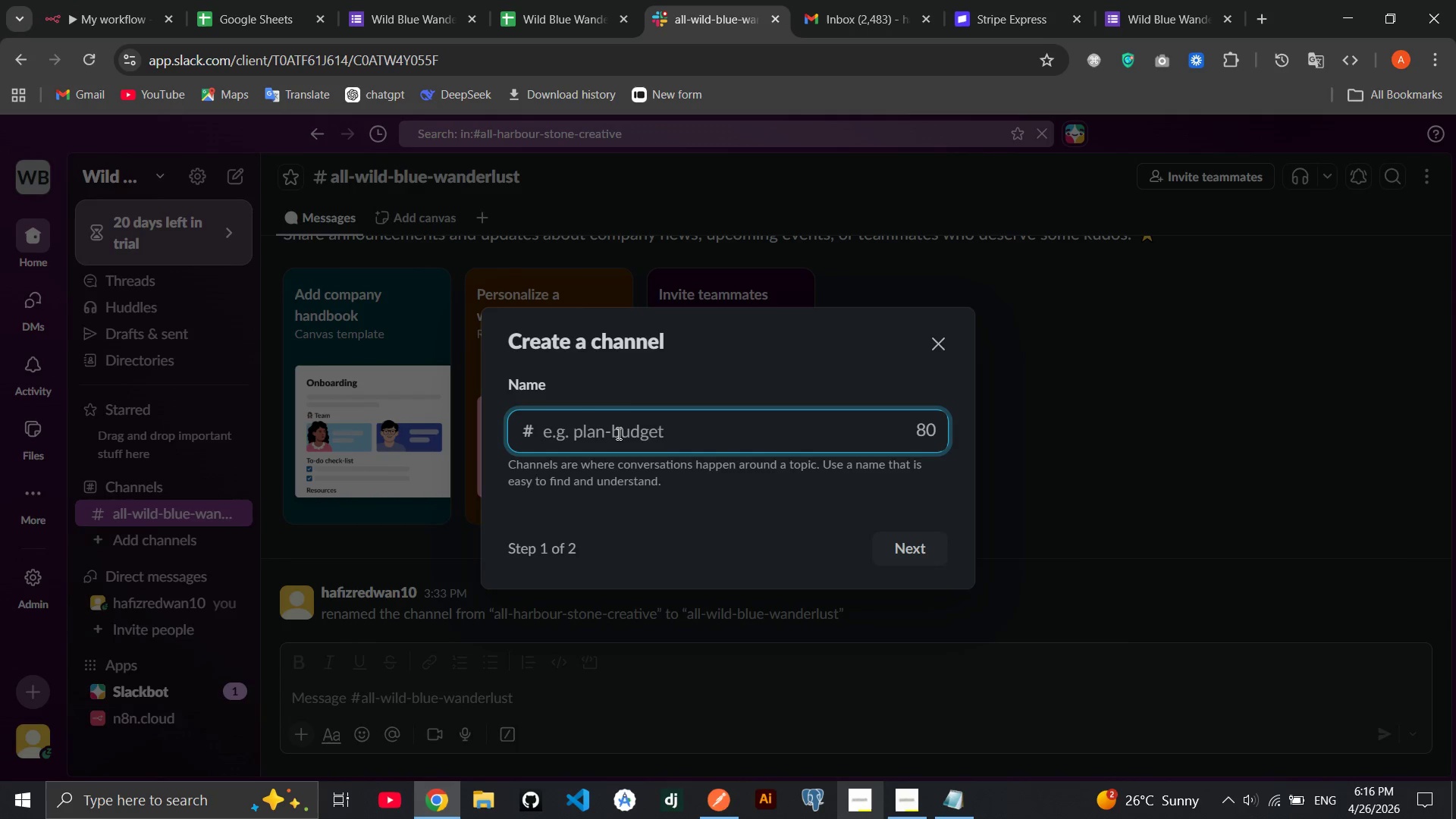 
type(sales-Lead)
 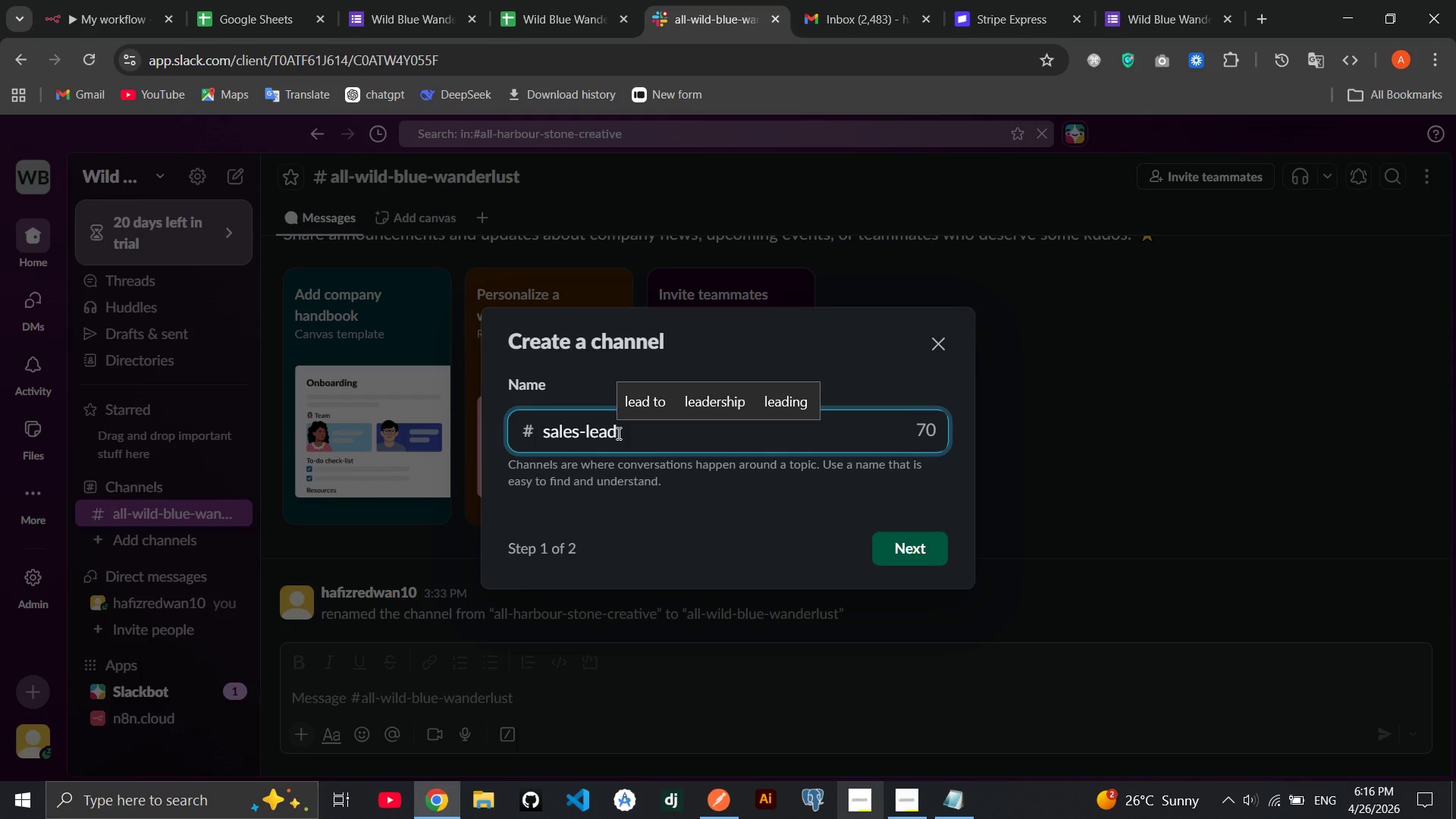 
key(Enter)
 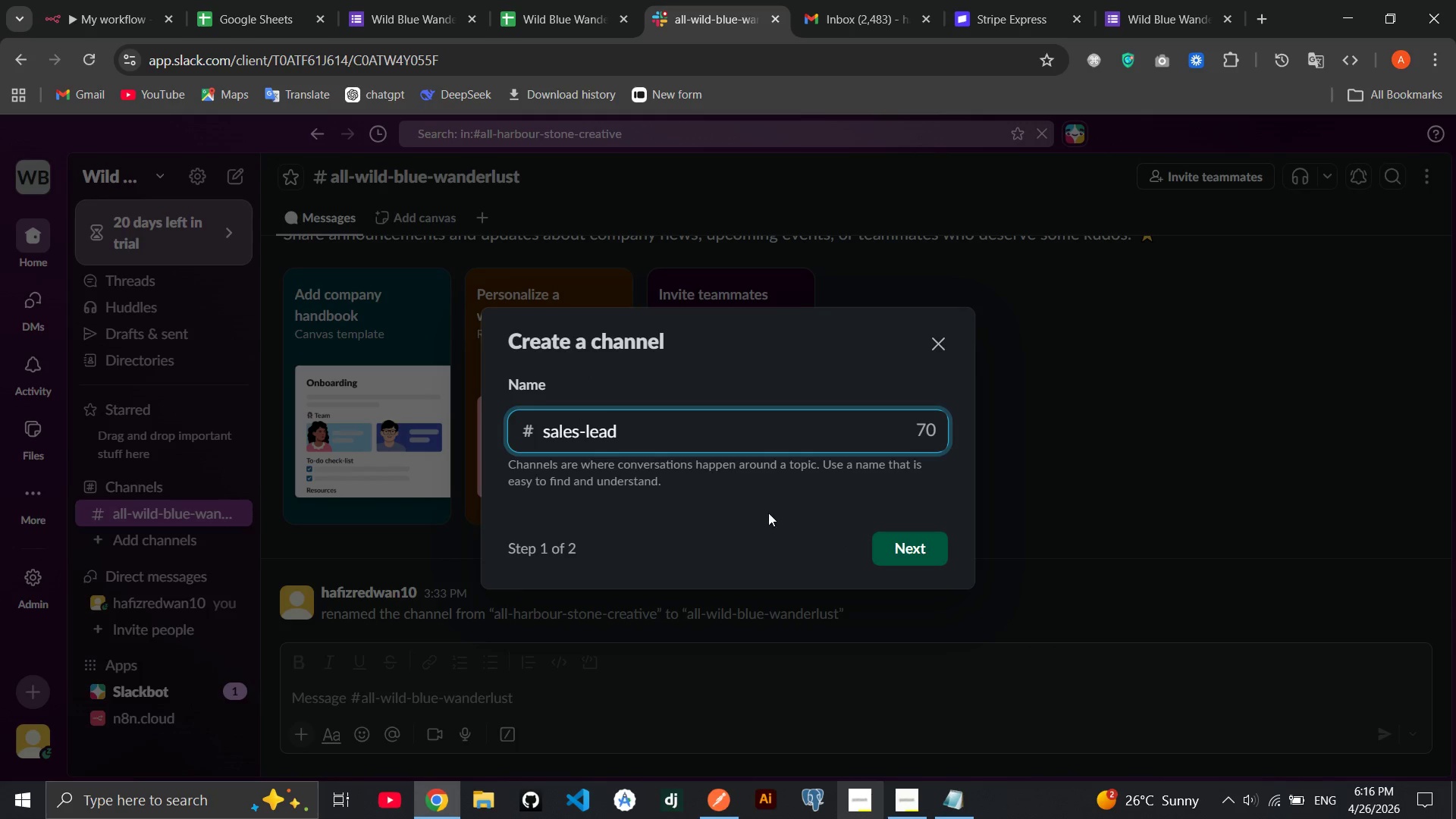 
left_click([909, 542])
 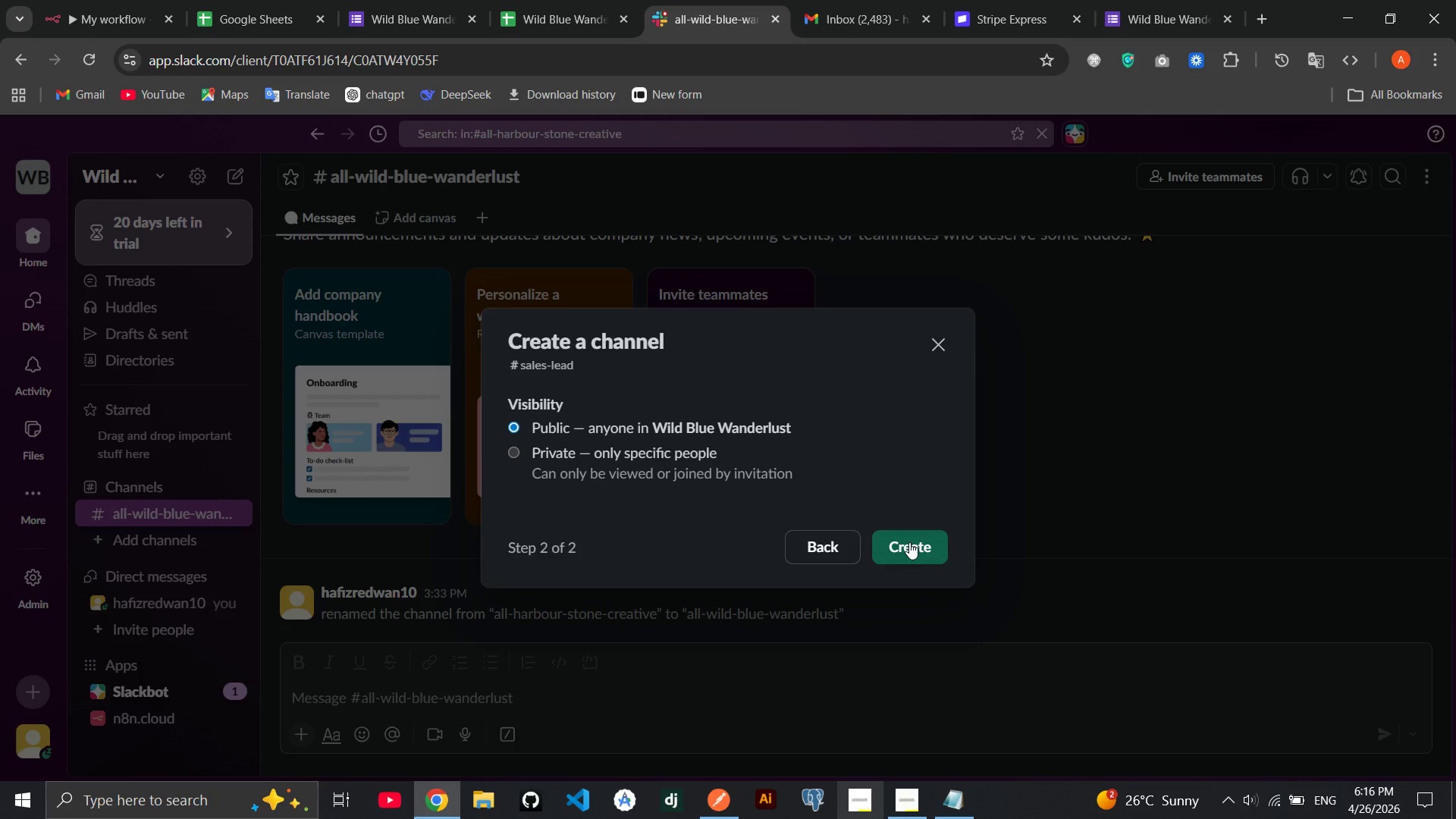 
left_click([909, 542])
 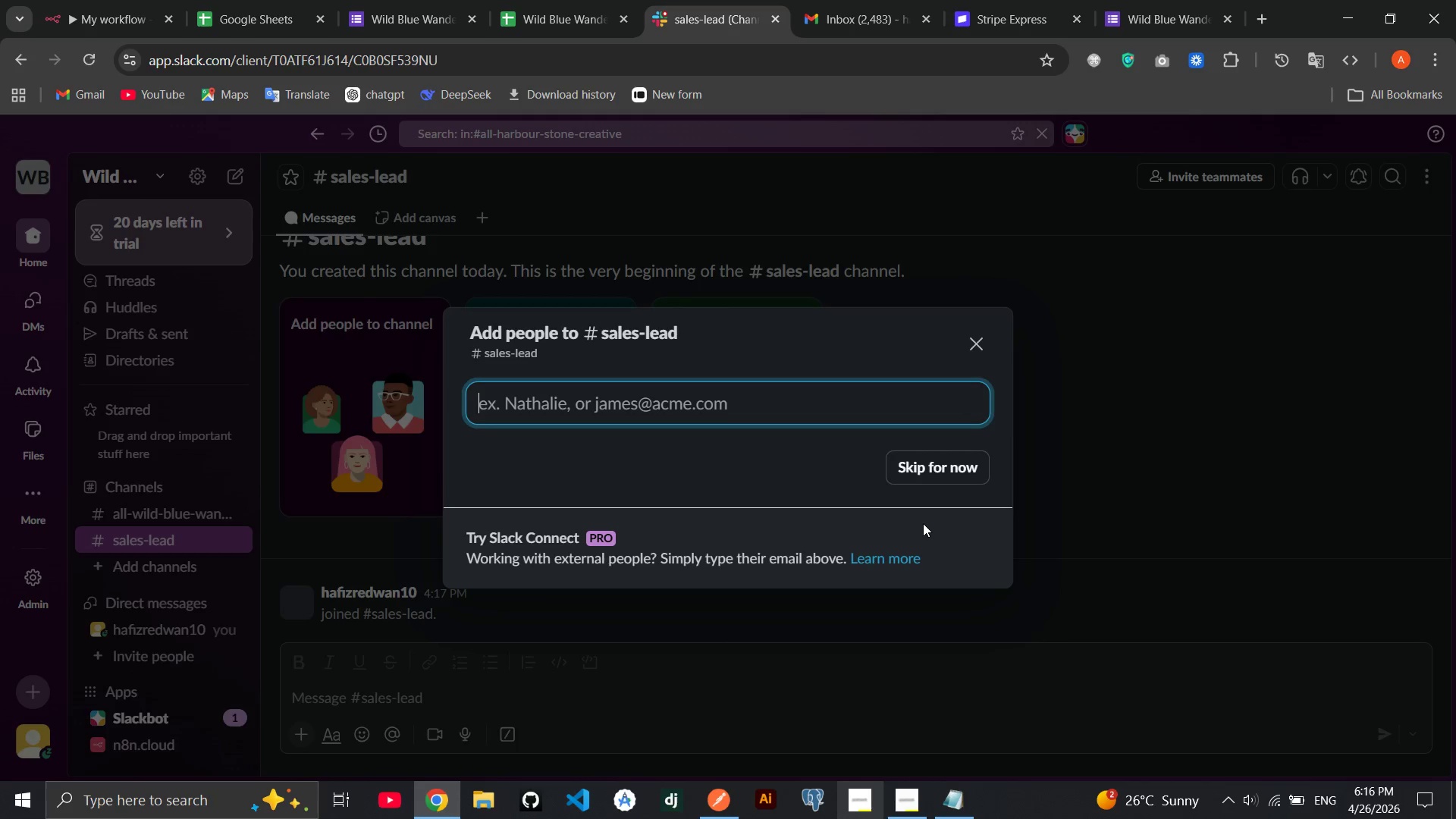 
left_click([934, 479])
 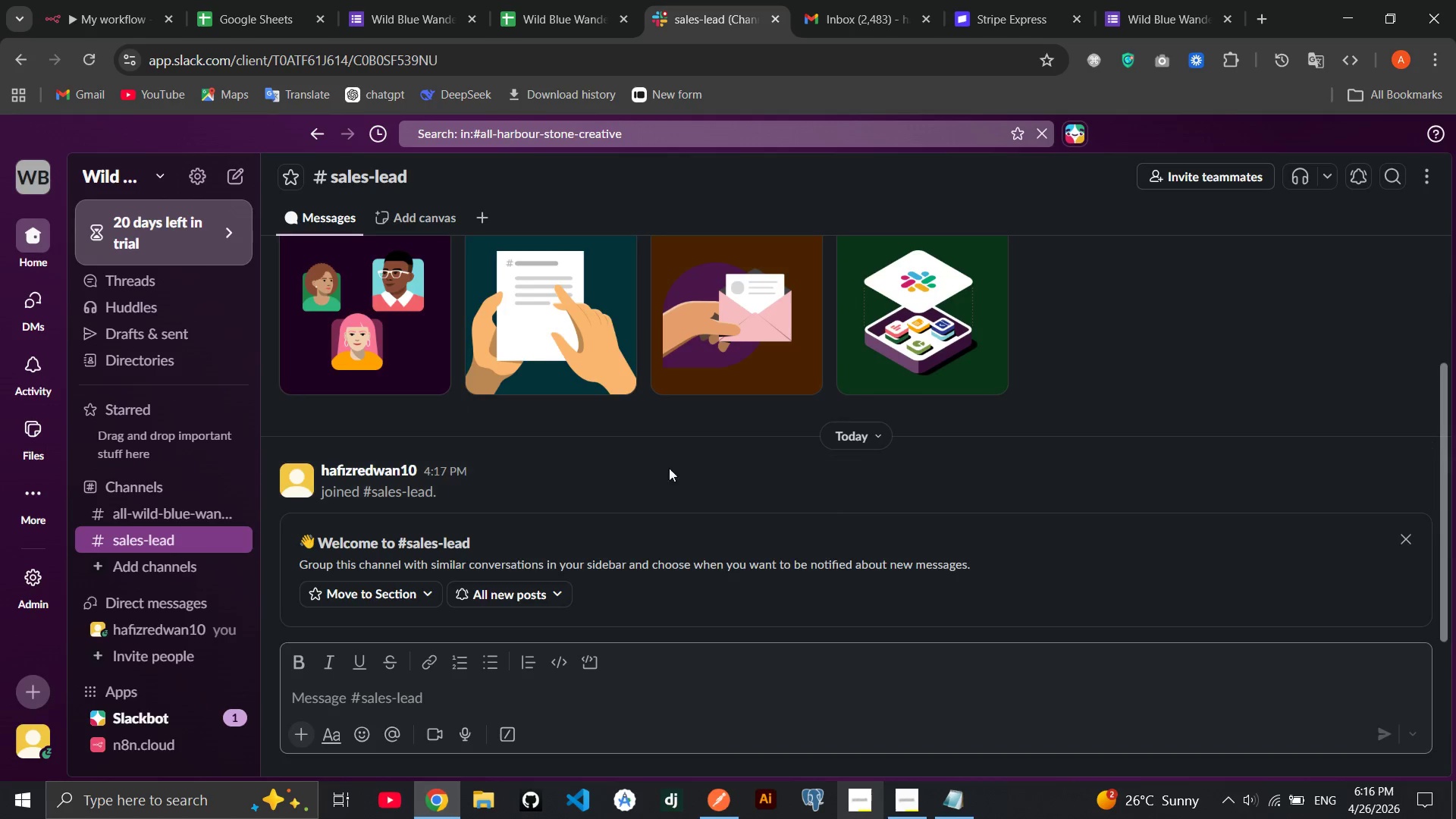 
left_click([128, 22])
 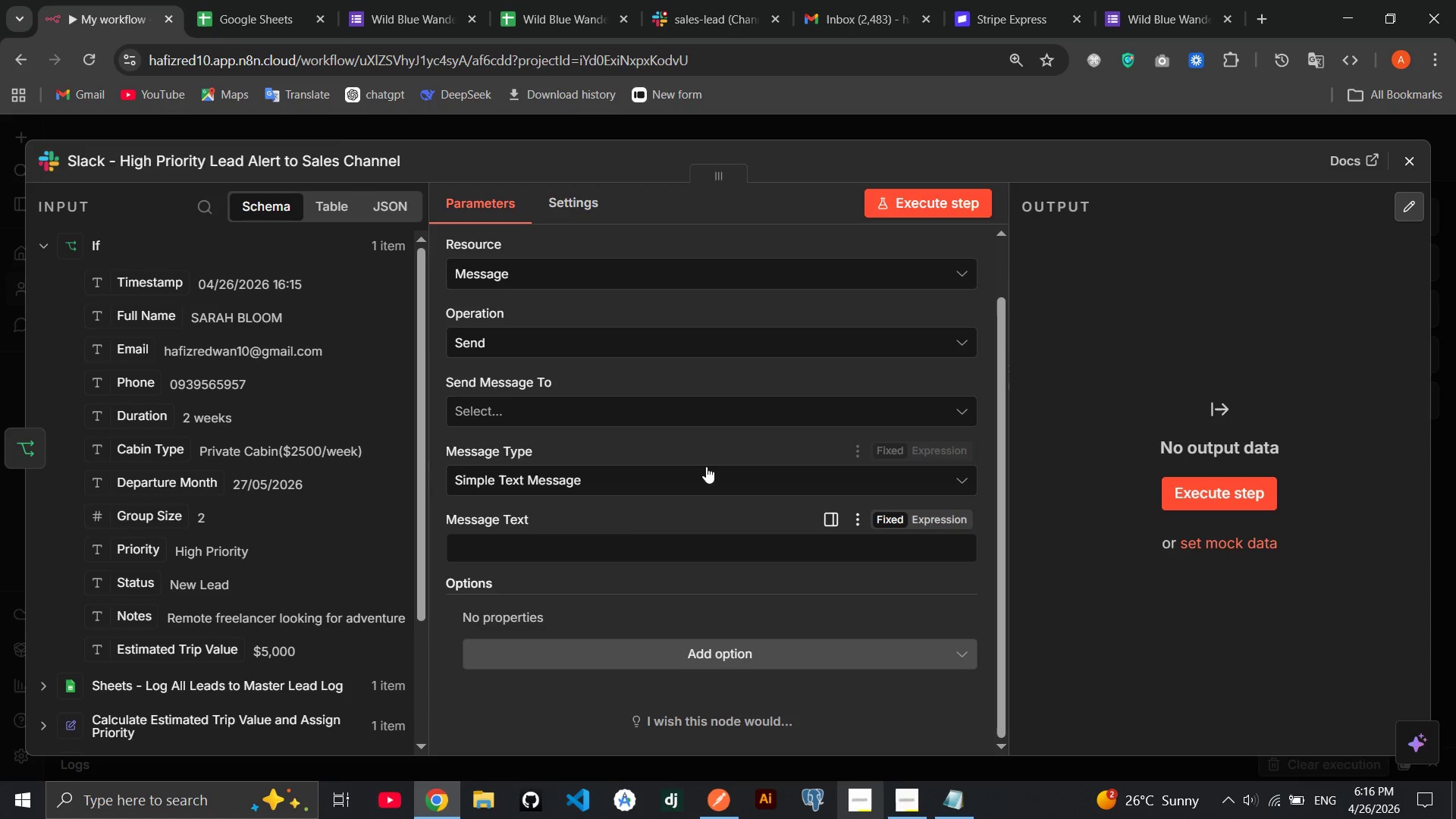 
left_click([709, 414])
 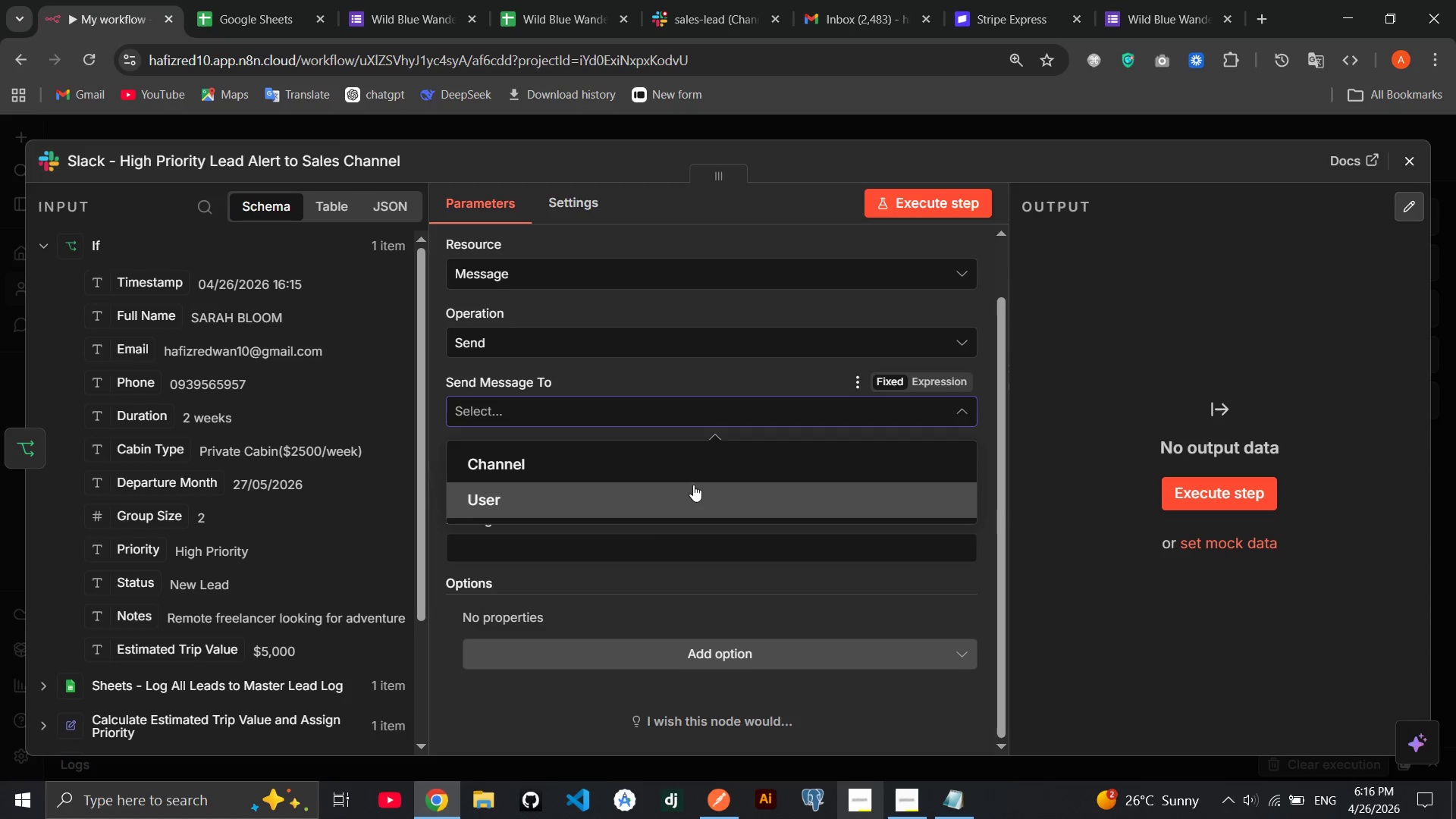 
left_click([691, 477])
 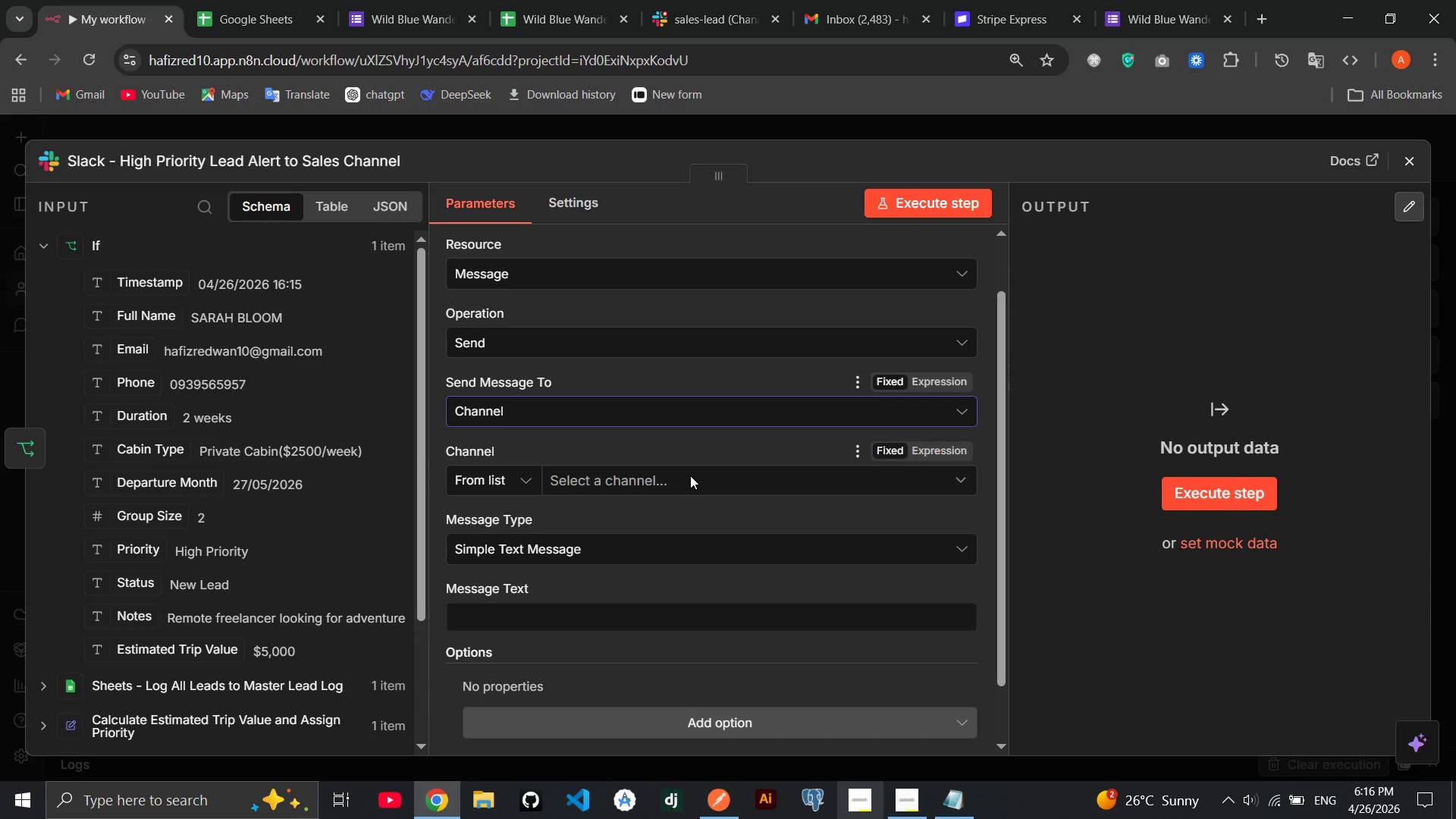 
left_click([689, 475])
 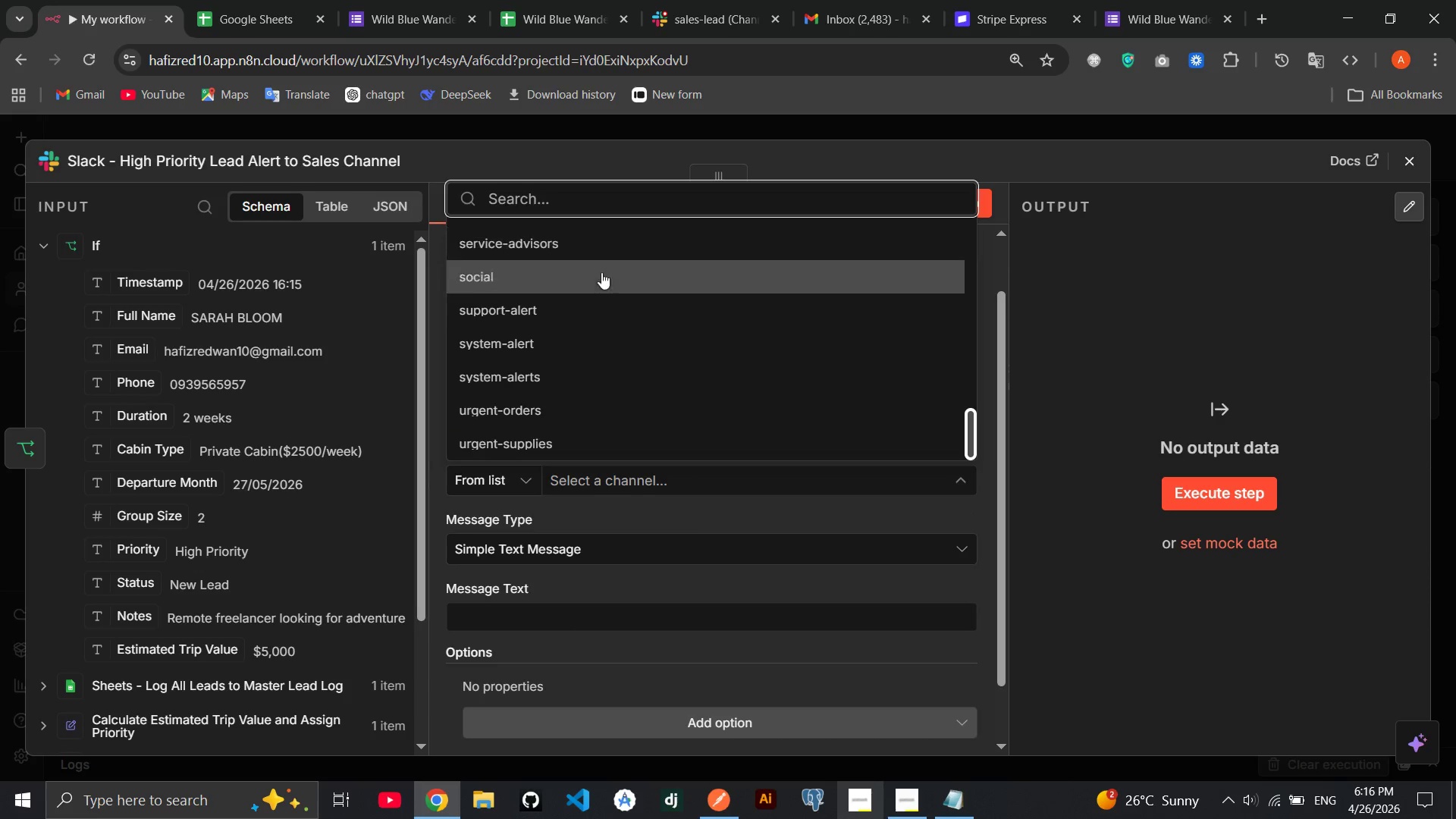 
left_click([598, 295])
 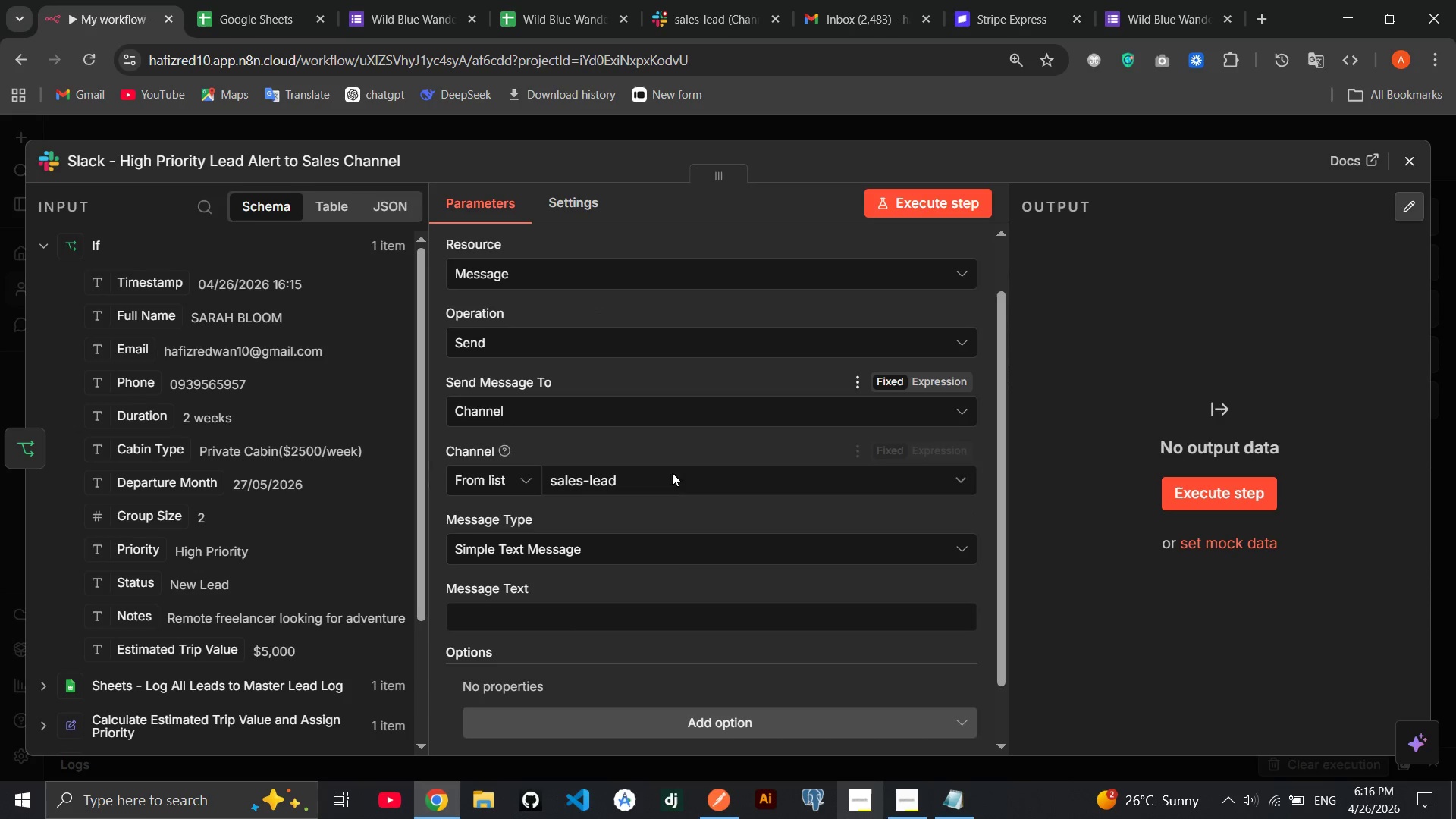 
mouse_move([692, 551])
 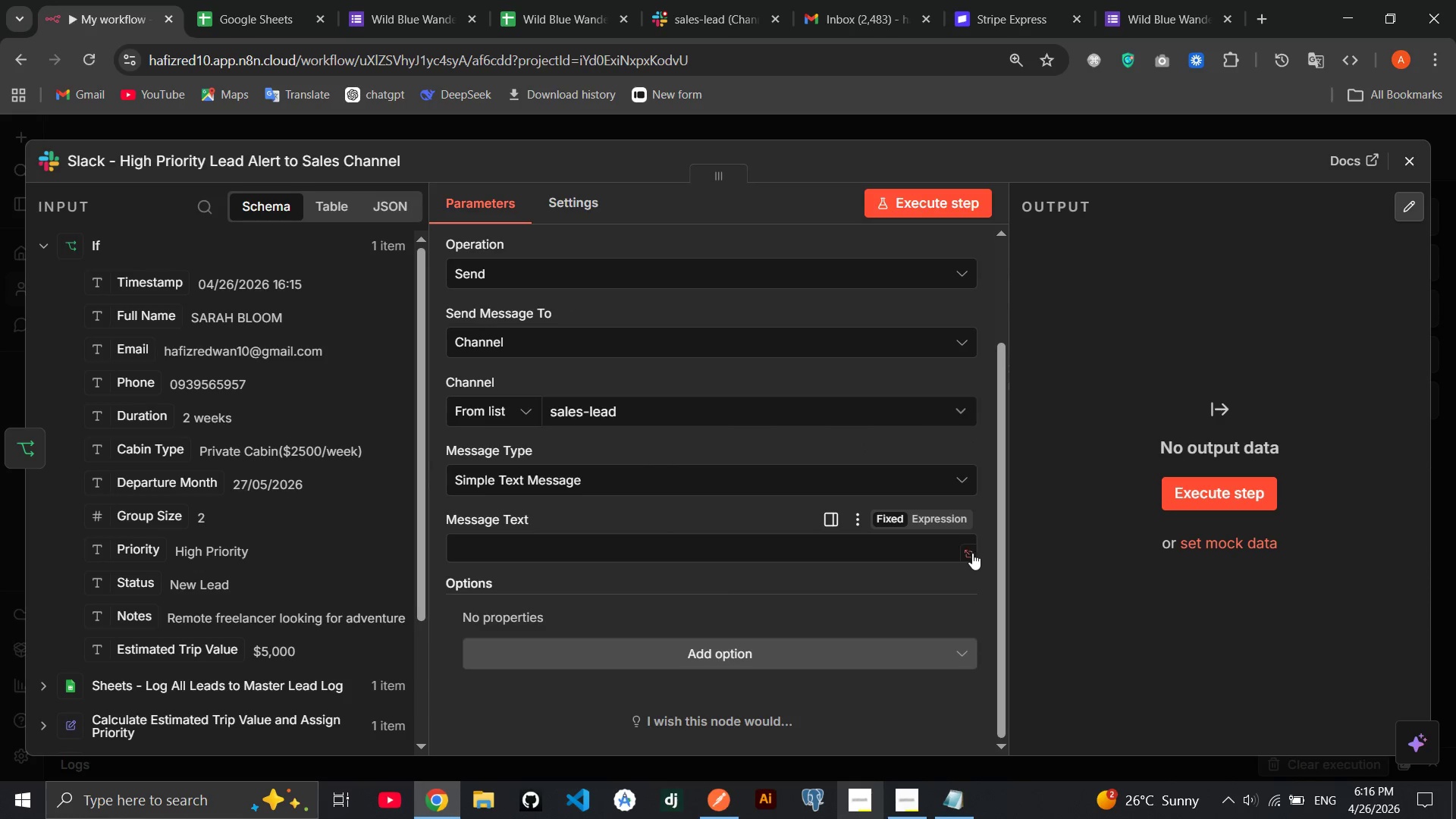 
left_click([968, 553])
 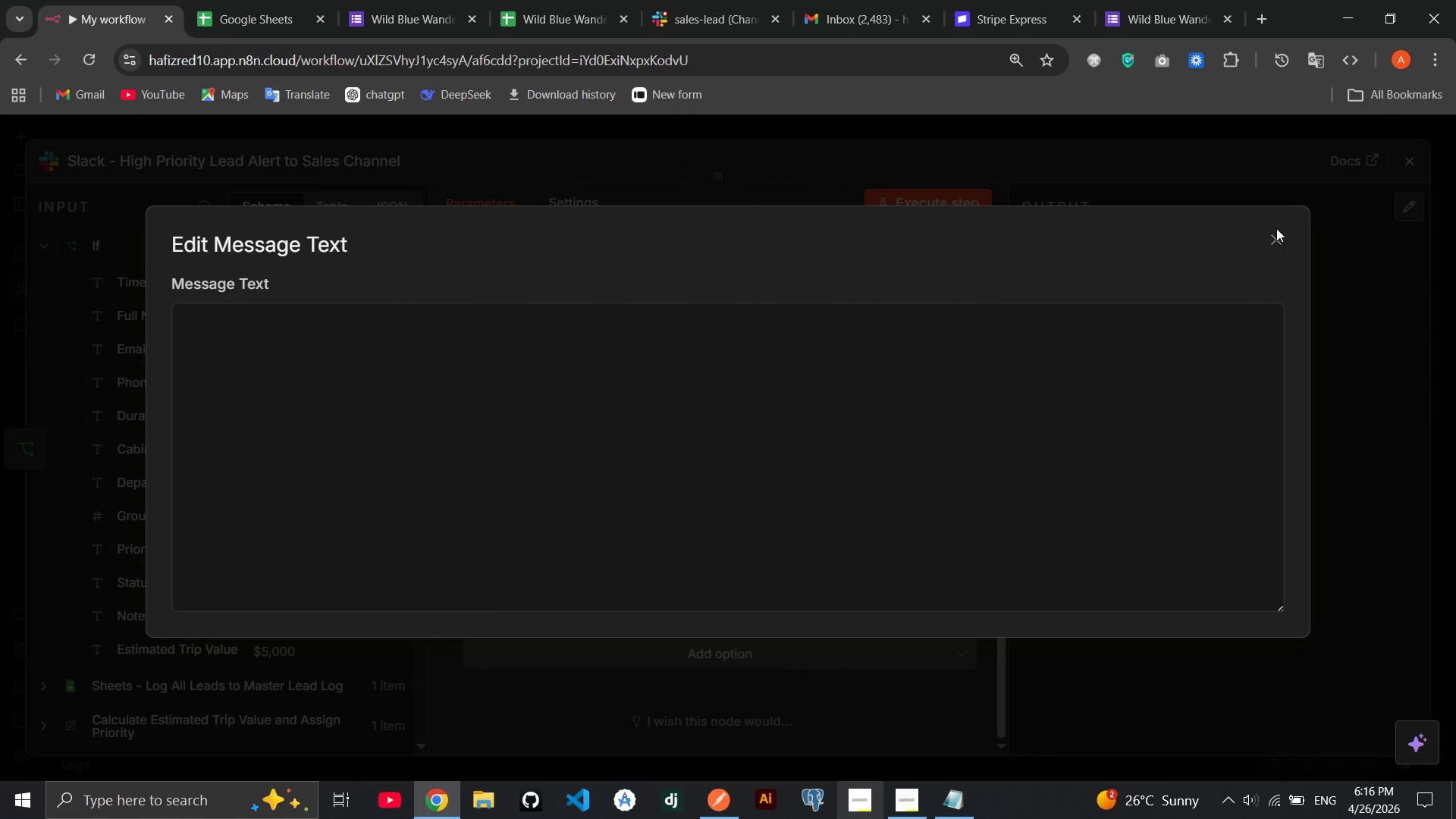 
left_click([1276, 235])
 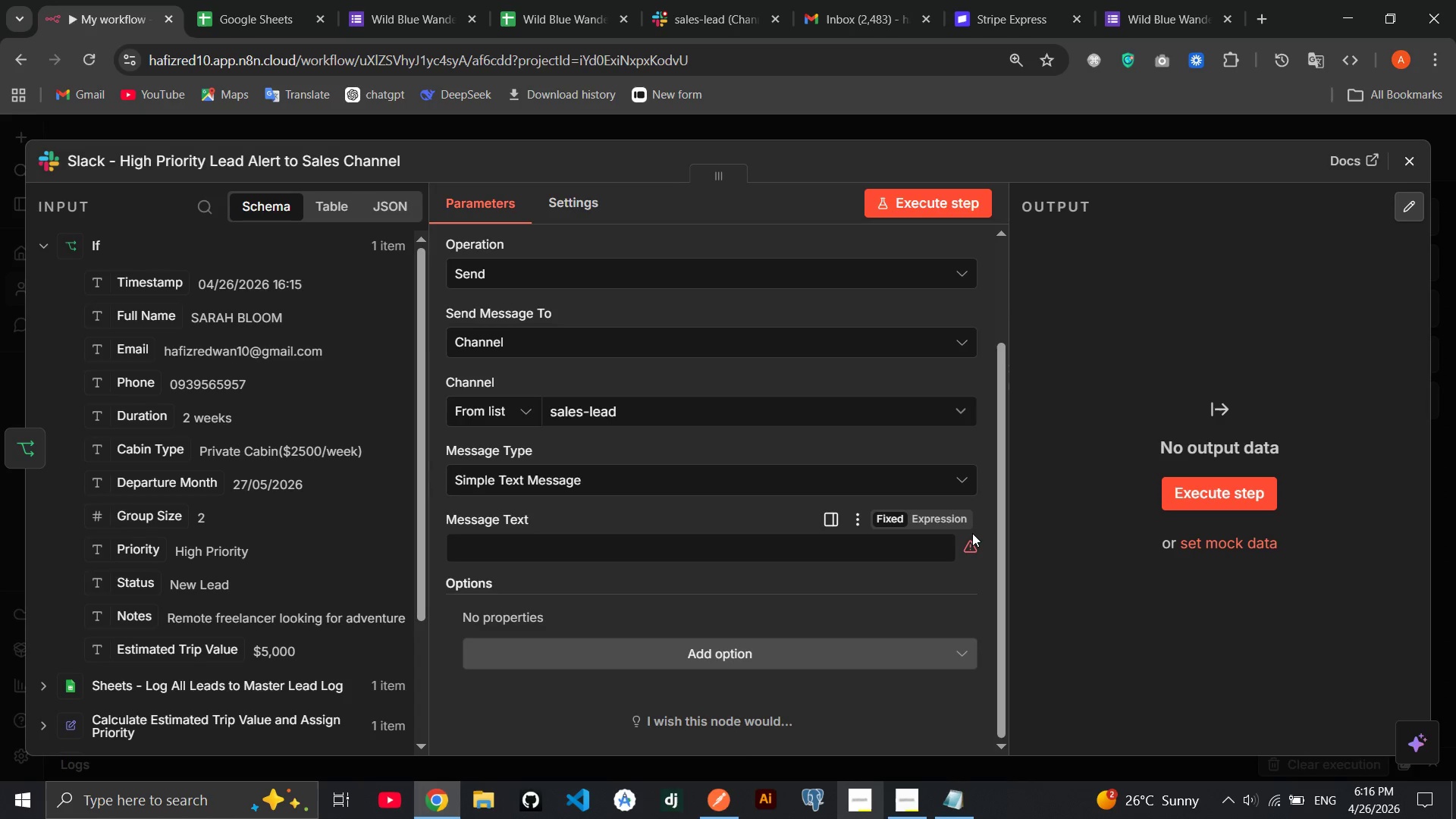 
left_click([951, 518])
 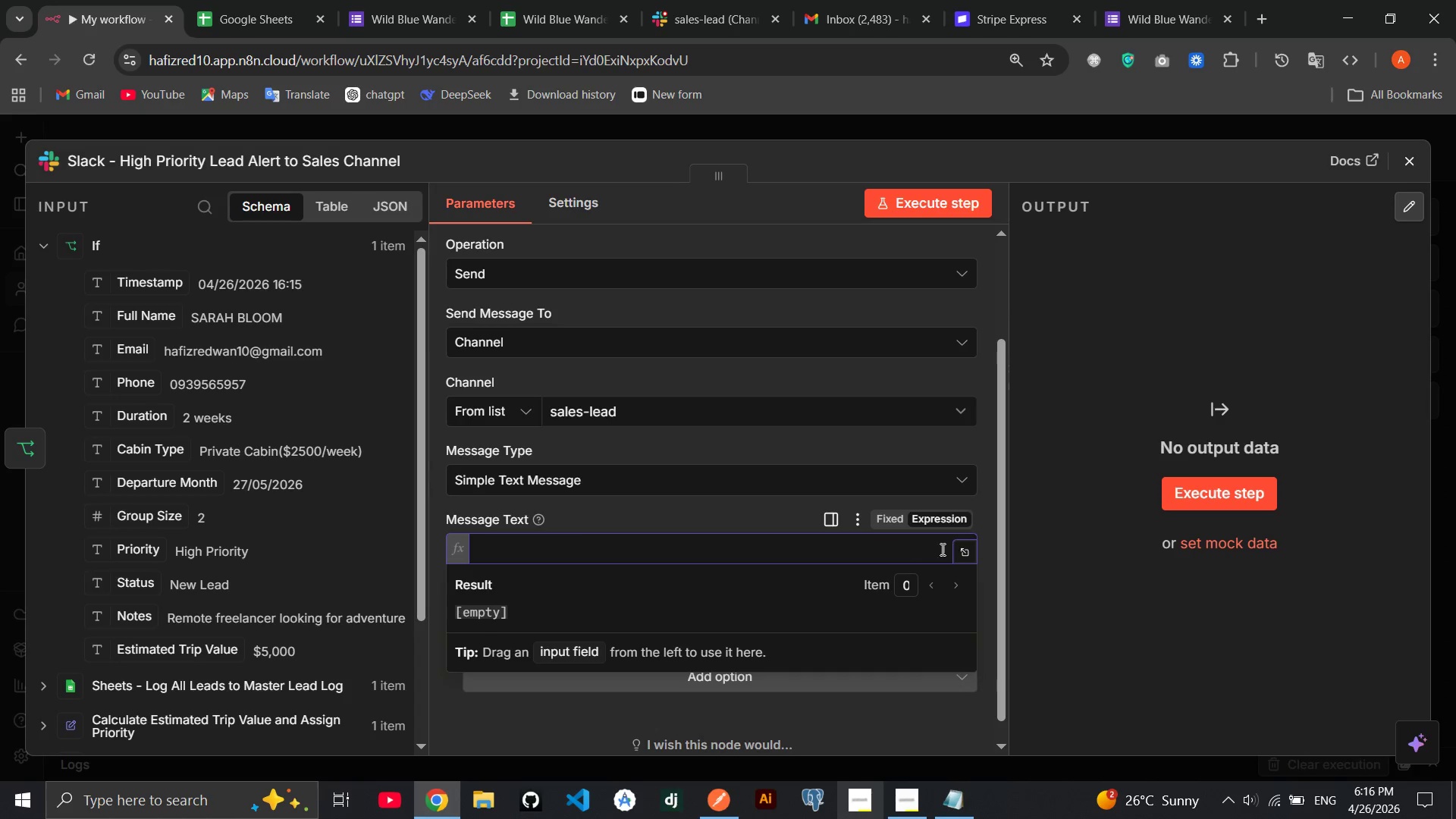 
left_click([966, 551])
 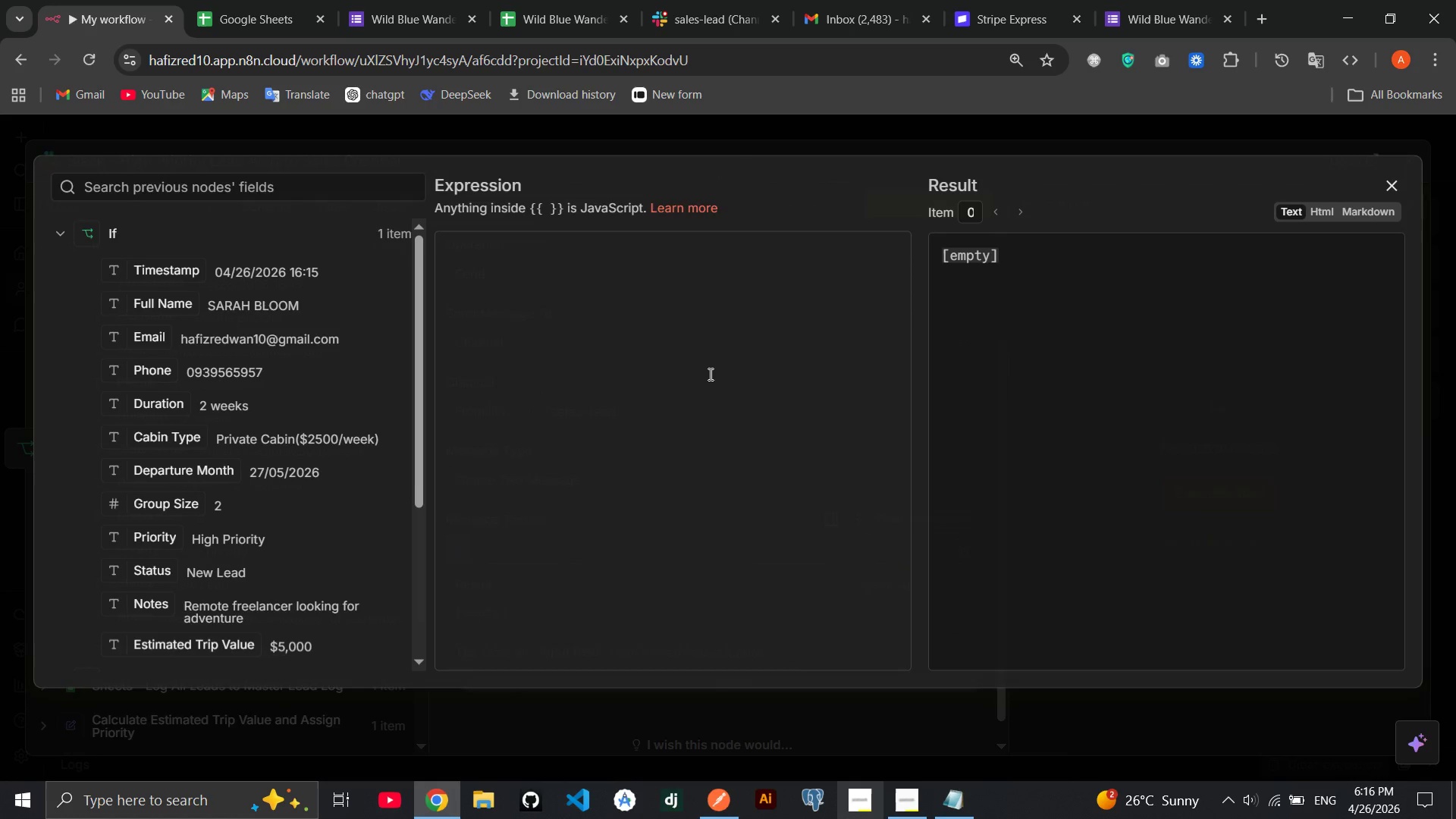 
left_click([709, 374])
 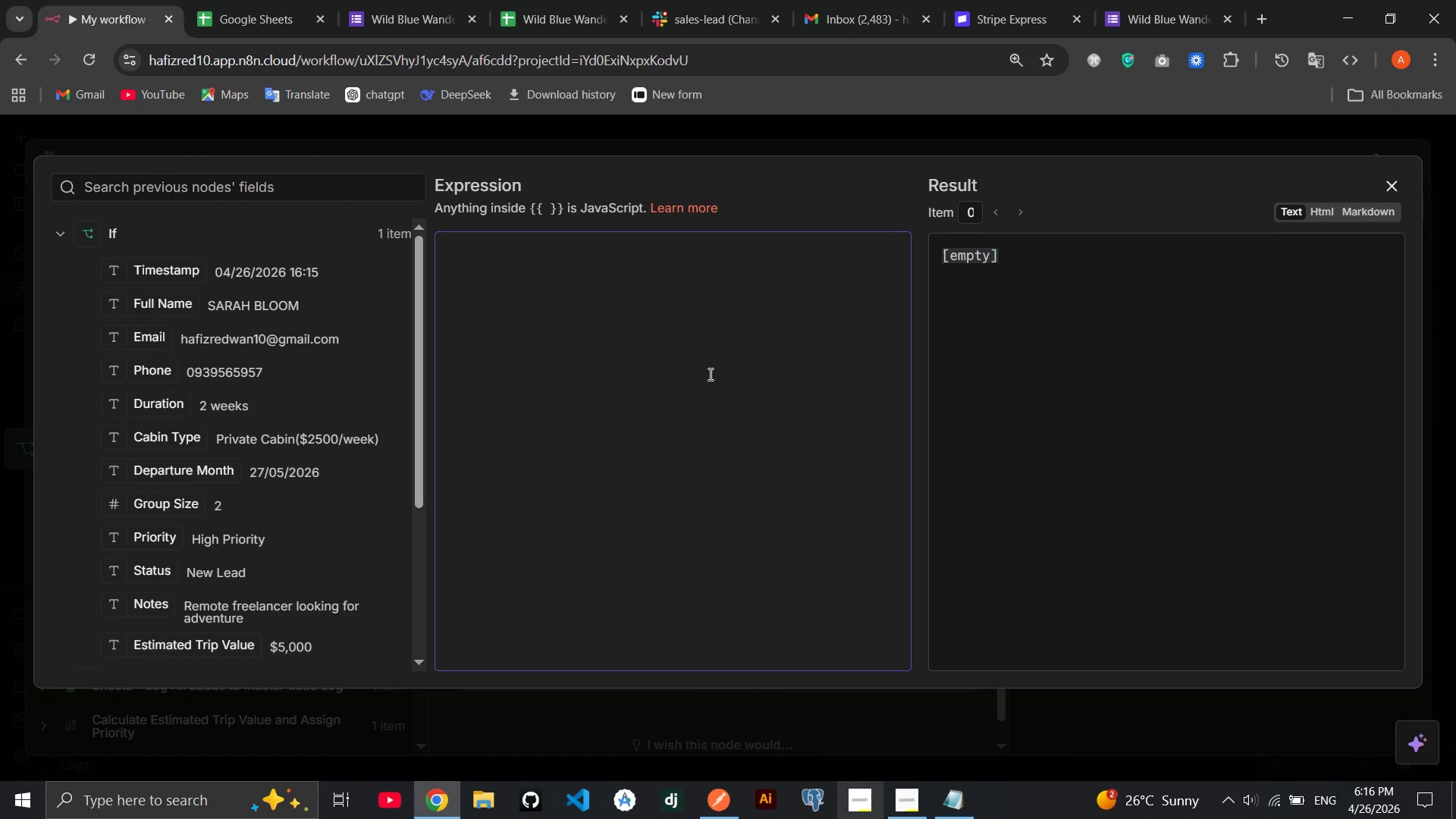 
type(**)
 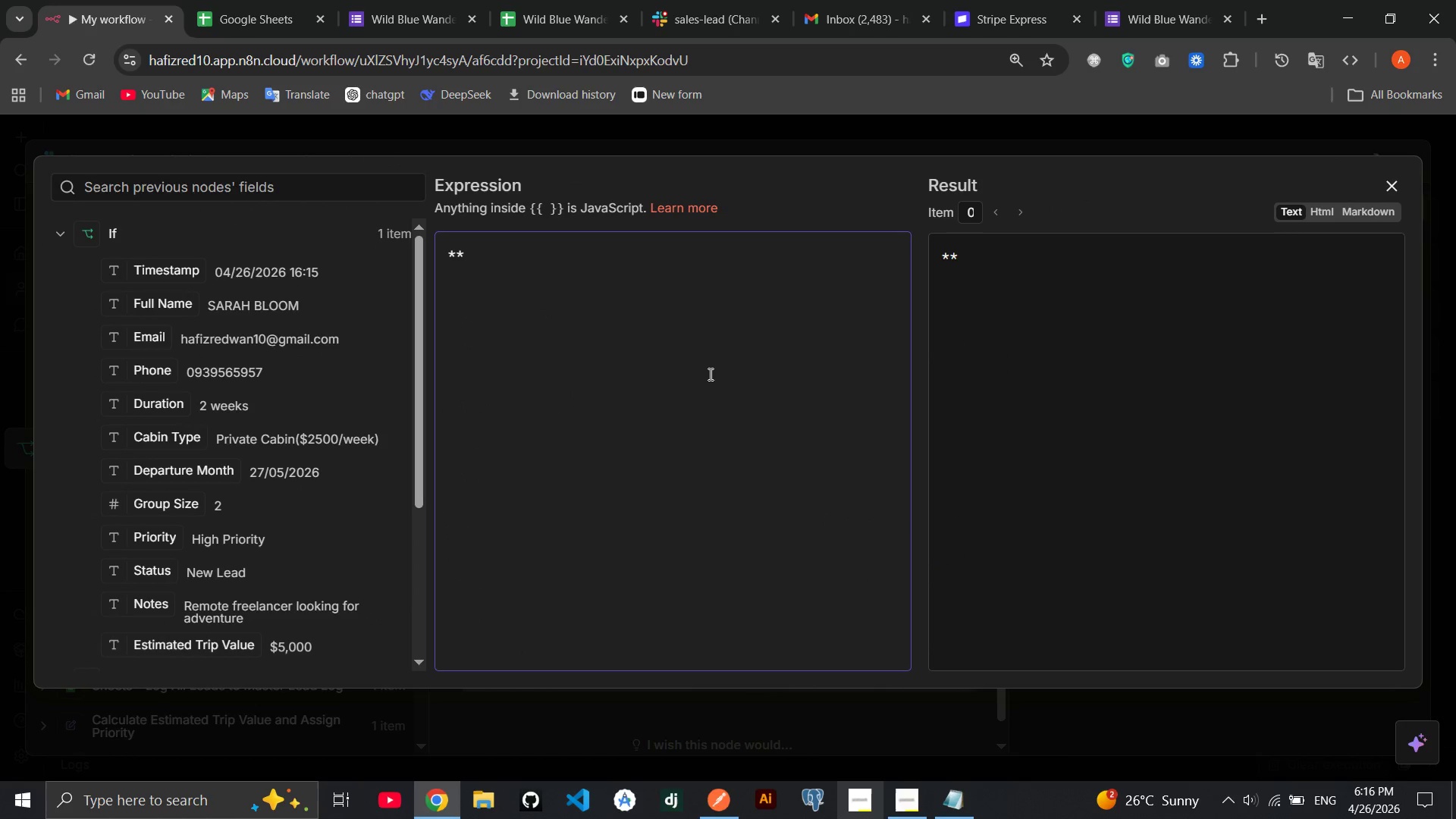 
key(ArrowLeft)
 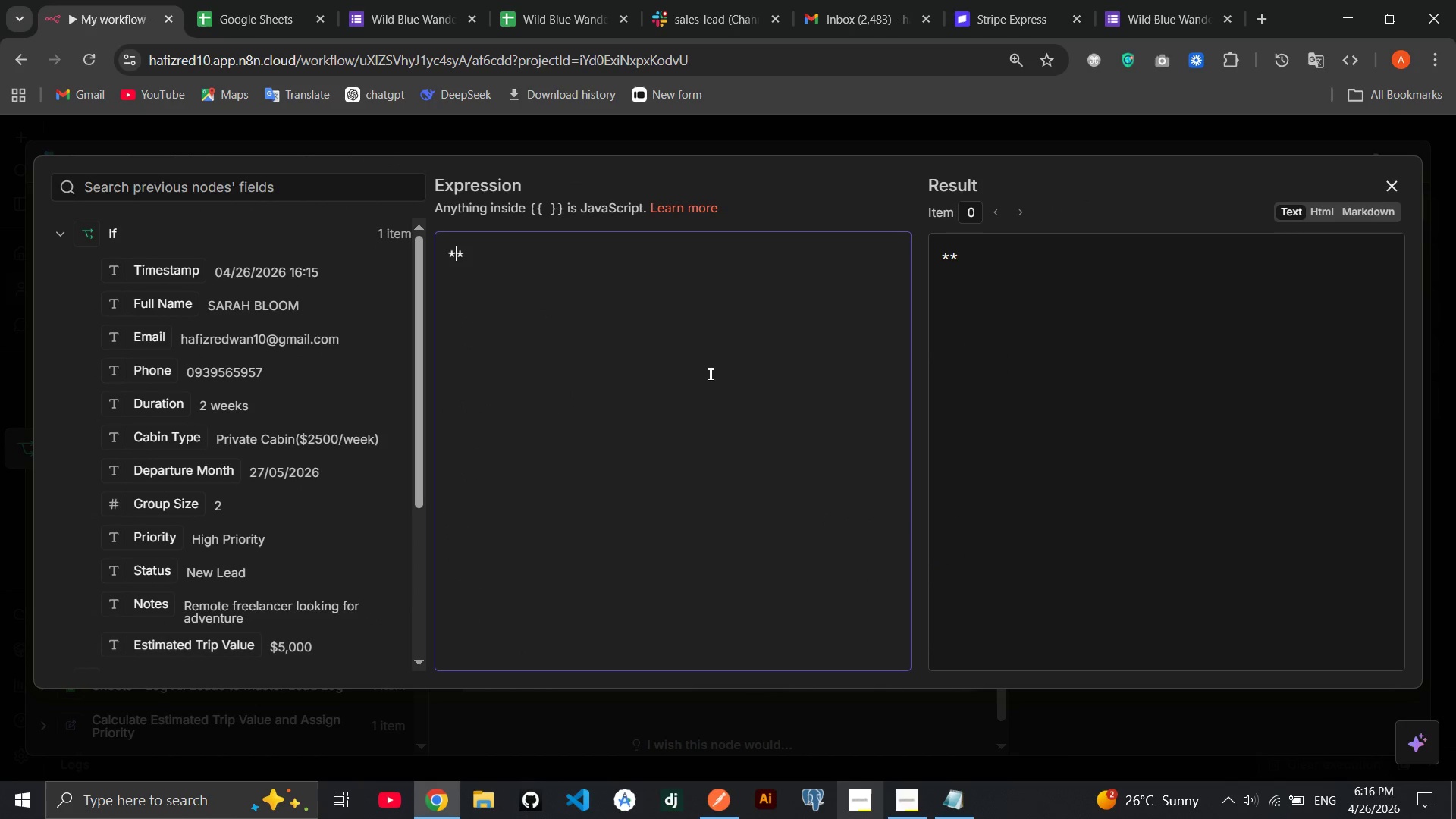 
type(HIGH PRIOR)
 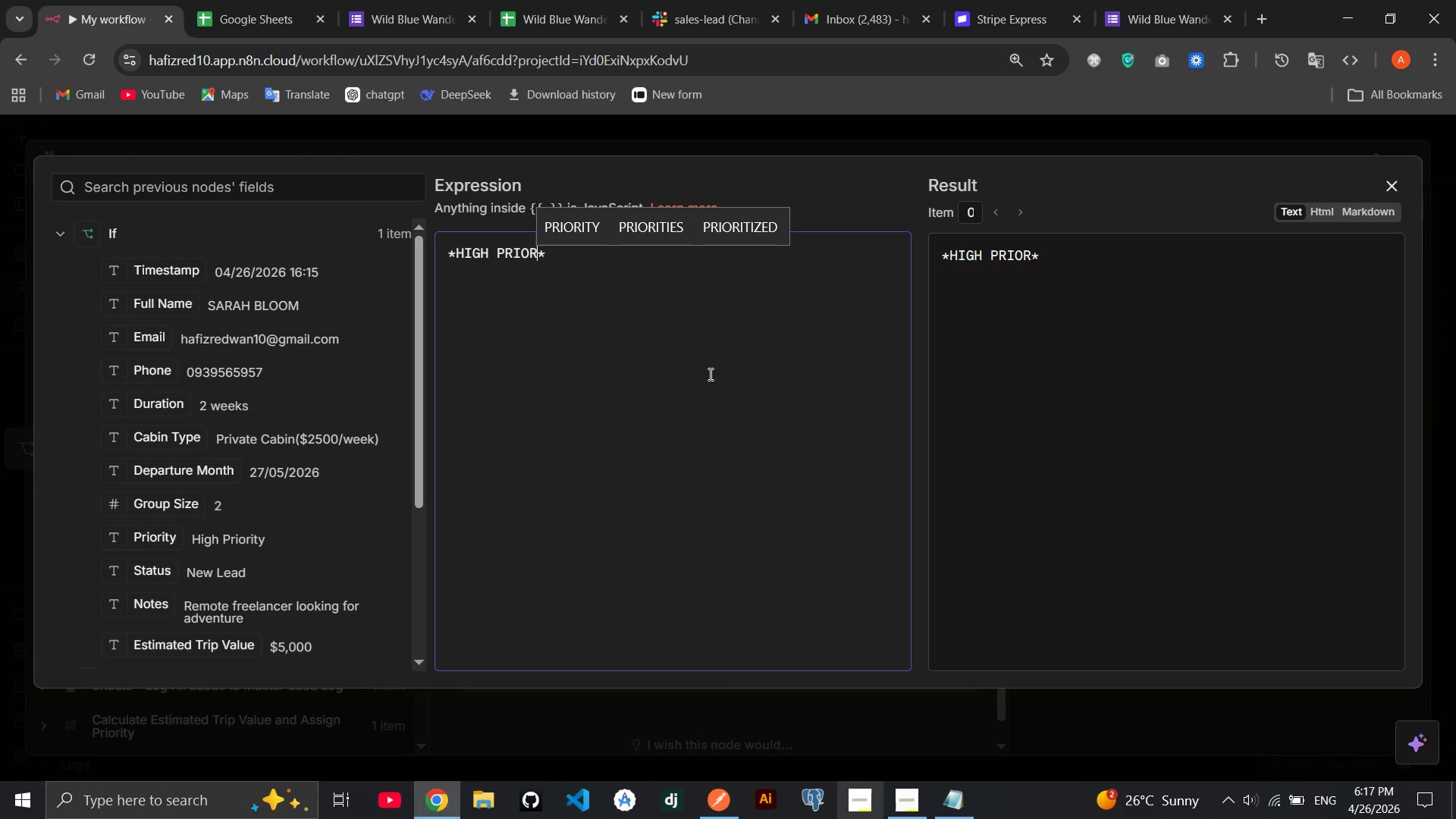 
type(ITY)
 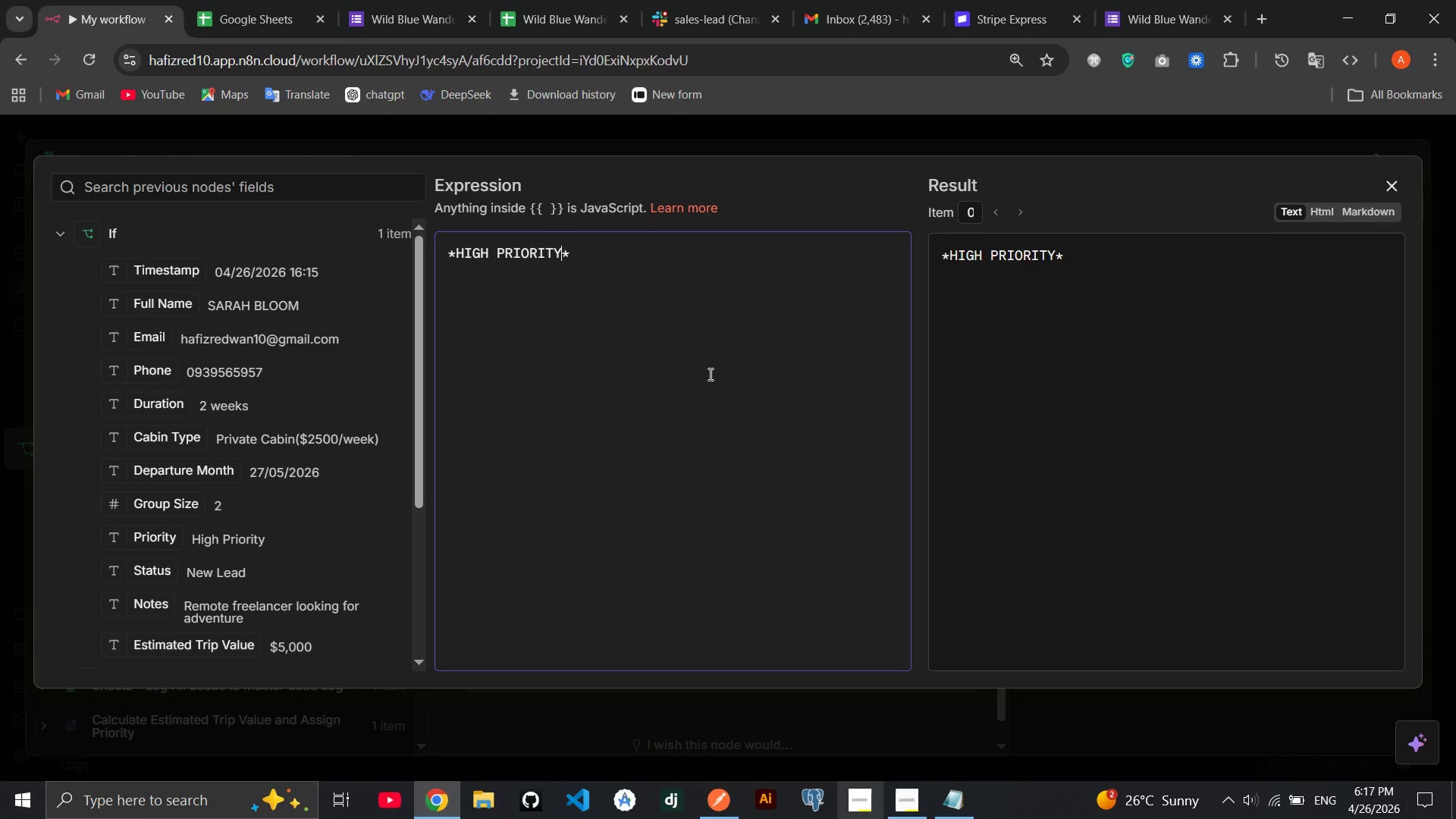 
wait(8.76)
 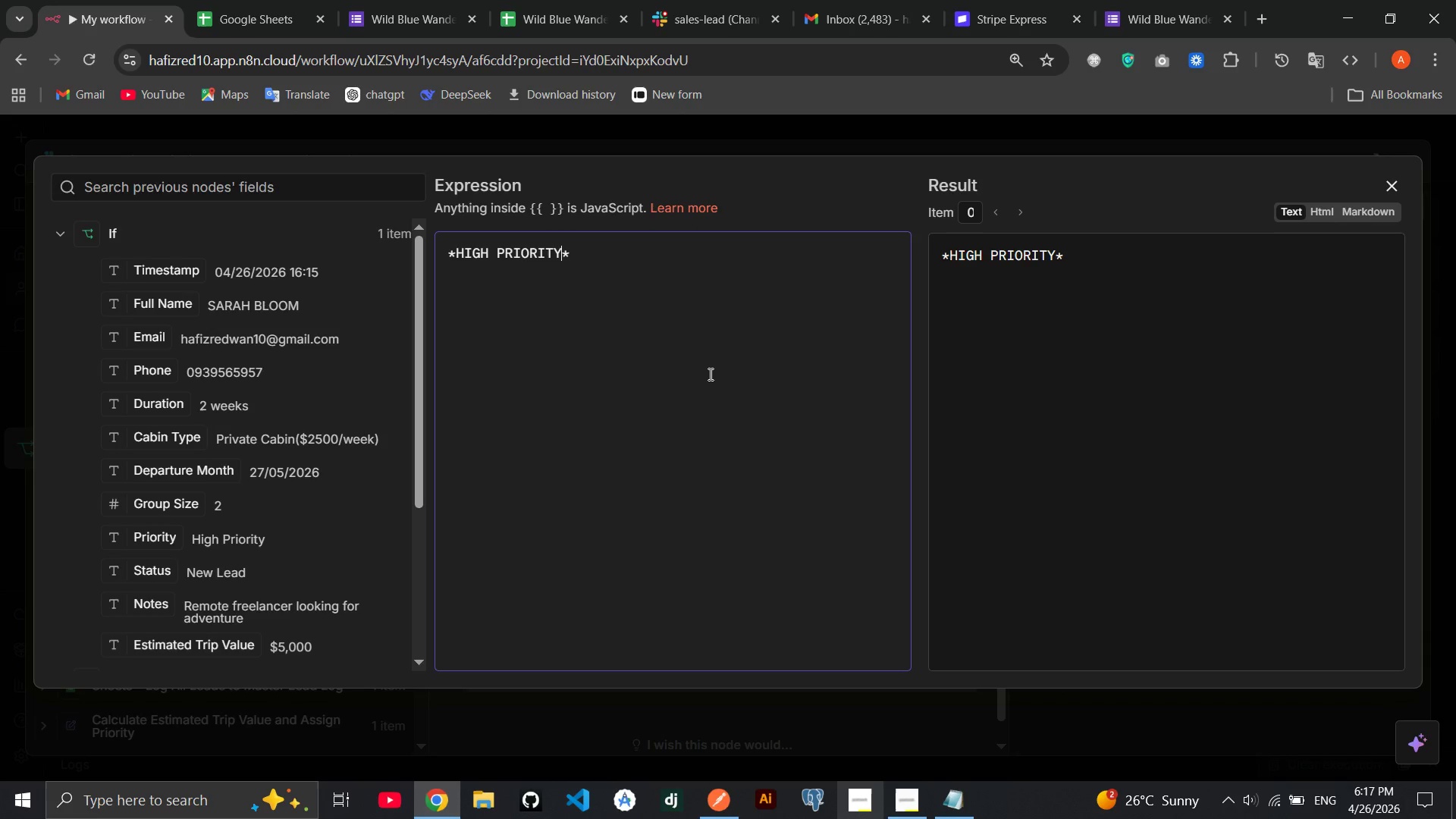 
type( Sales)
key(Backspace)
key(Backspace)
key(Backspace)
key(Backspace)
type(ALSE)
key(Backspace)
key(Backspace)
key(Backspace)
type(LES )
 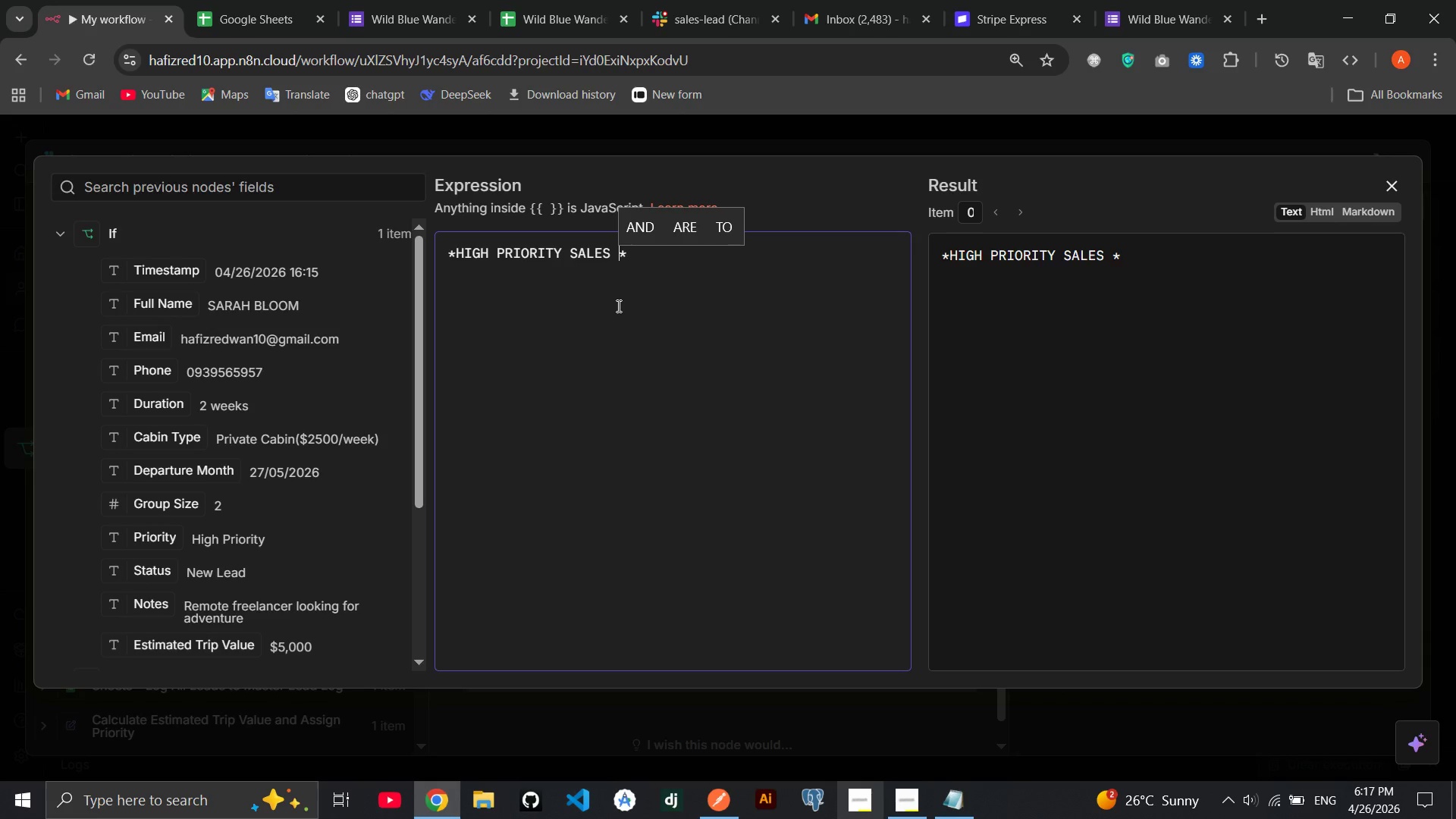 
wait(12.33)
 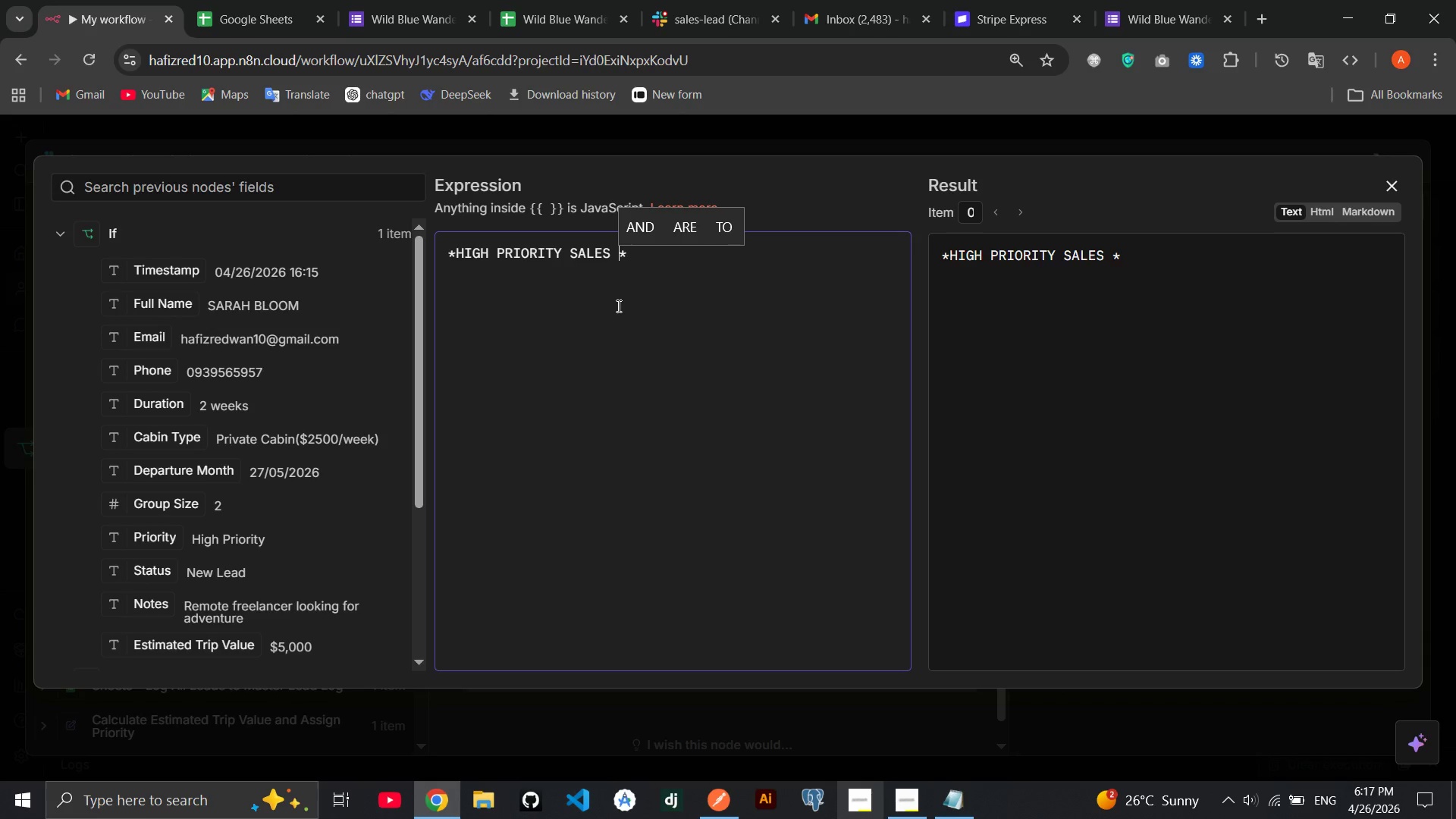 
key(Backspace)
key(Backspace)
key(Backspace)
key(Backspace)
key(Backspace)
key(Backspace)
type(Exp)
key(Backspace)
key(Backspace)
type(XPEDITION)
 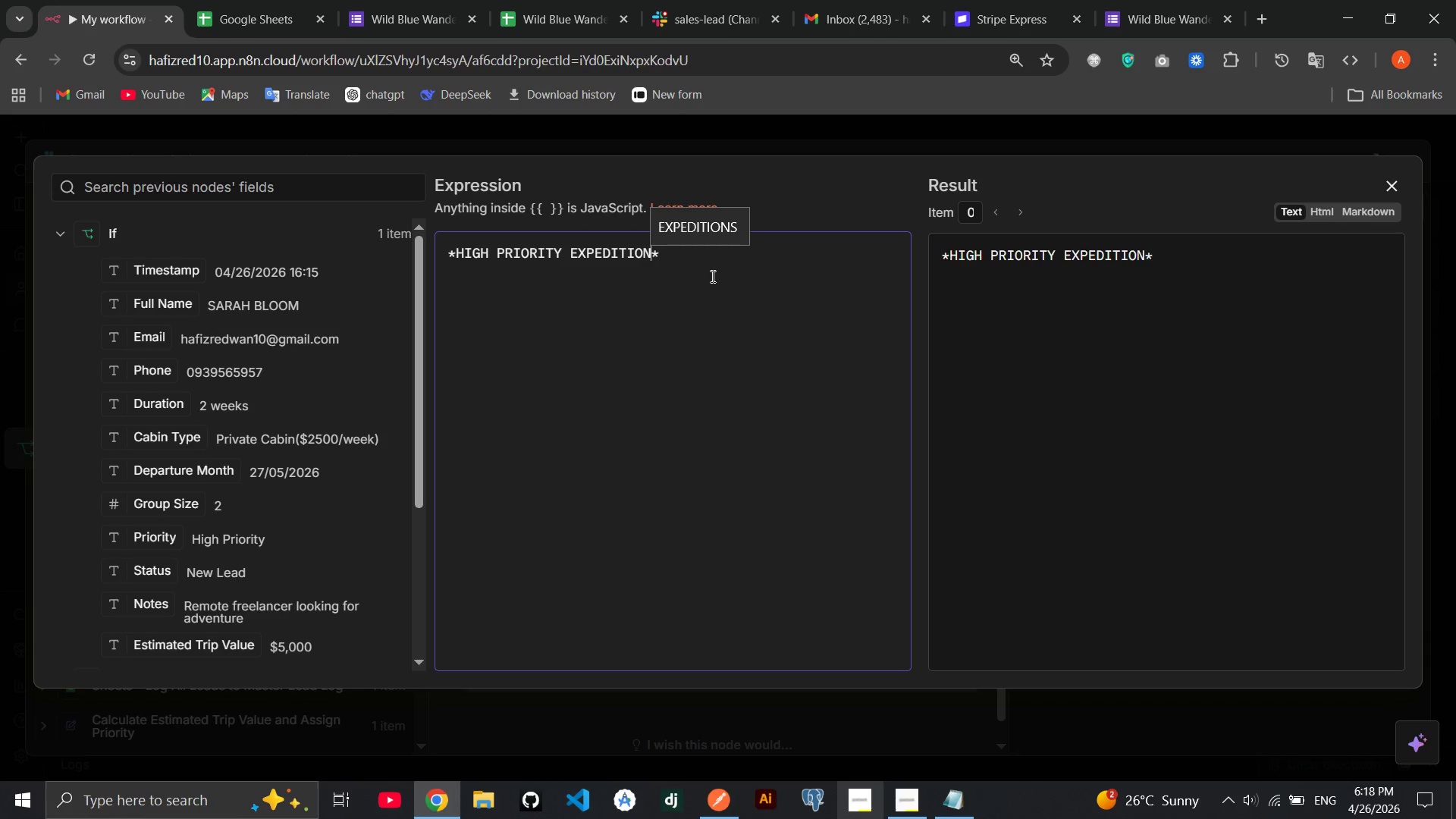 
type( LEAD - Immediate Follow)
 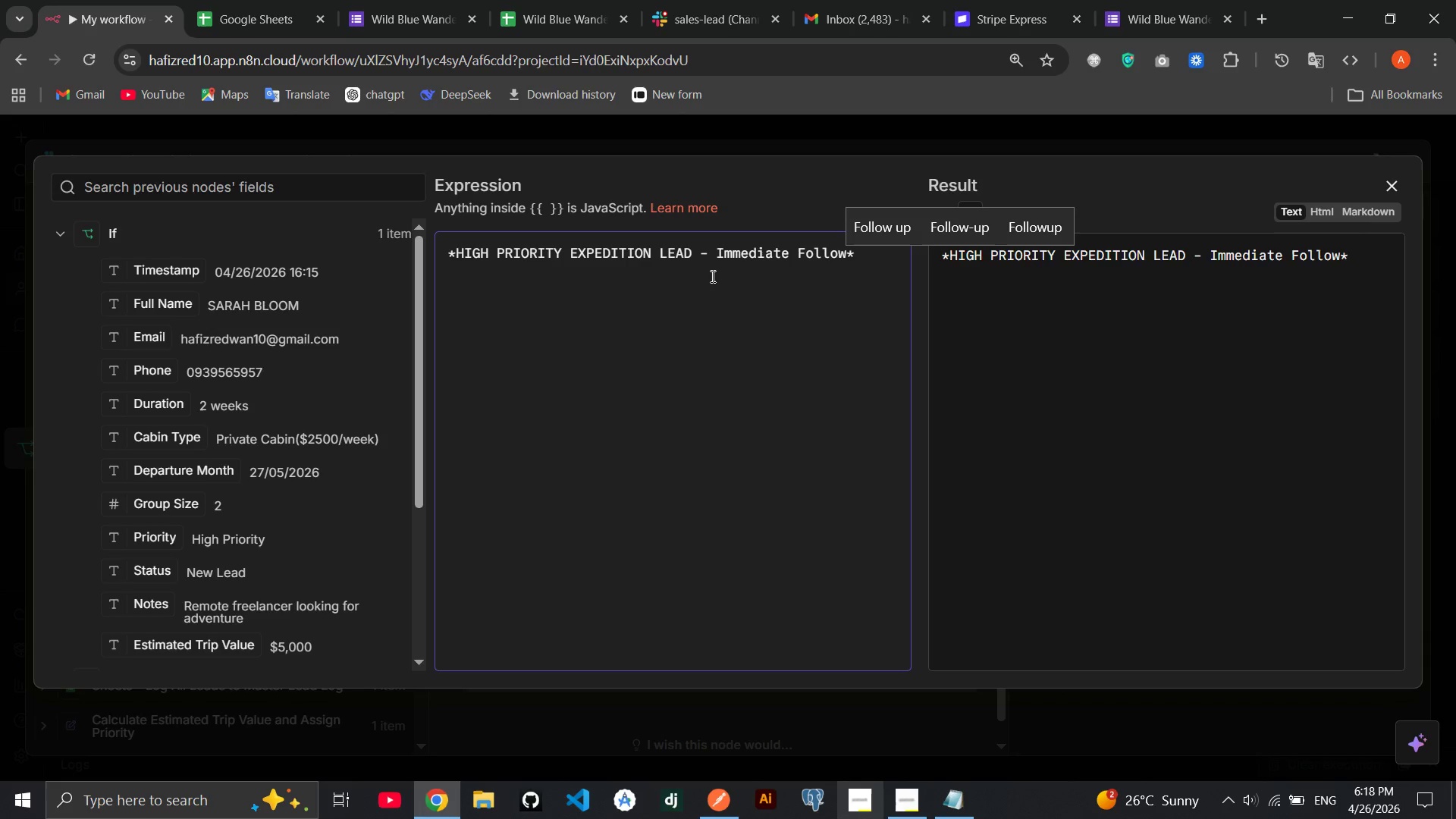 
wait(5.59)
 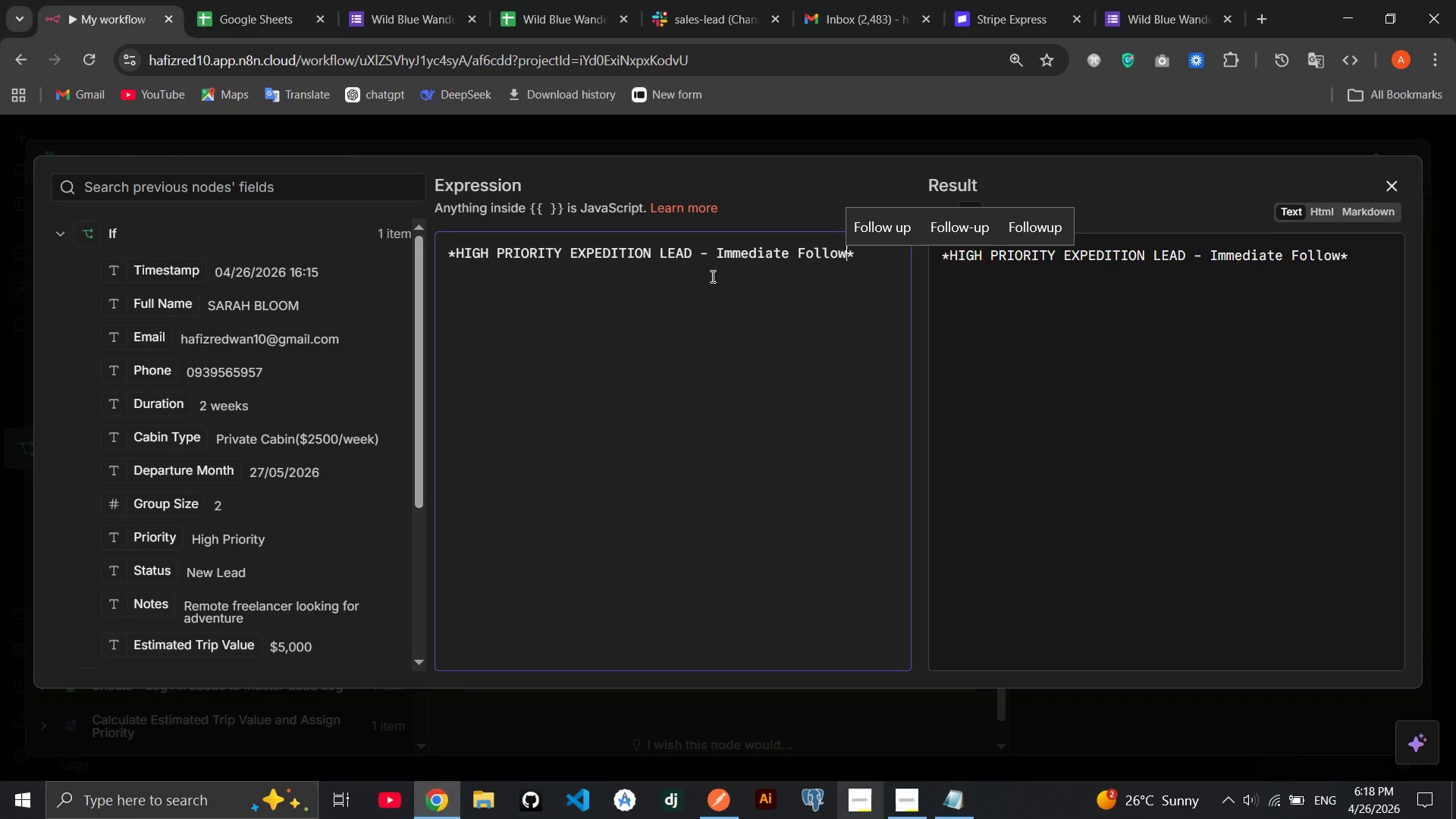 
type( )
key(Backspace)
type(-Up Required)
 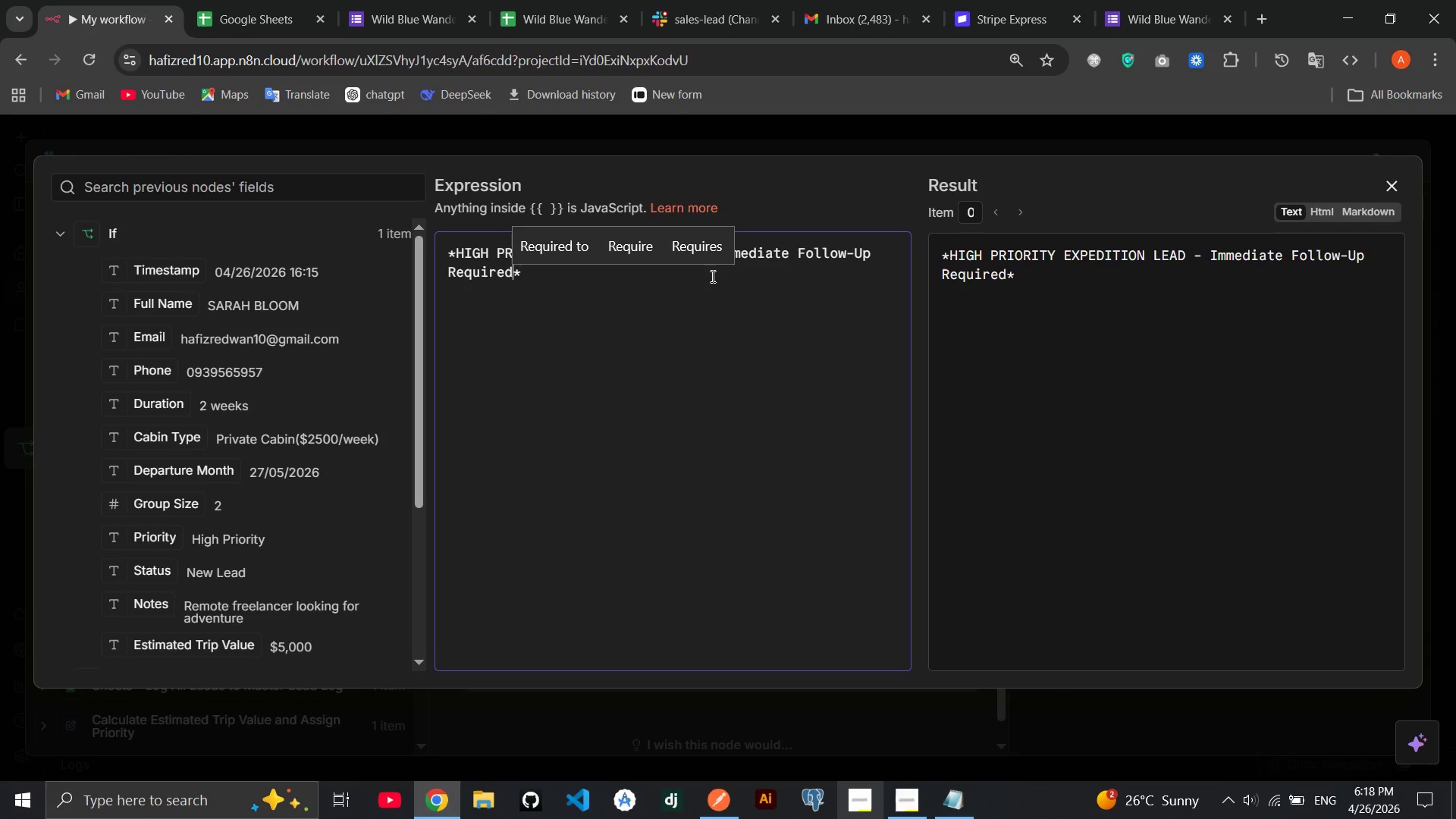 
key(ArrowRight)
 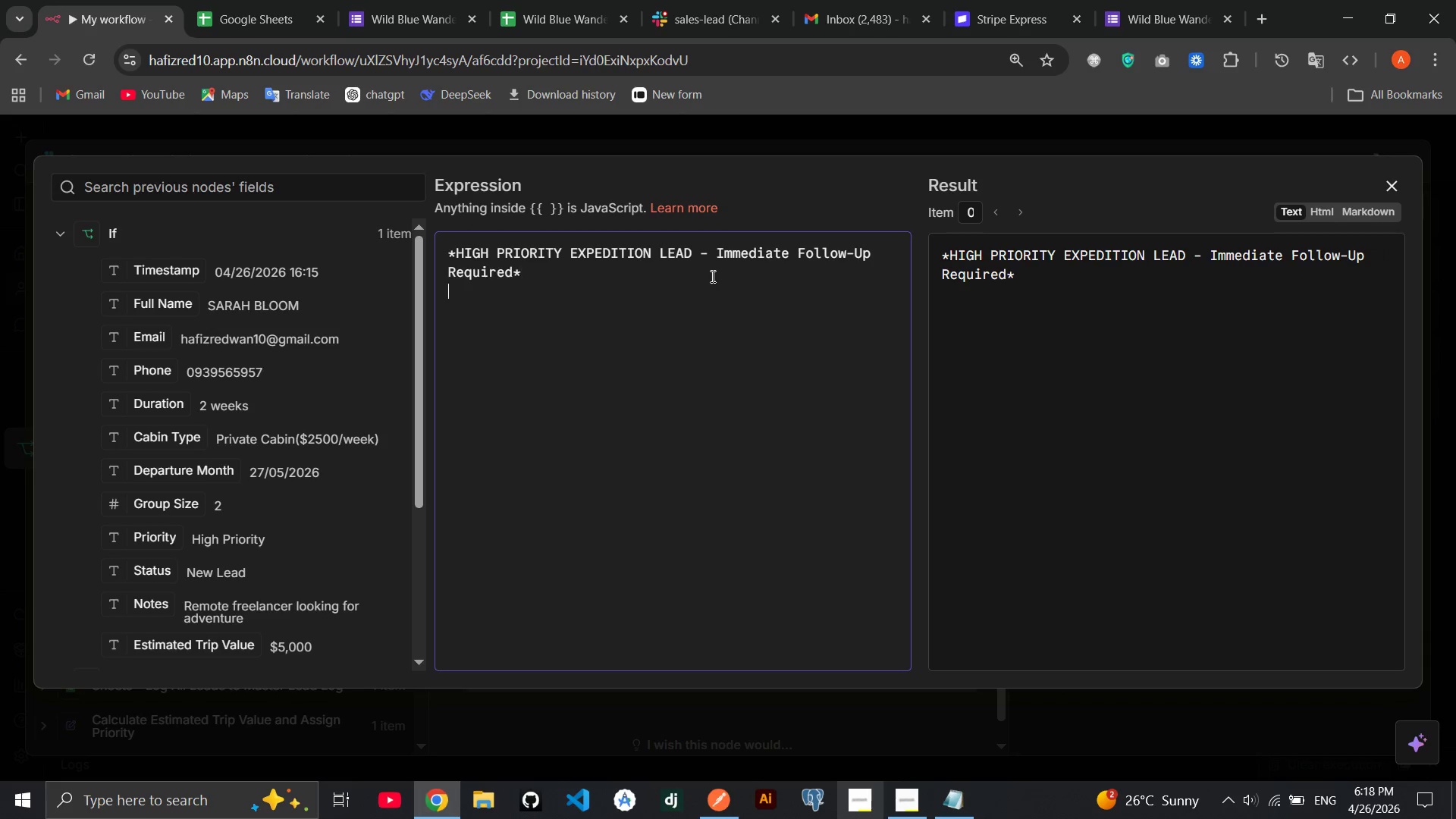 
key(Enter)
 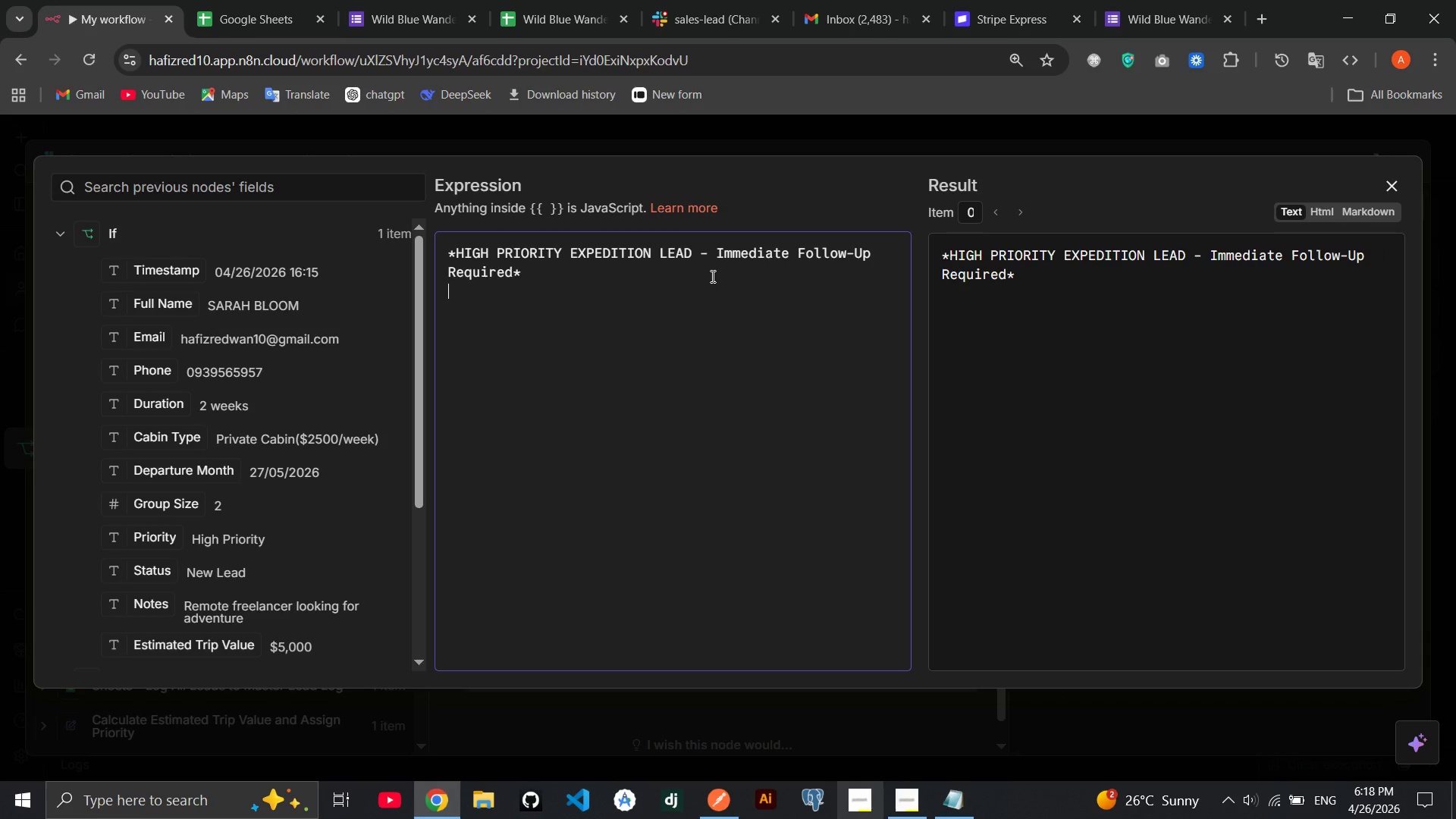 
key(Enter)
 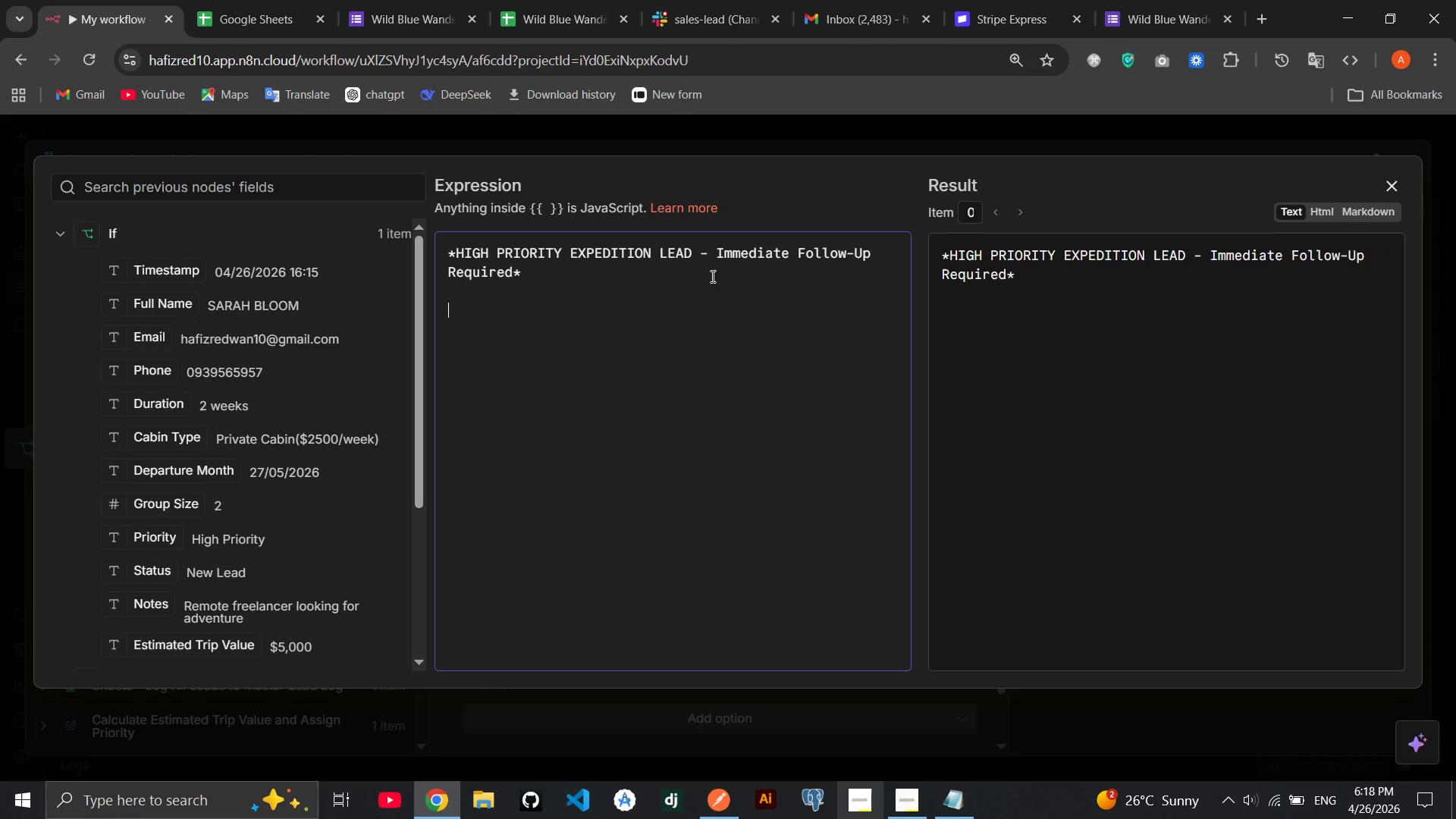 
type(**)
 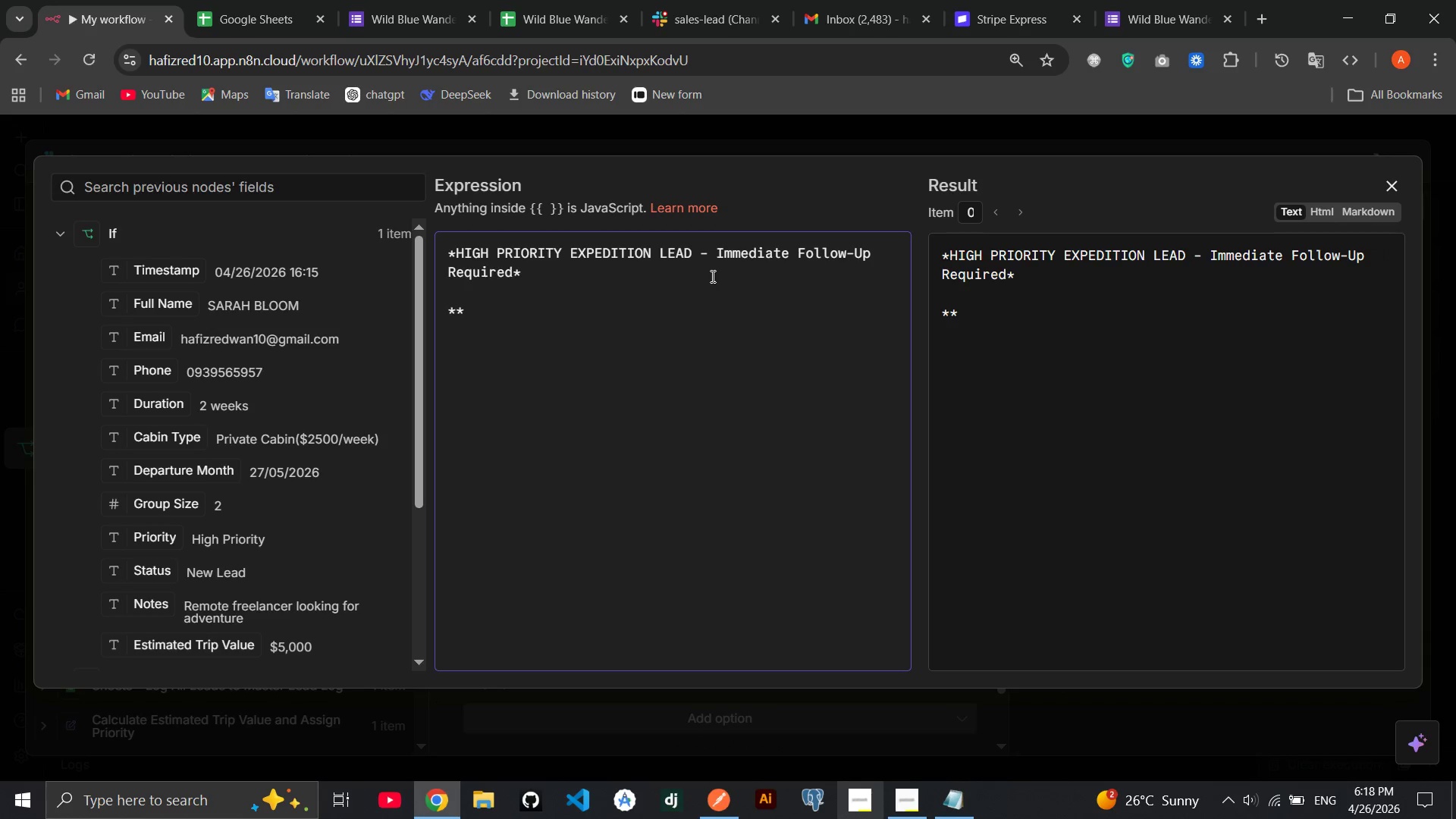 
key(ArrowLeft)
 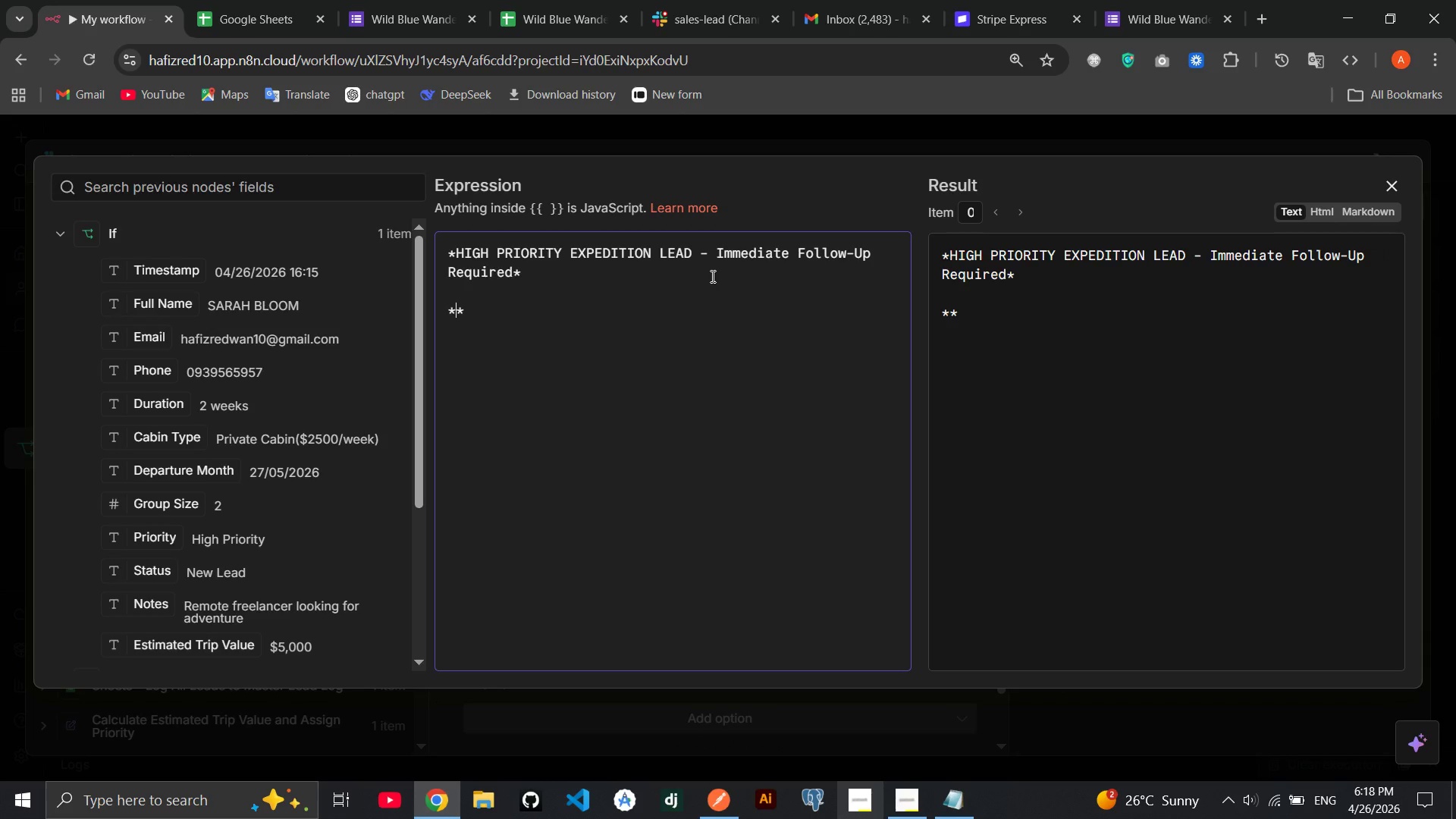 
type(Name:)
 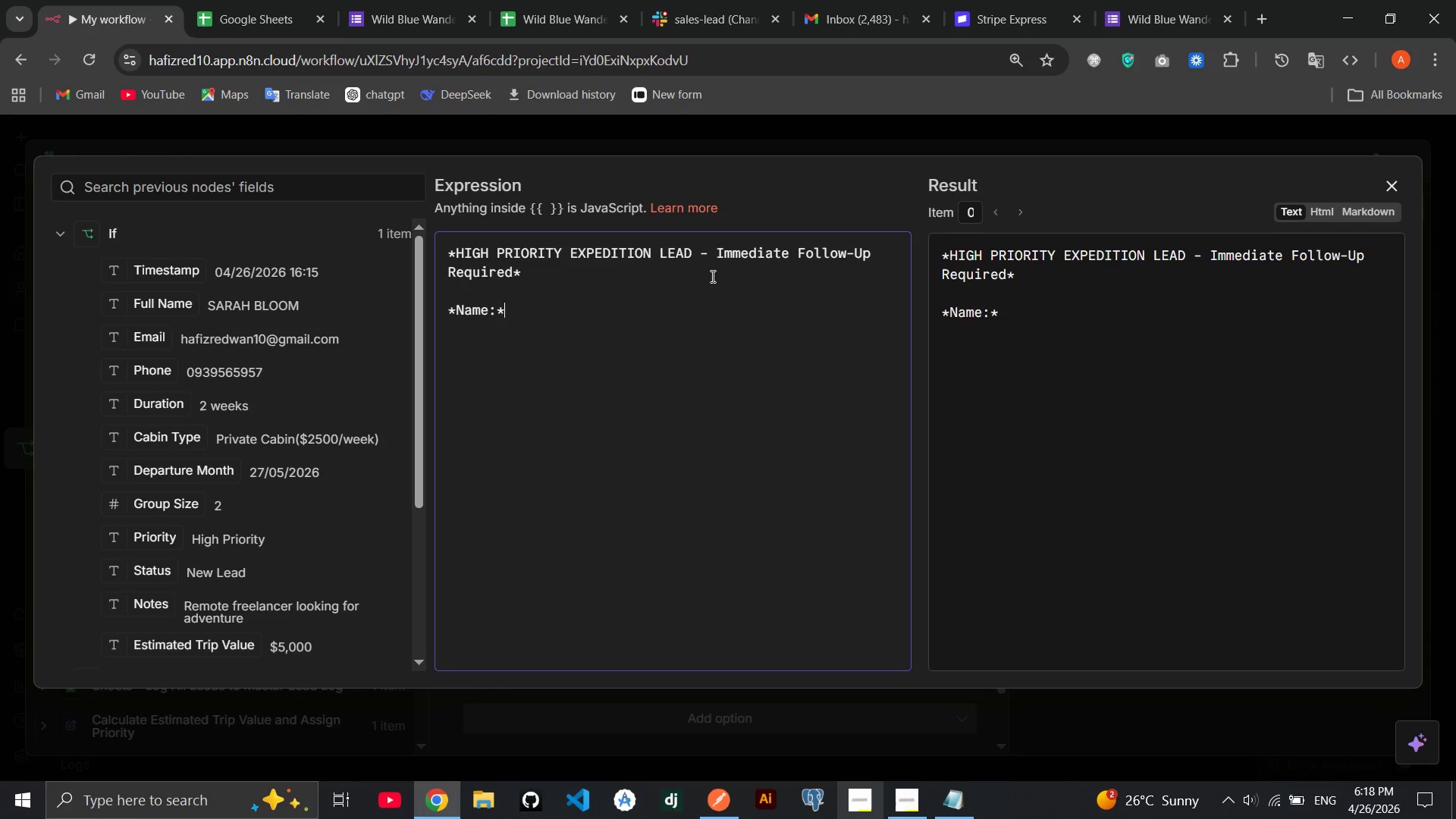 
 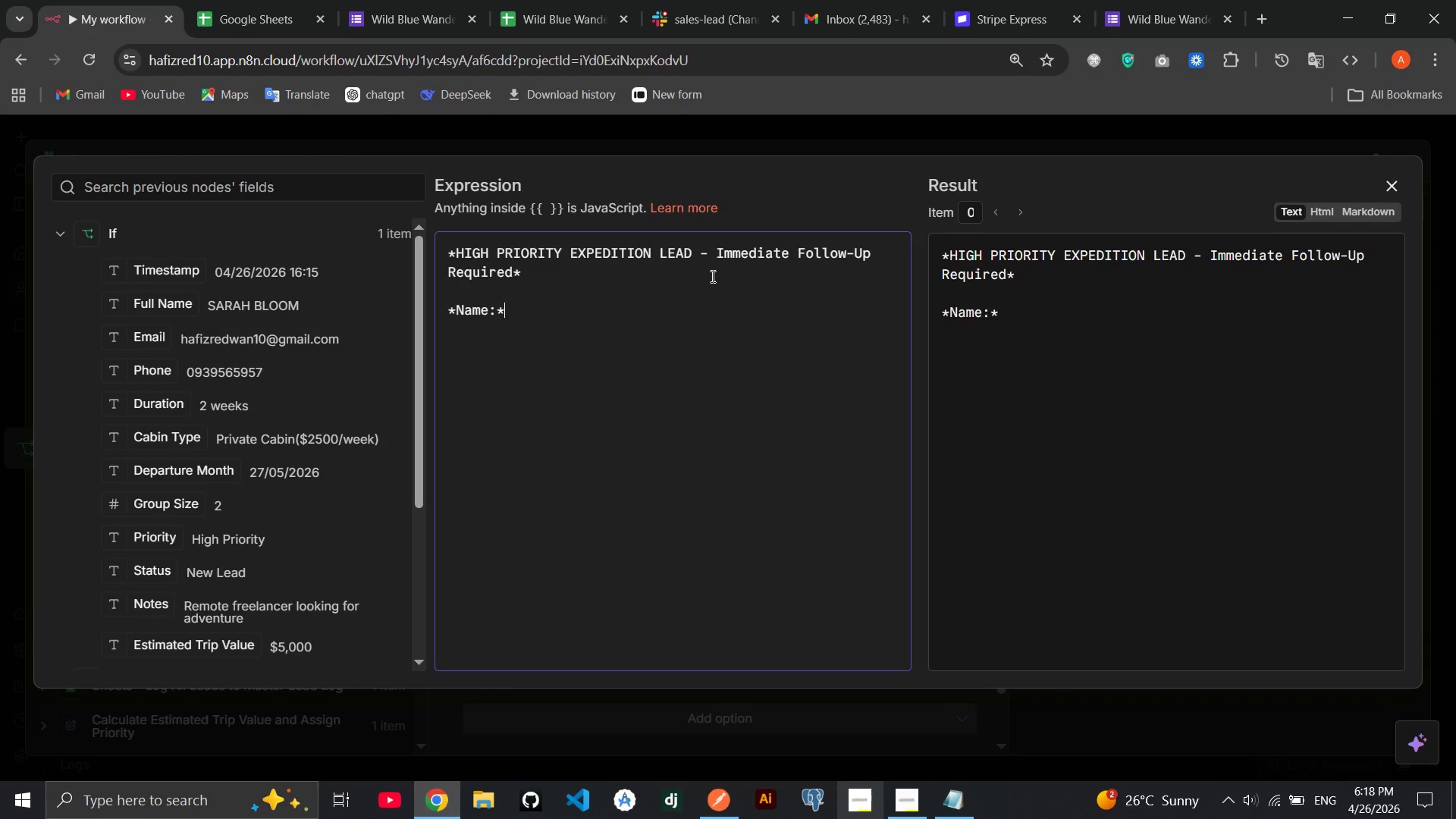 
key(ArrowRight)
 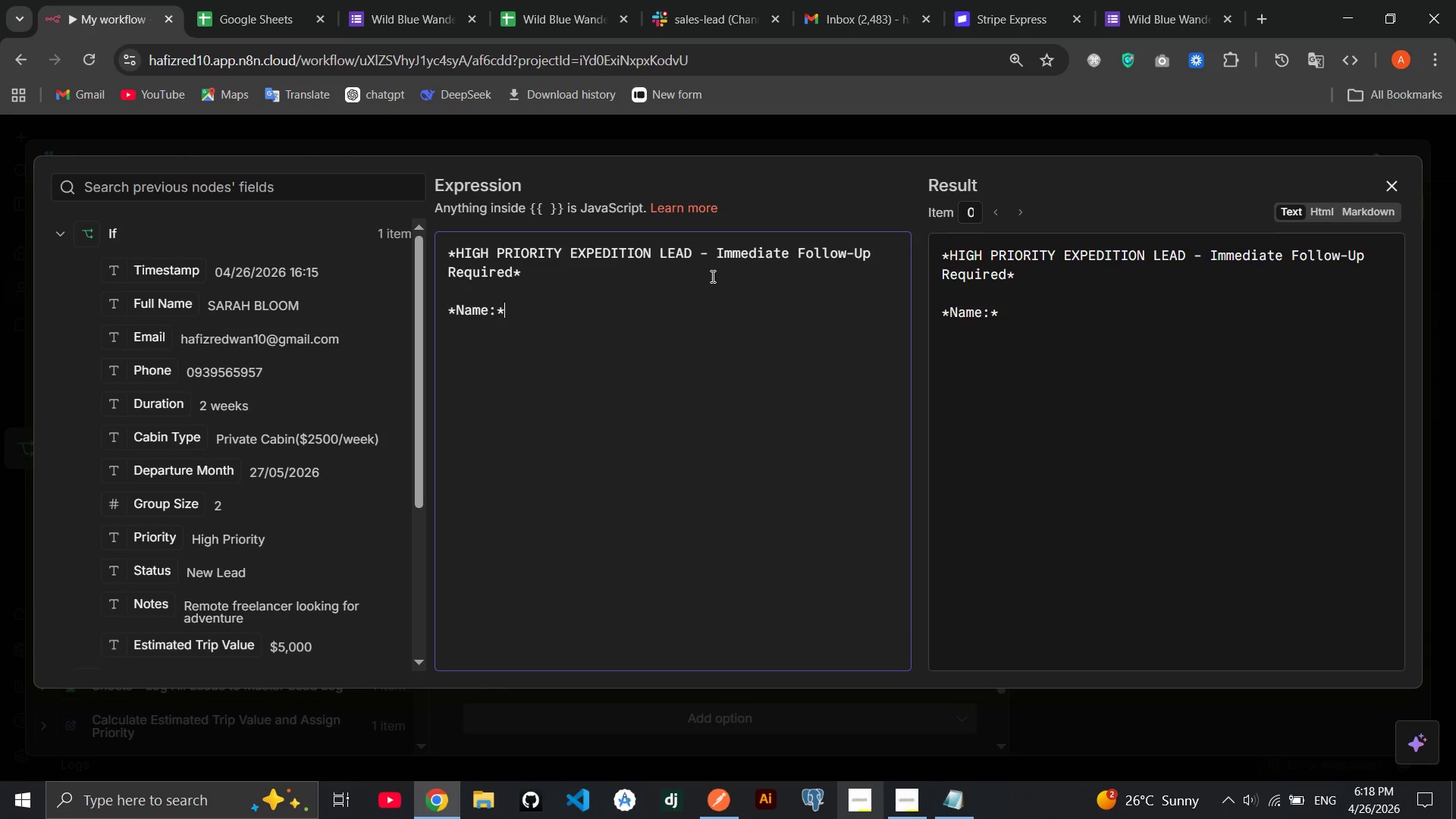 
key(Space)
 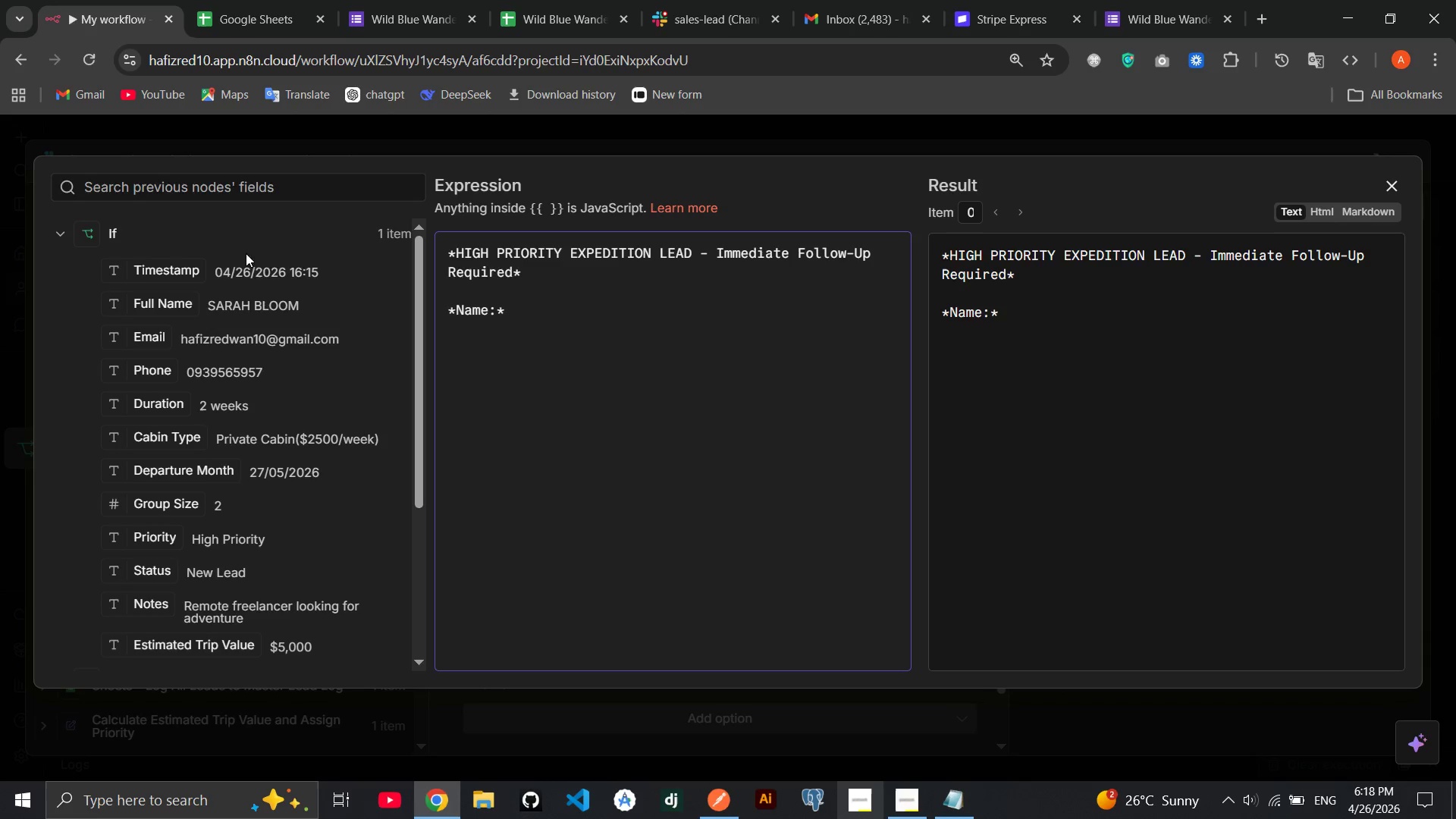 
left_click_drag(start_coordinate=[170, 304], to_coordinate=[560, 314])
 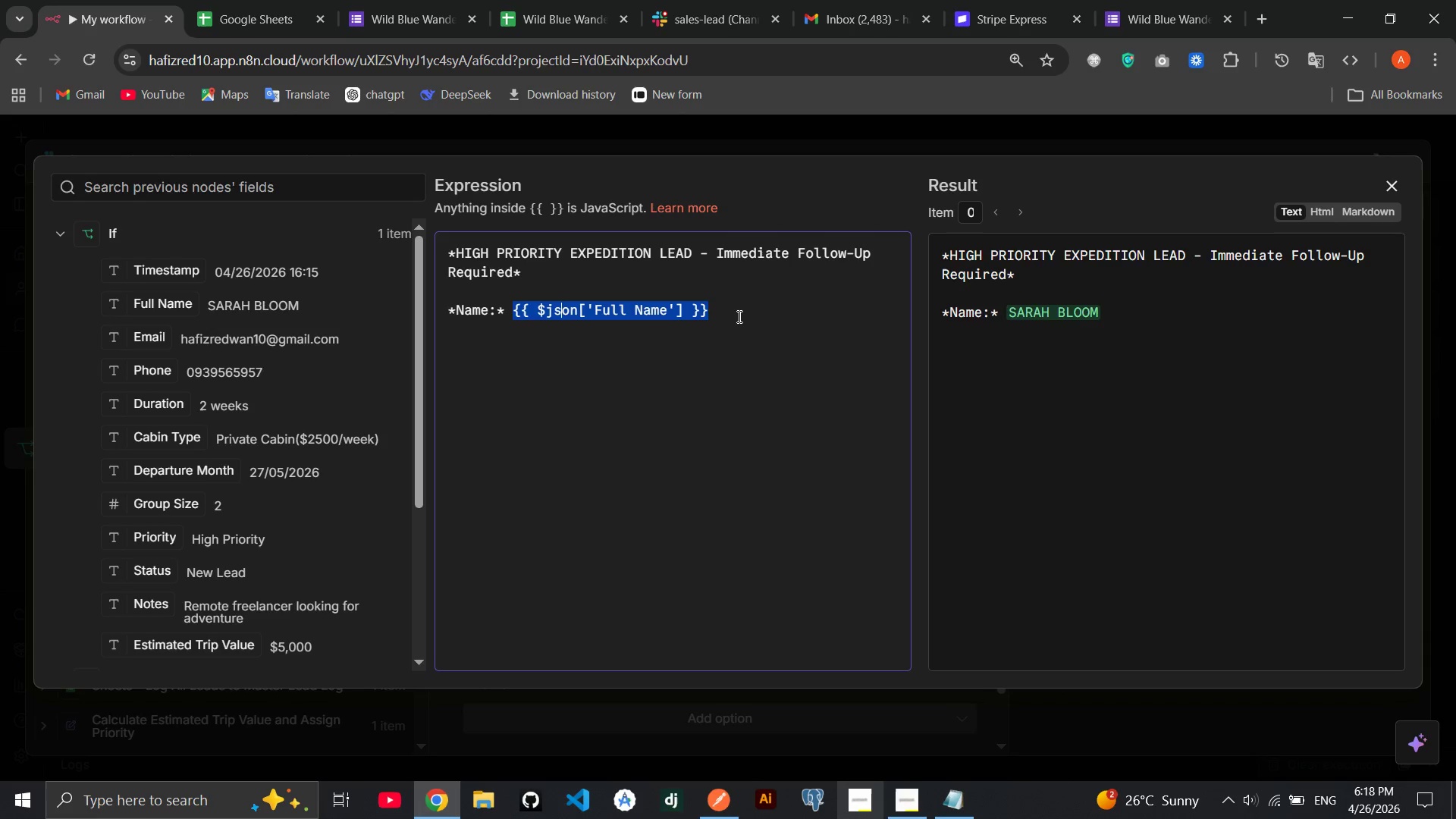 
left_click([739, 315])
 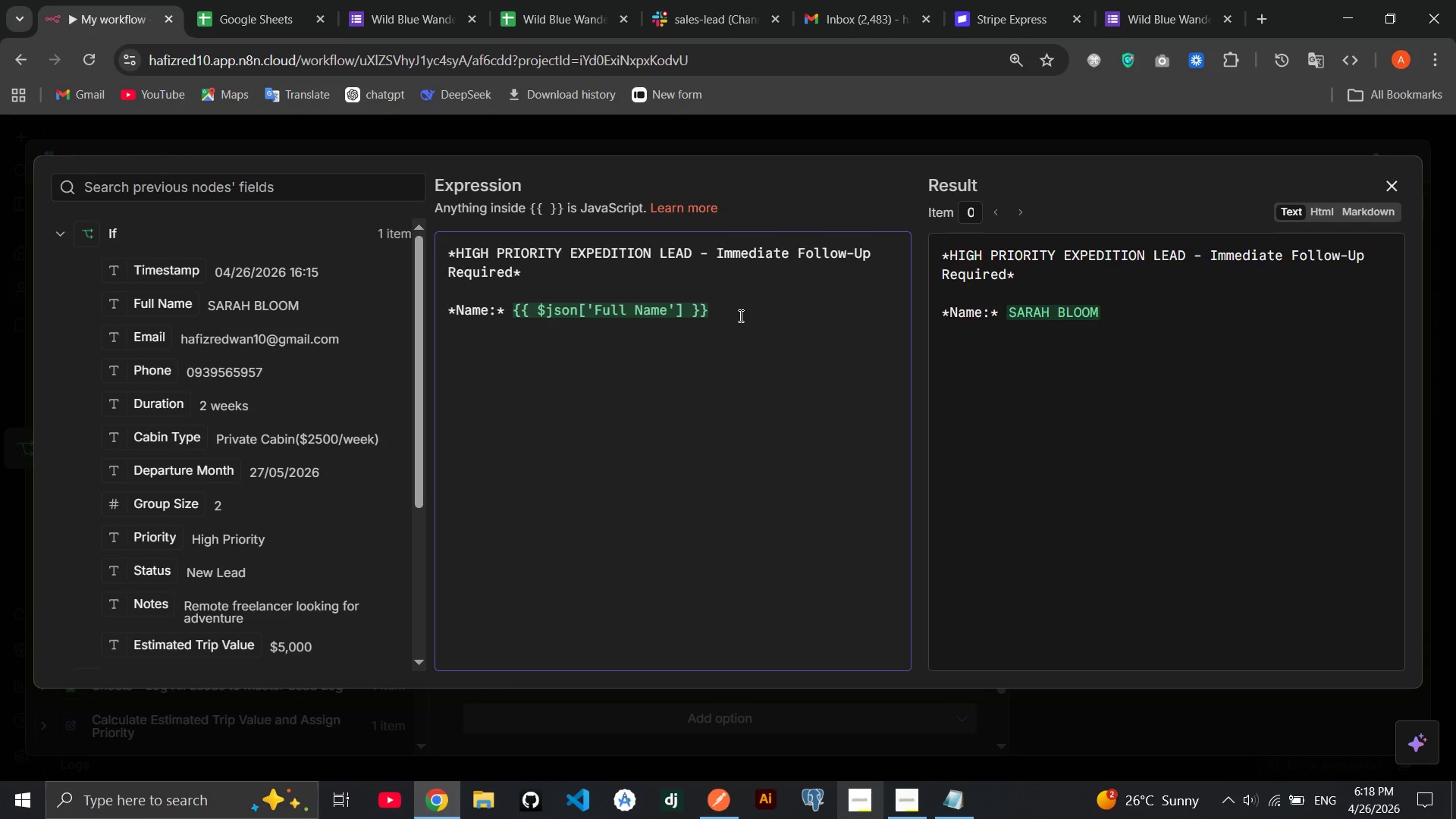 
key(Enter)
 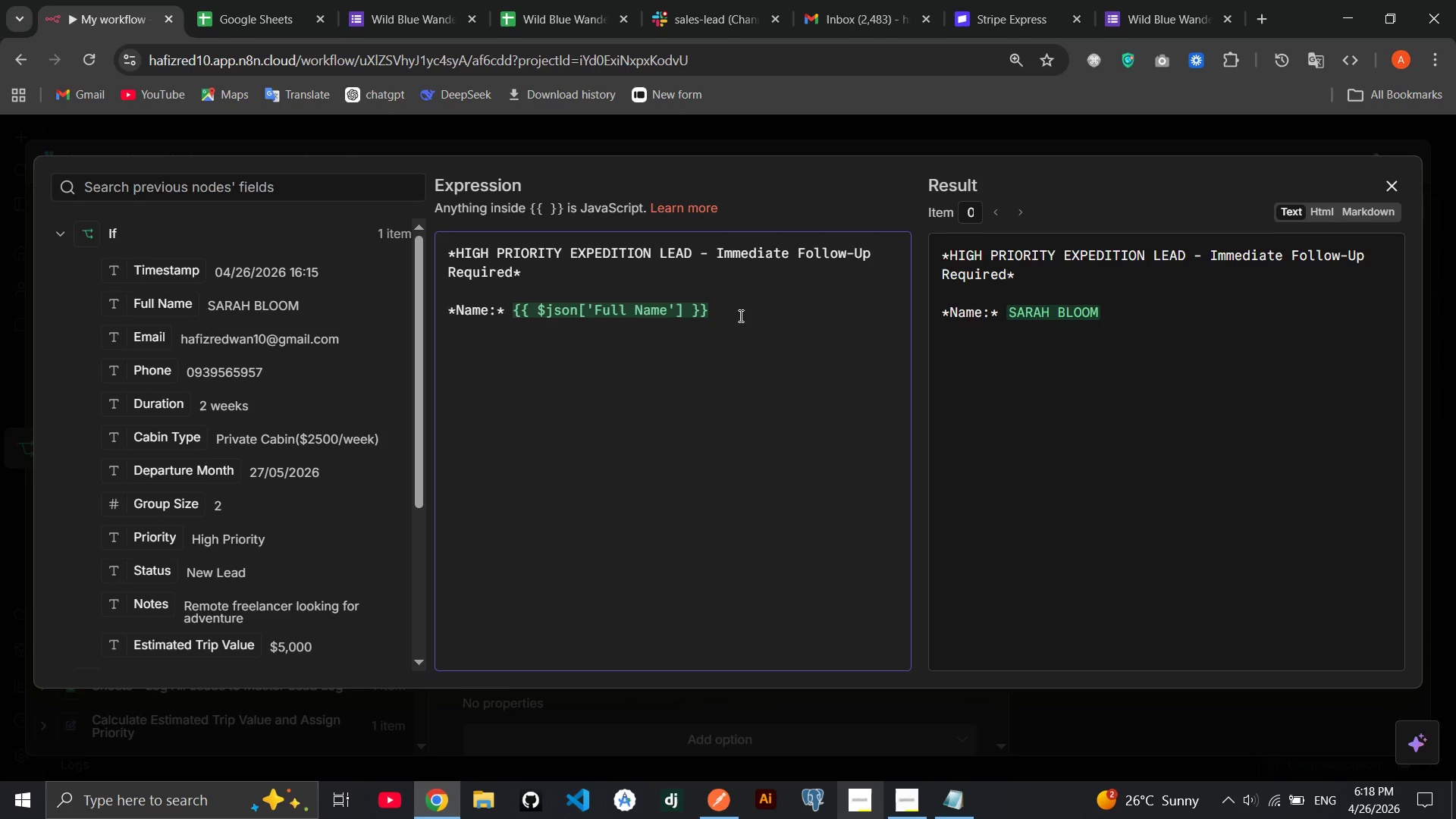 
key(Enter)
 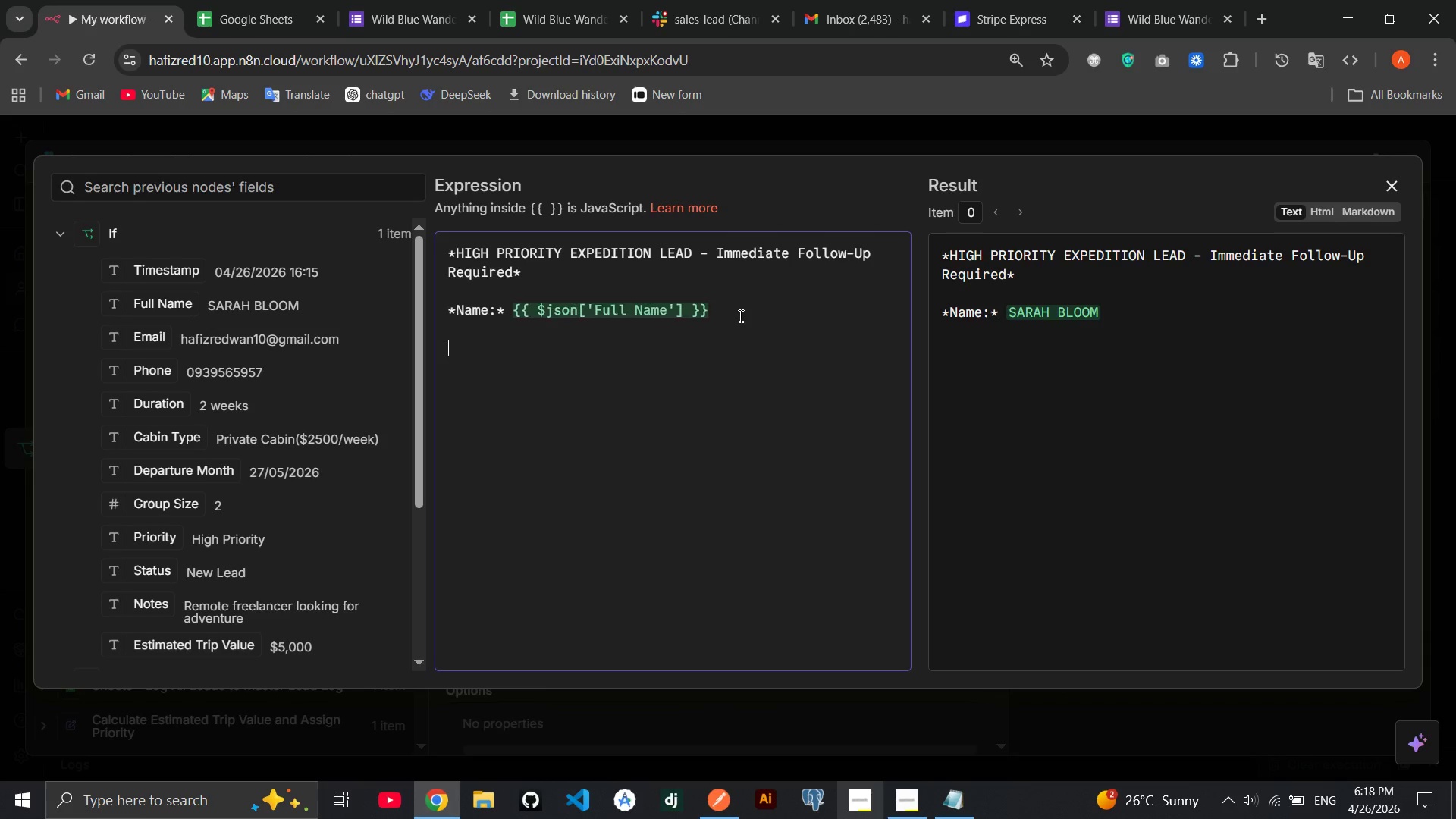 
type(**)
 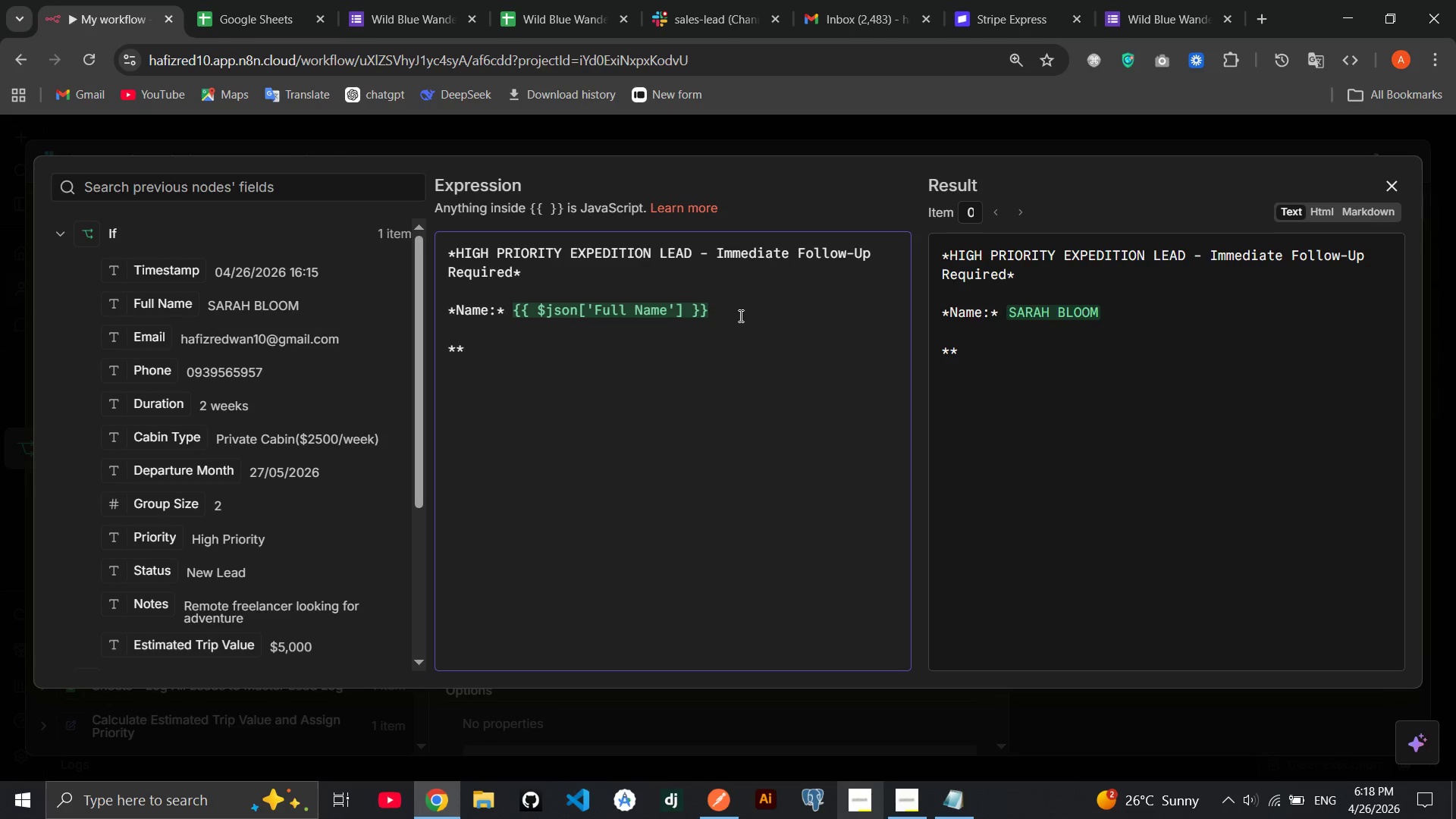 
key(ArrowLeft)
 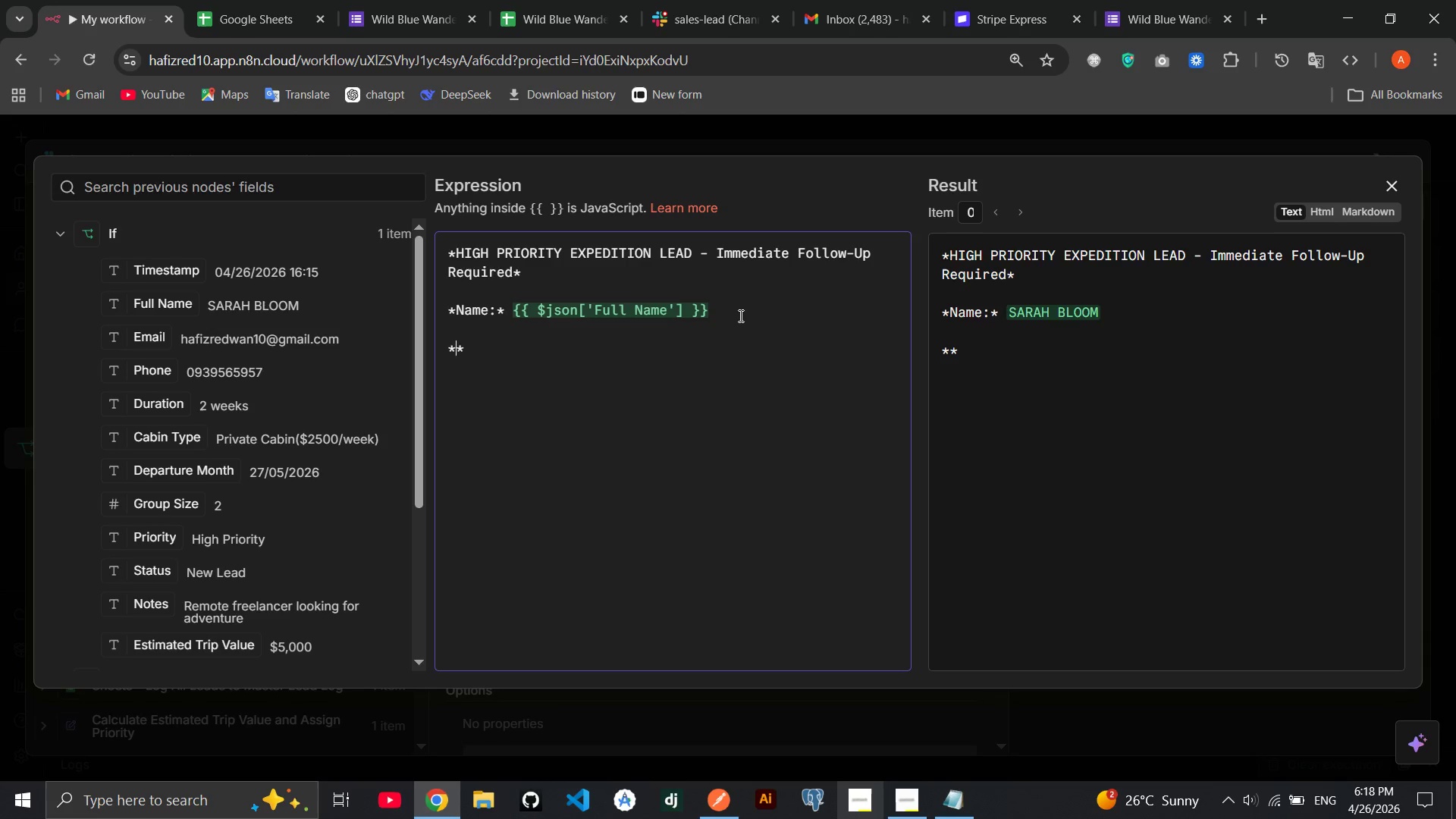 
type(Email:)
 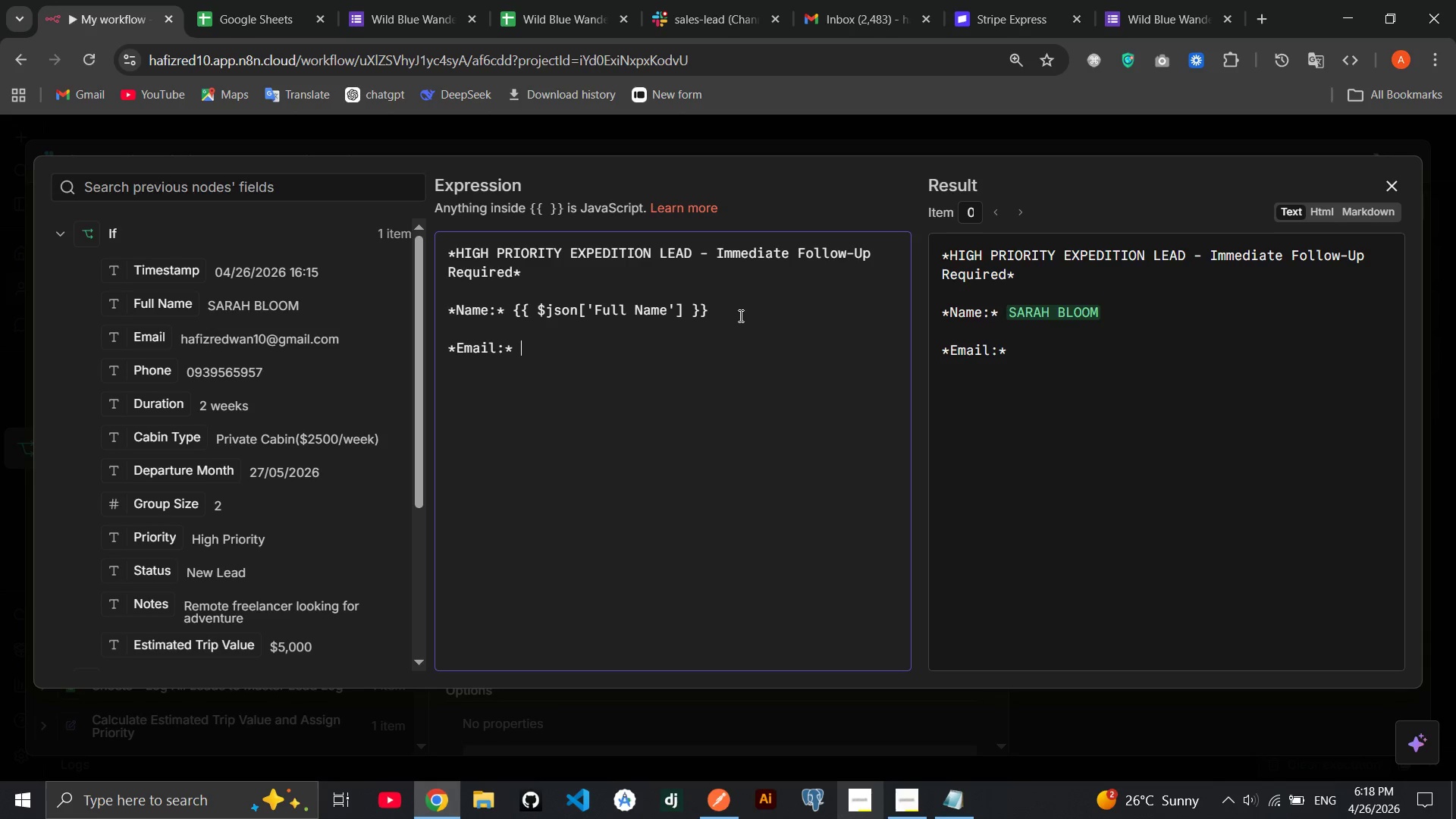 
 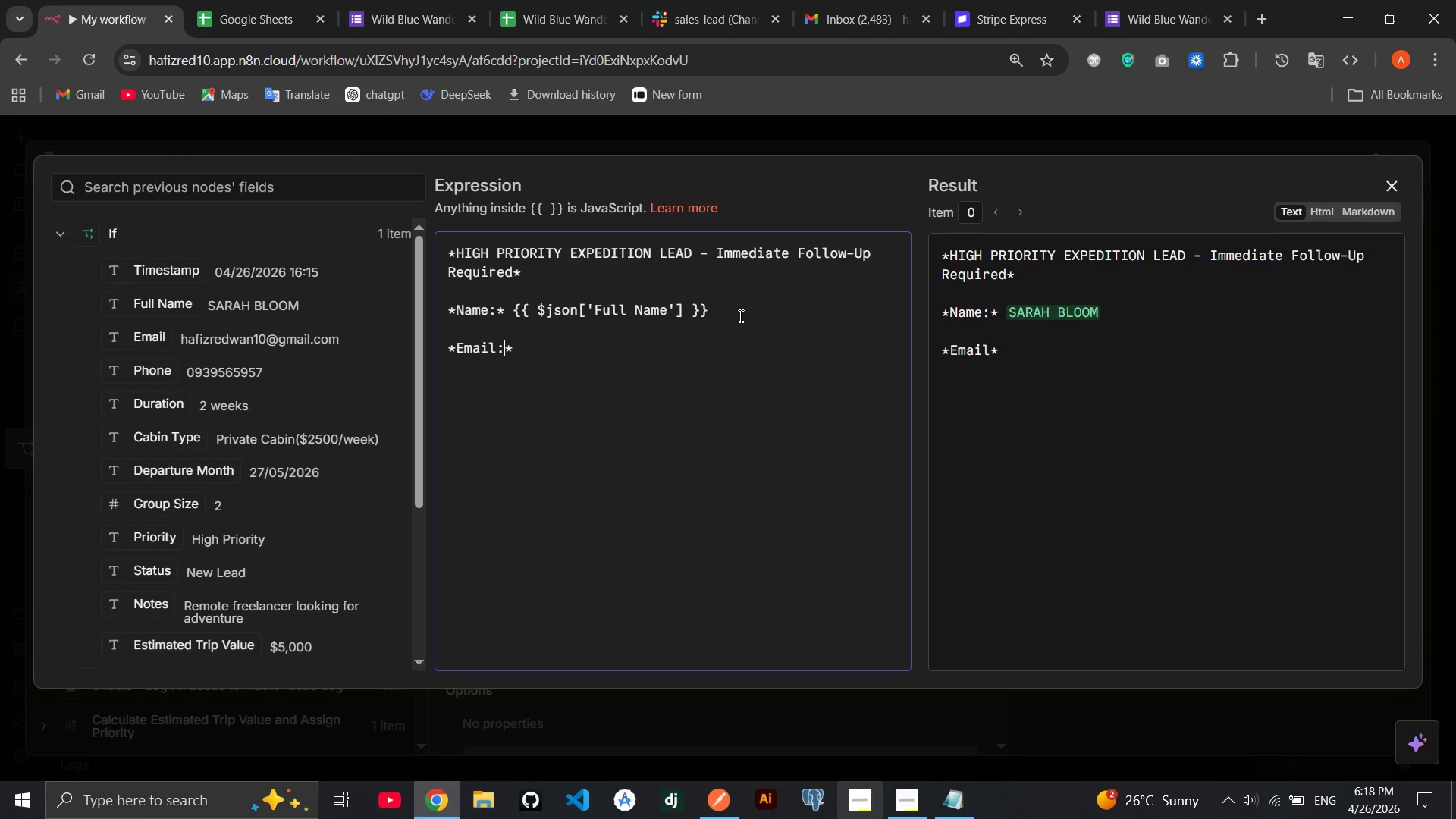 
key(ArrowRight)
 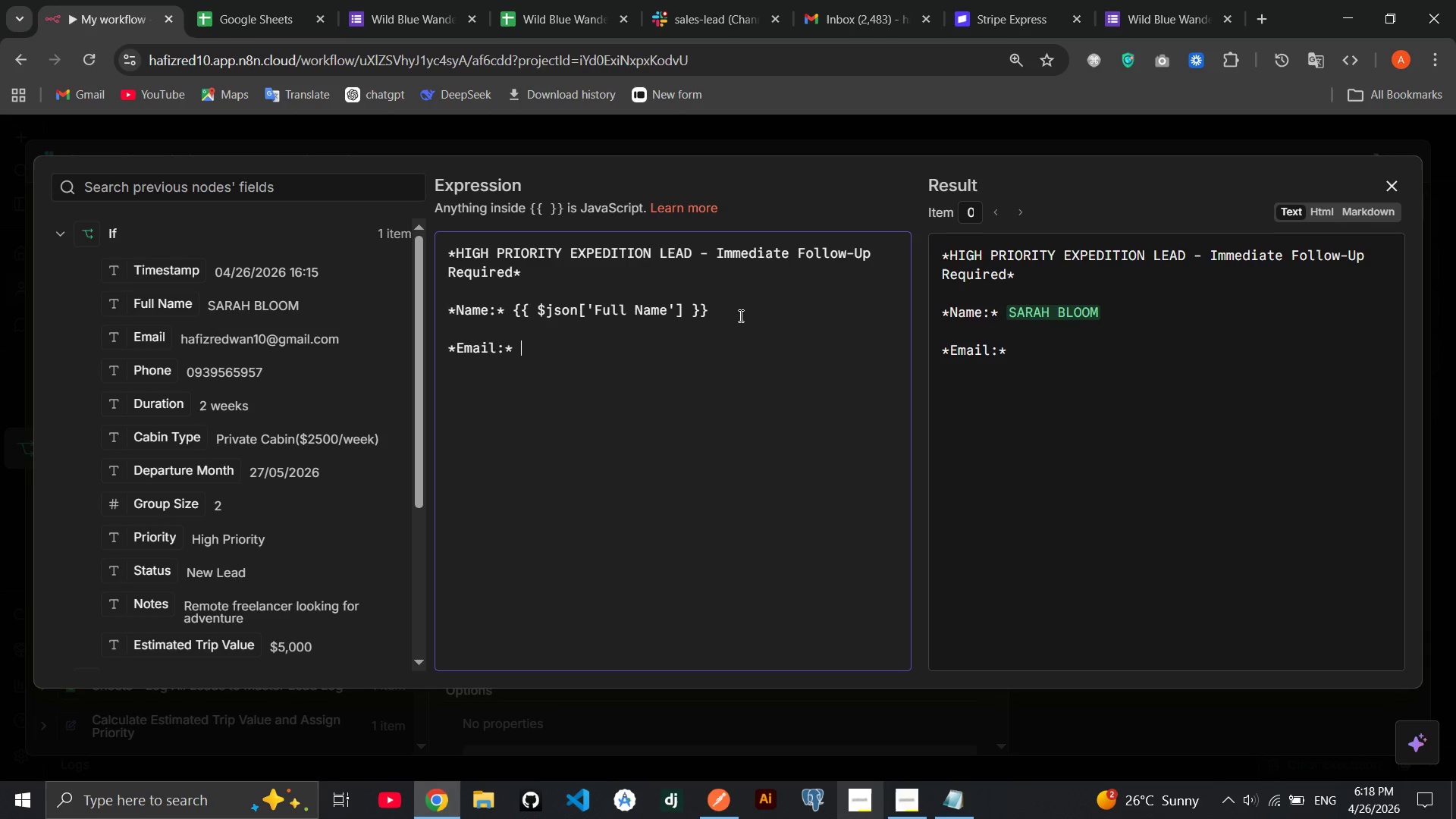 
key(Space)
 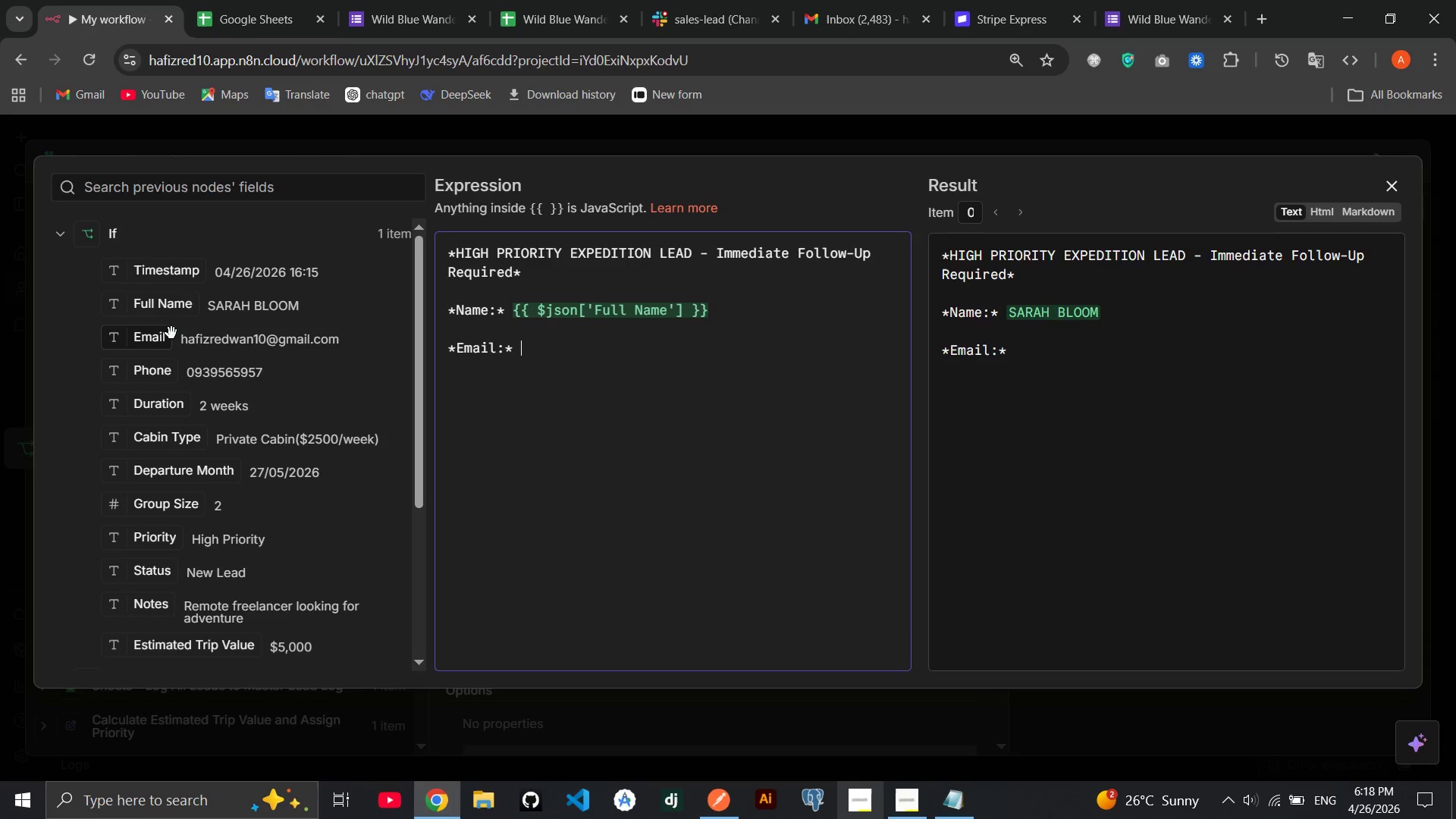 
left_click_drag(start_coordinate=[153, 336], to_coordinate=[587, 369])
 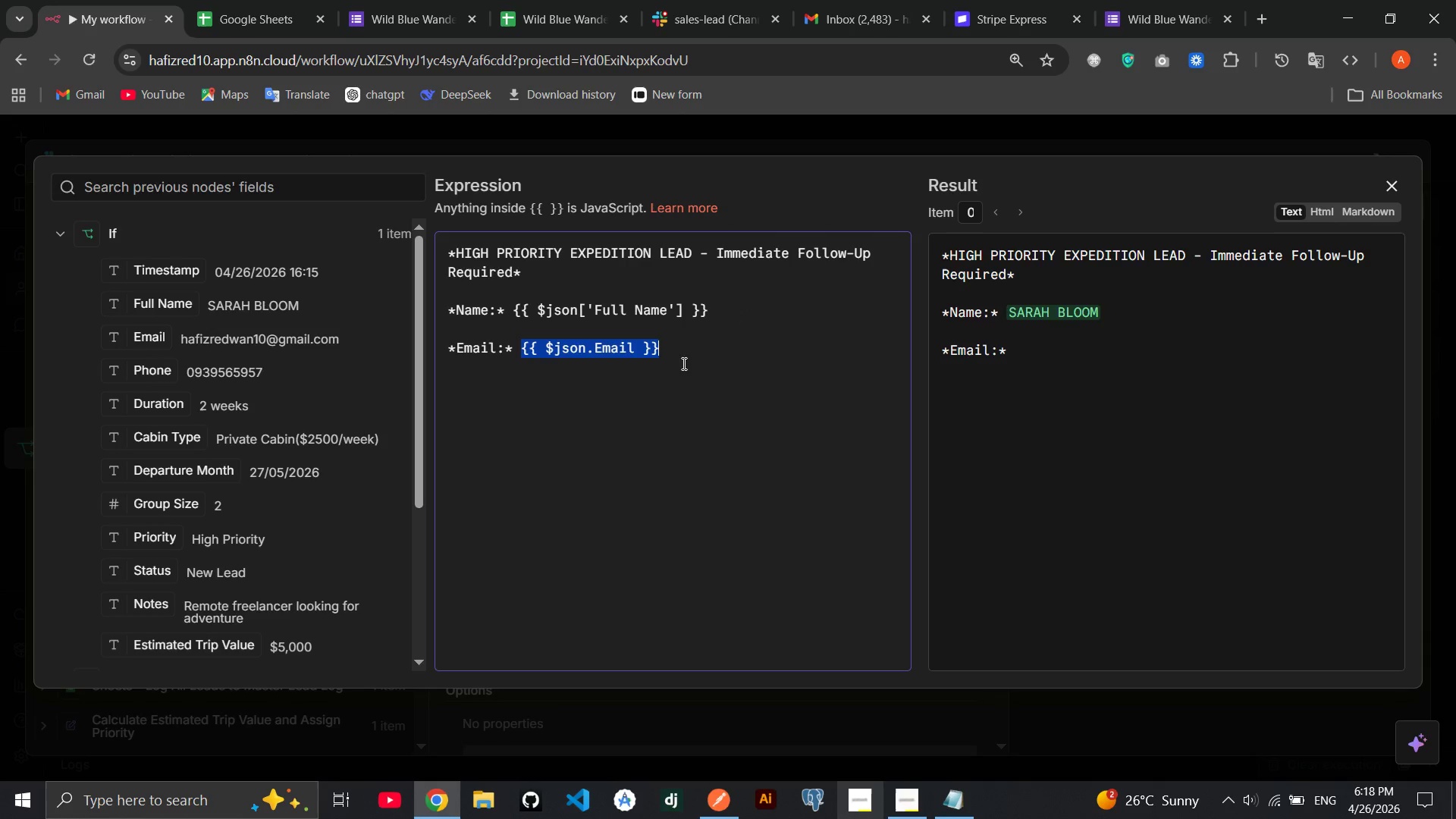 
left_click([685, 363])
 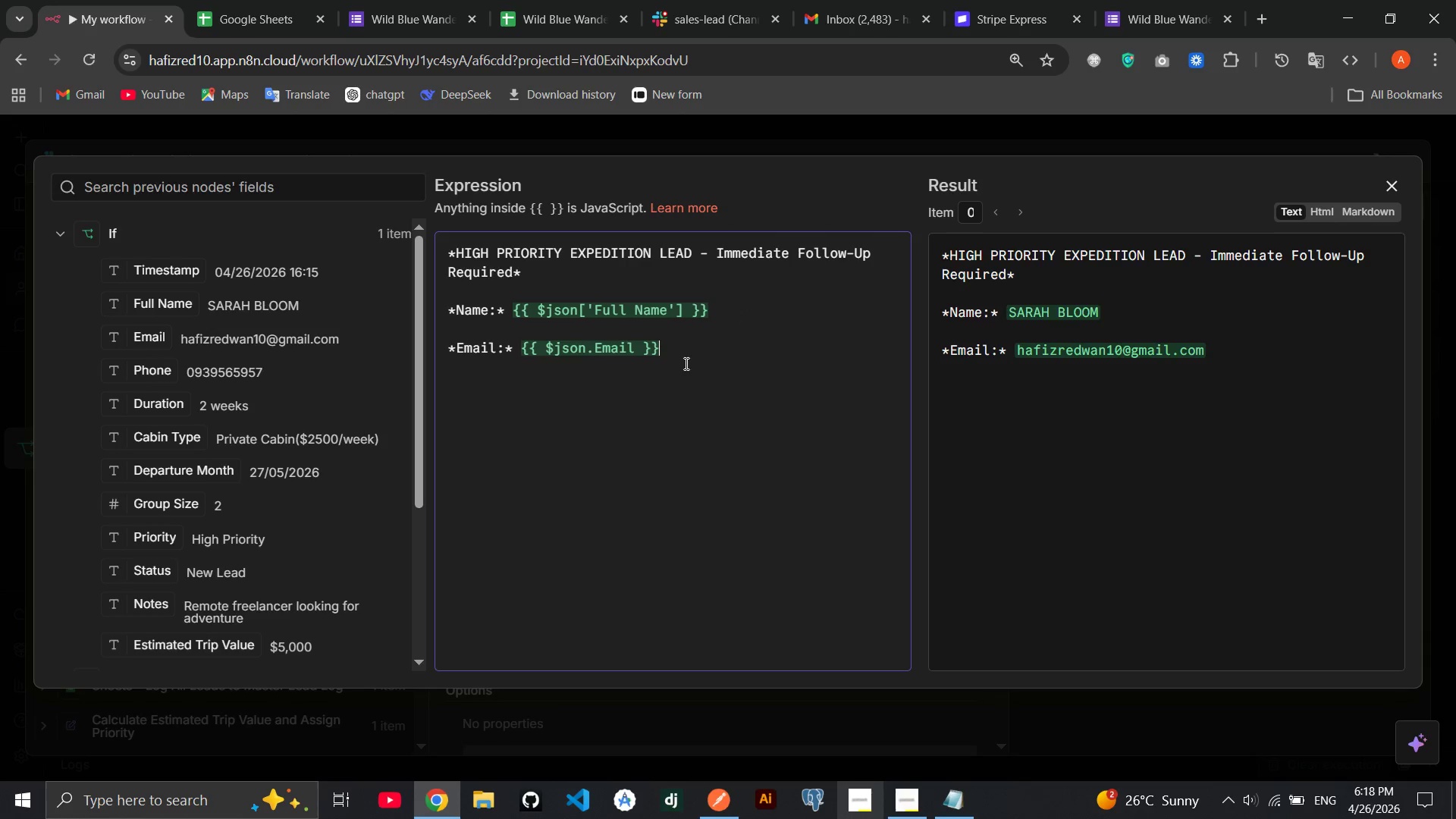 
key(Enter)
 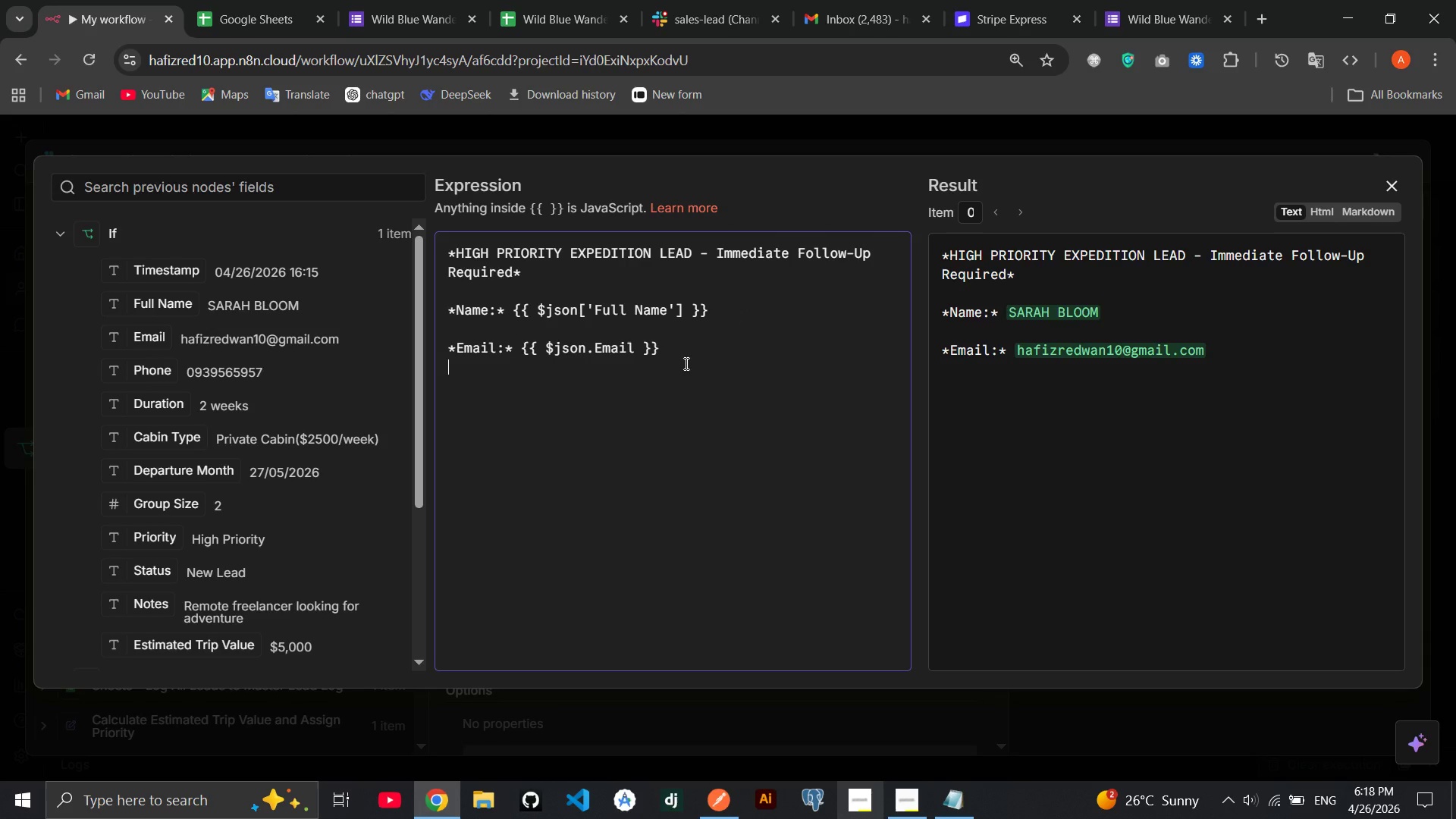 
key(Enter)
 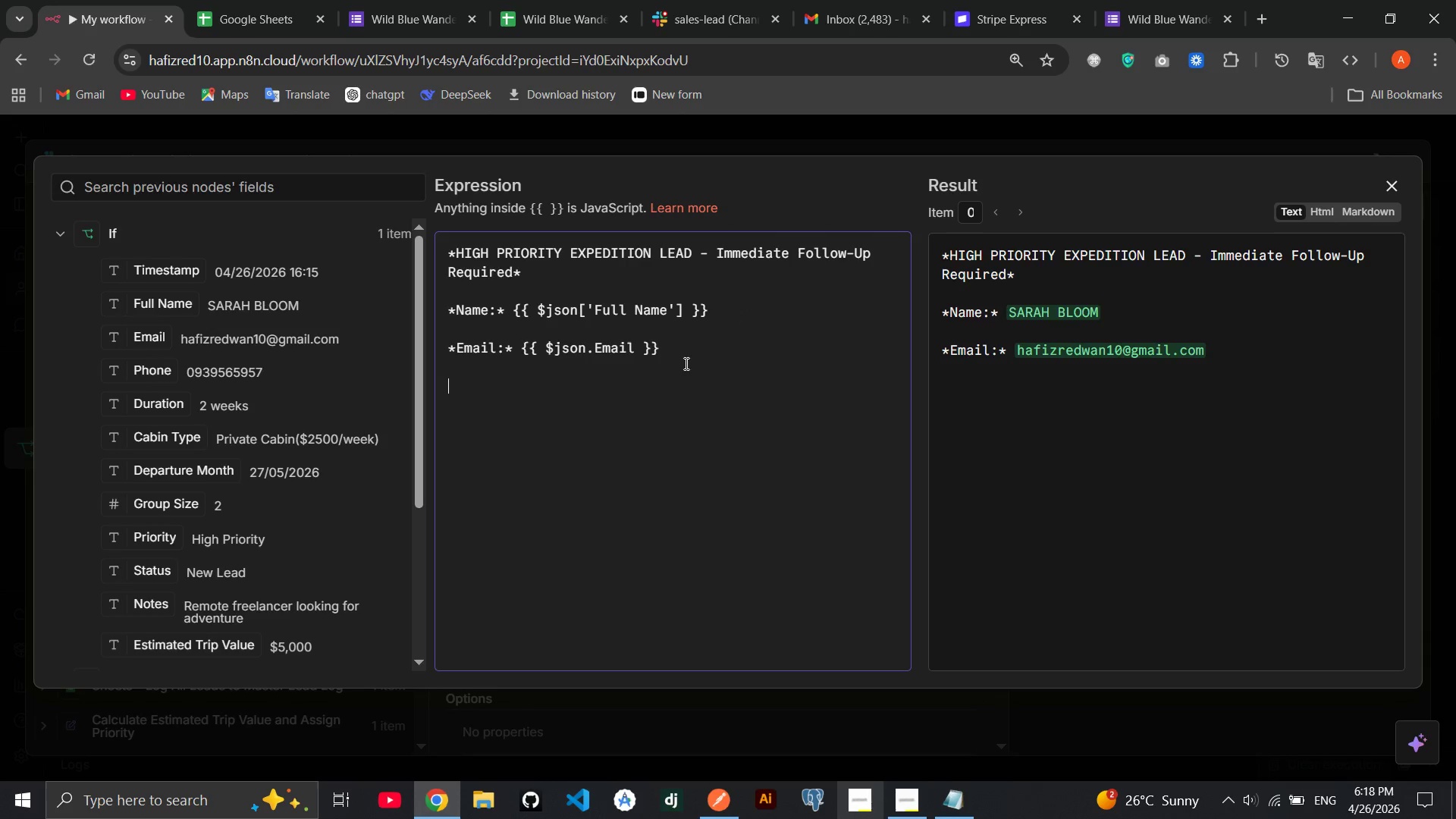 
type(**)
 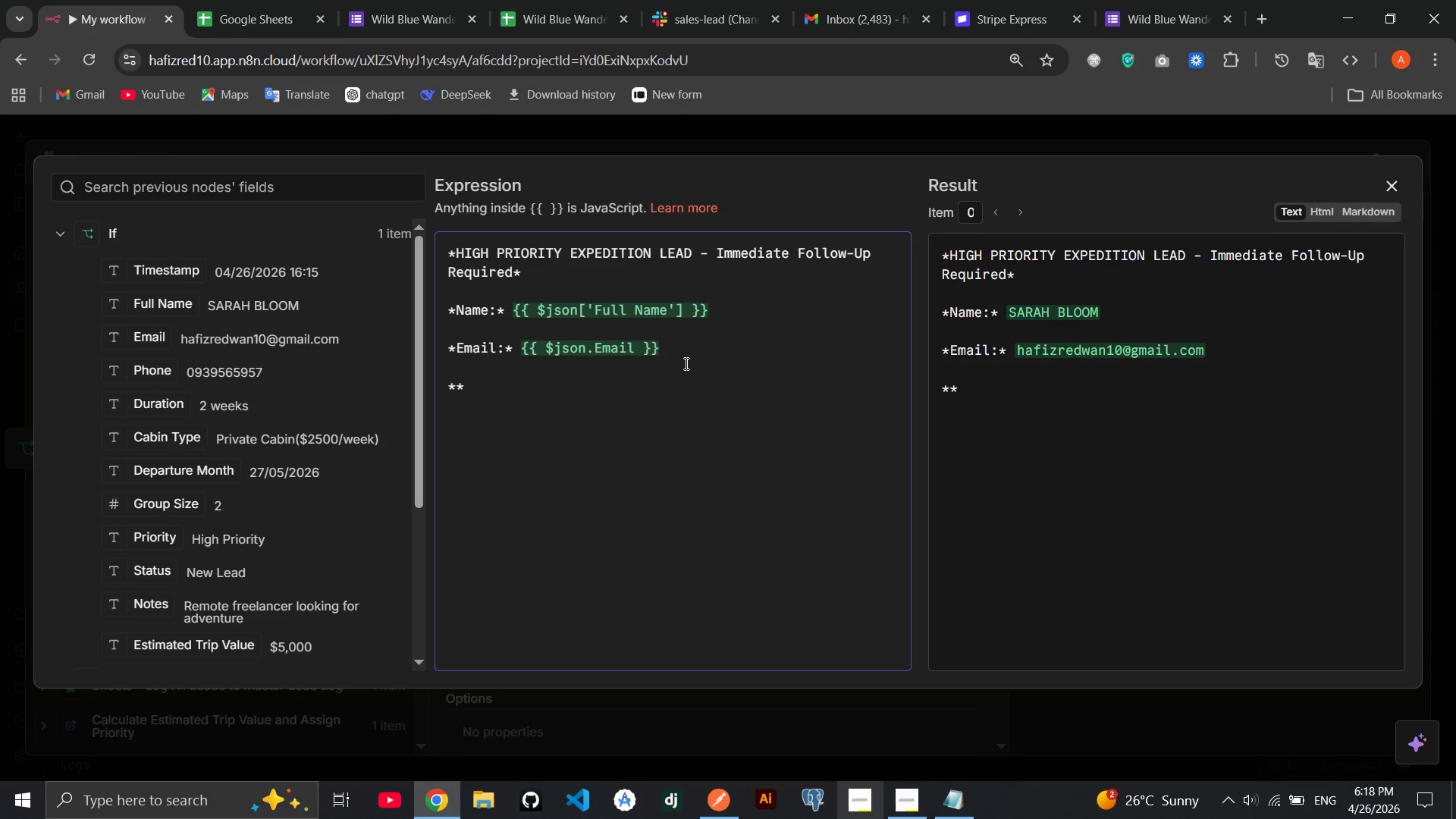 
key(ArrowLeft)
 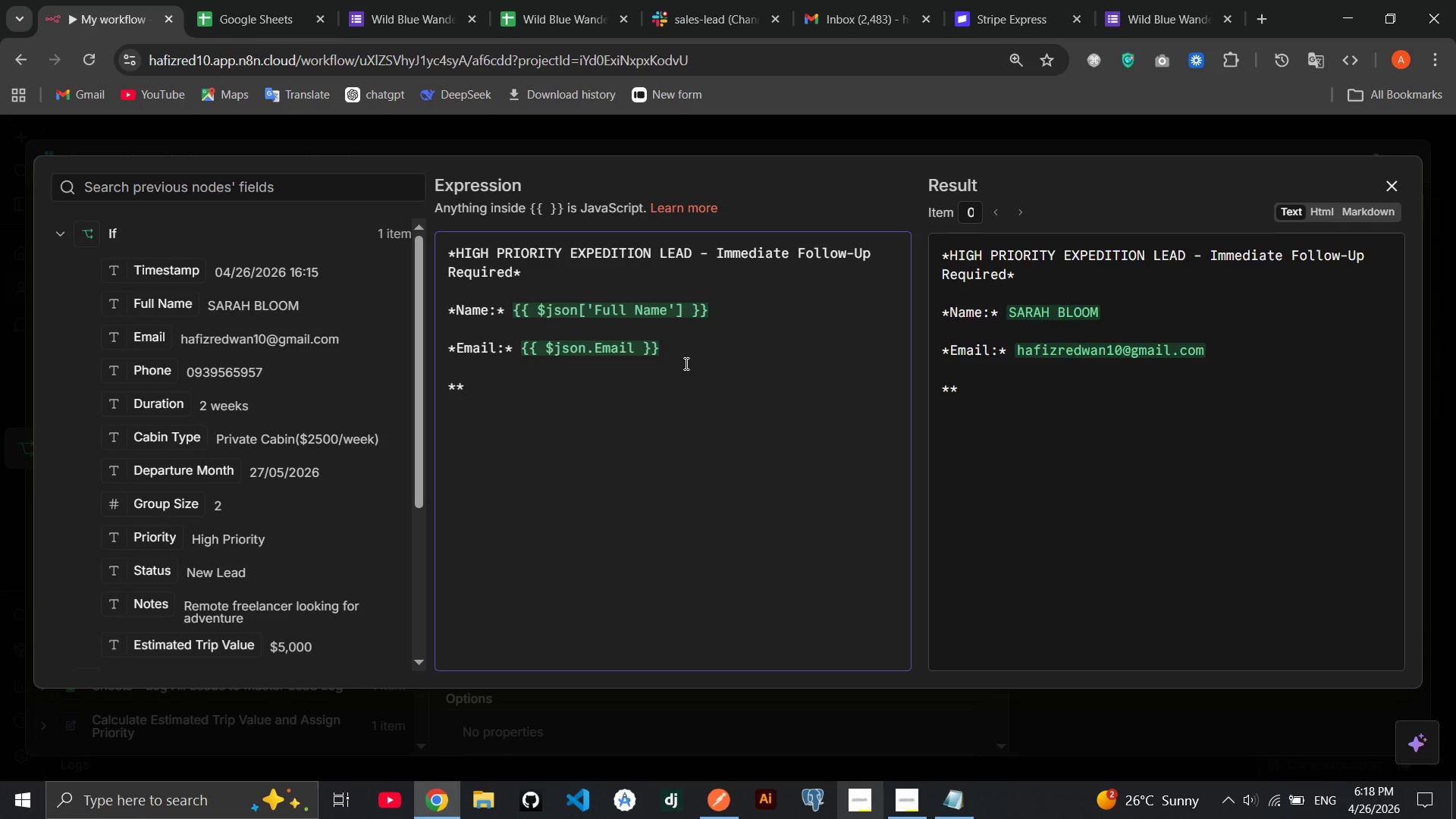 
type(Phone:)
 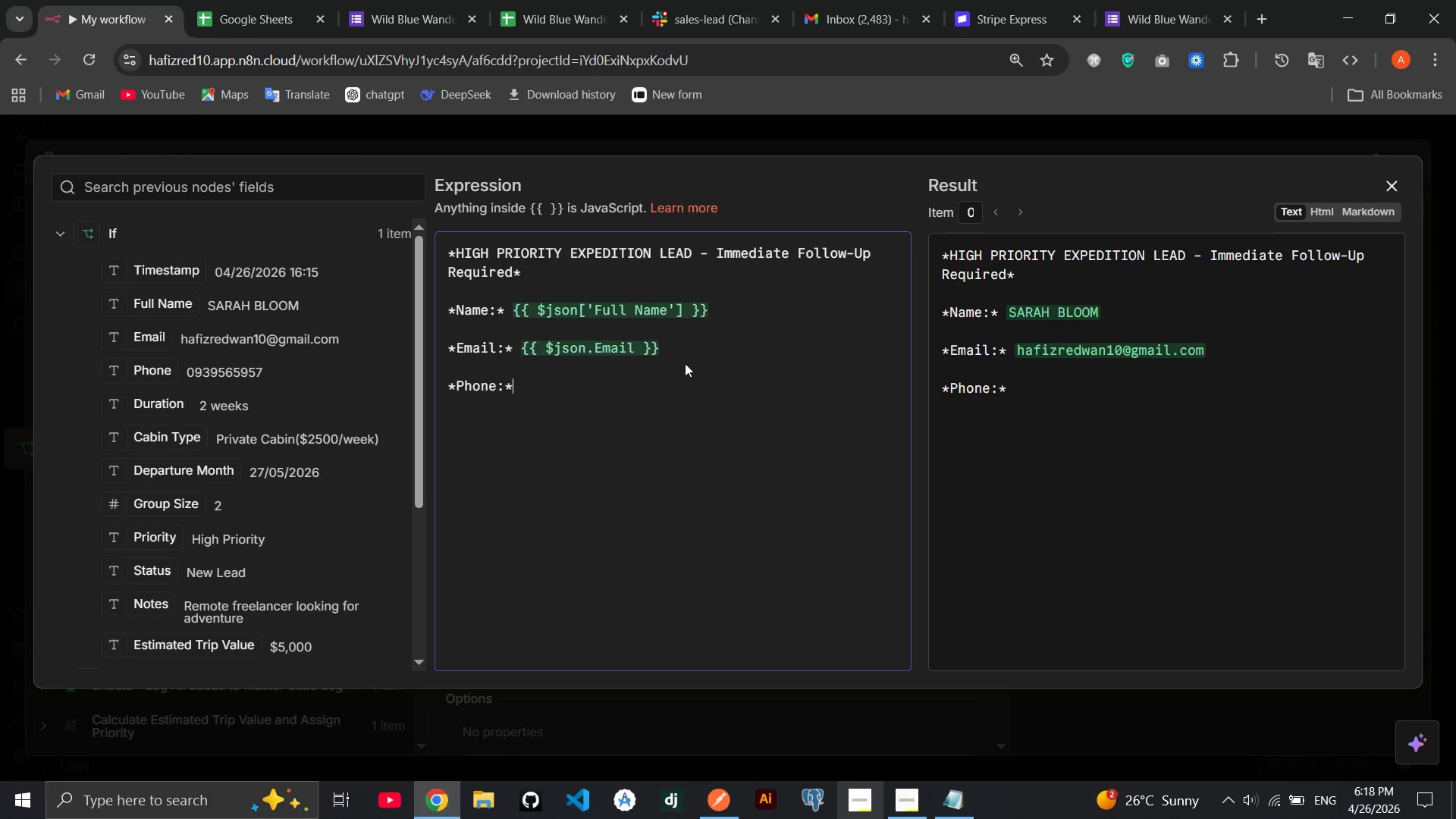 
 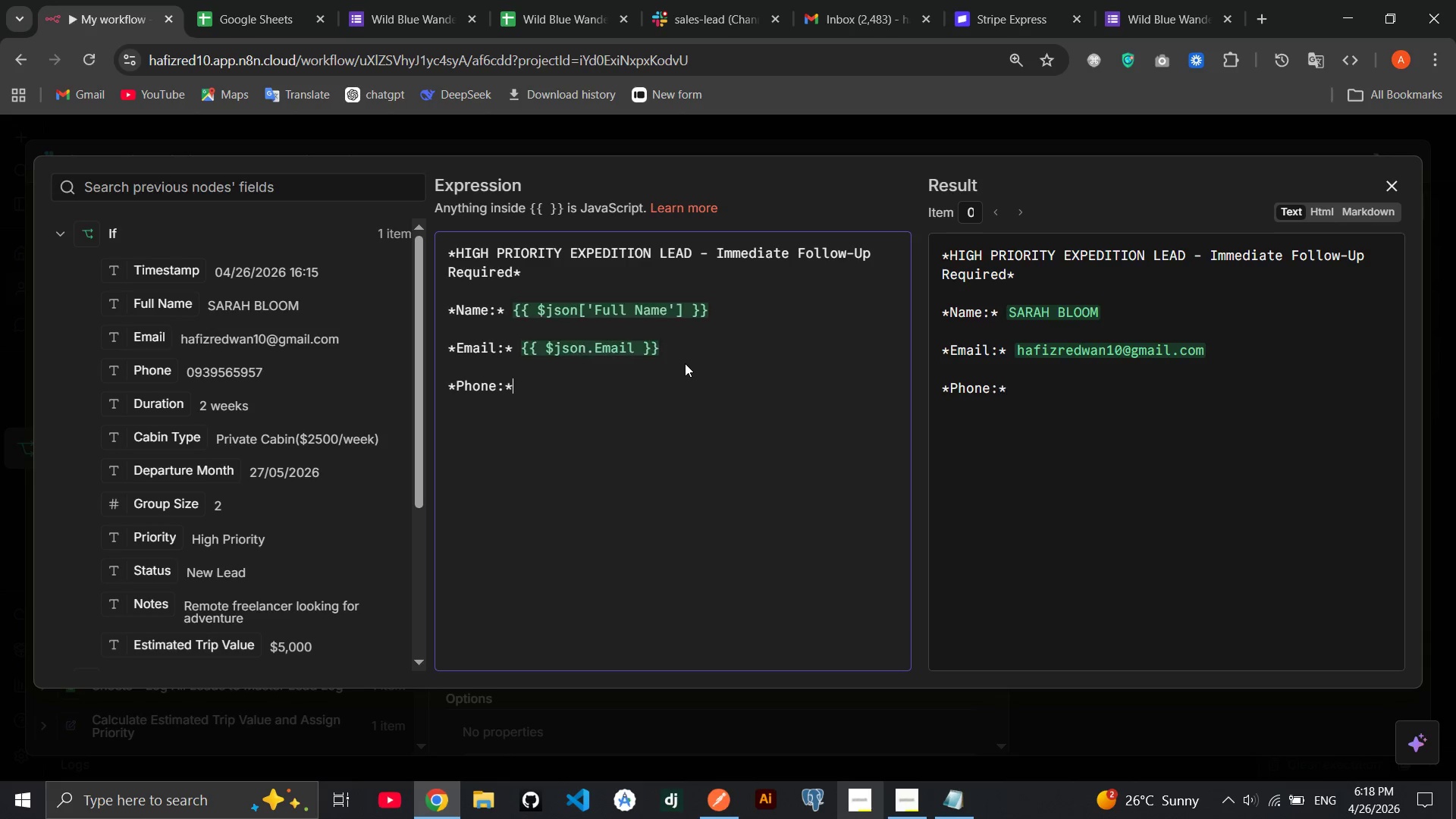 
key(ArrowRight)
 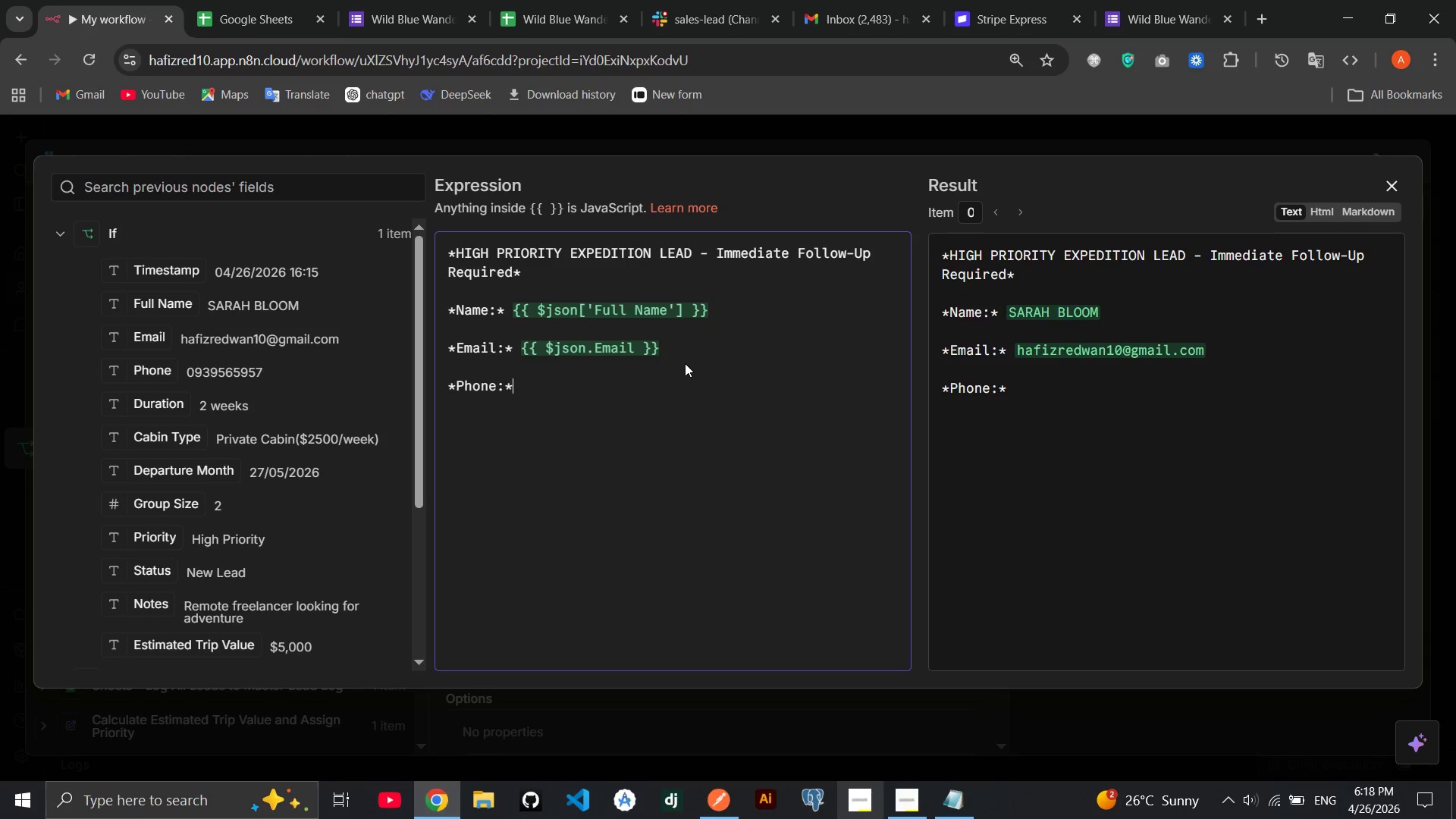 
key(Space)
 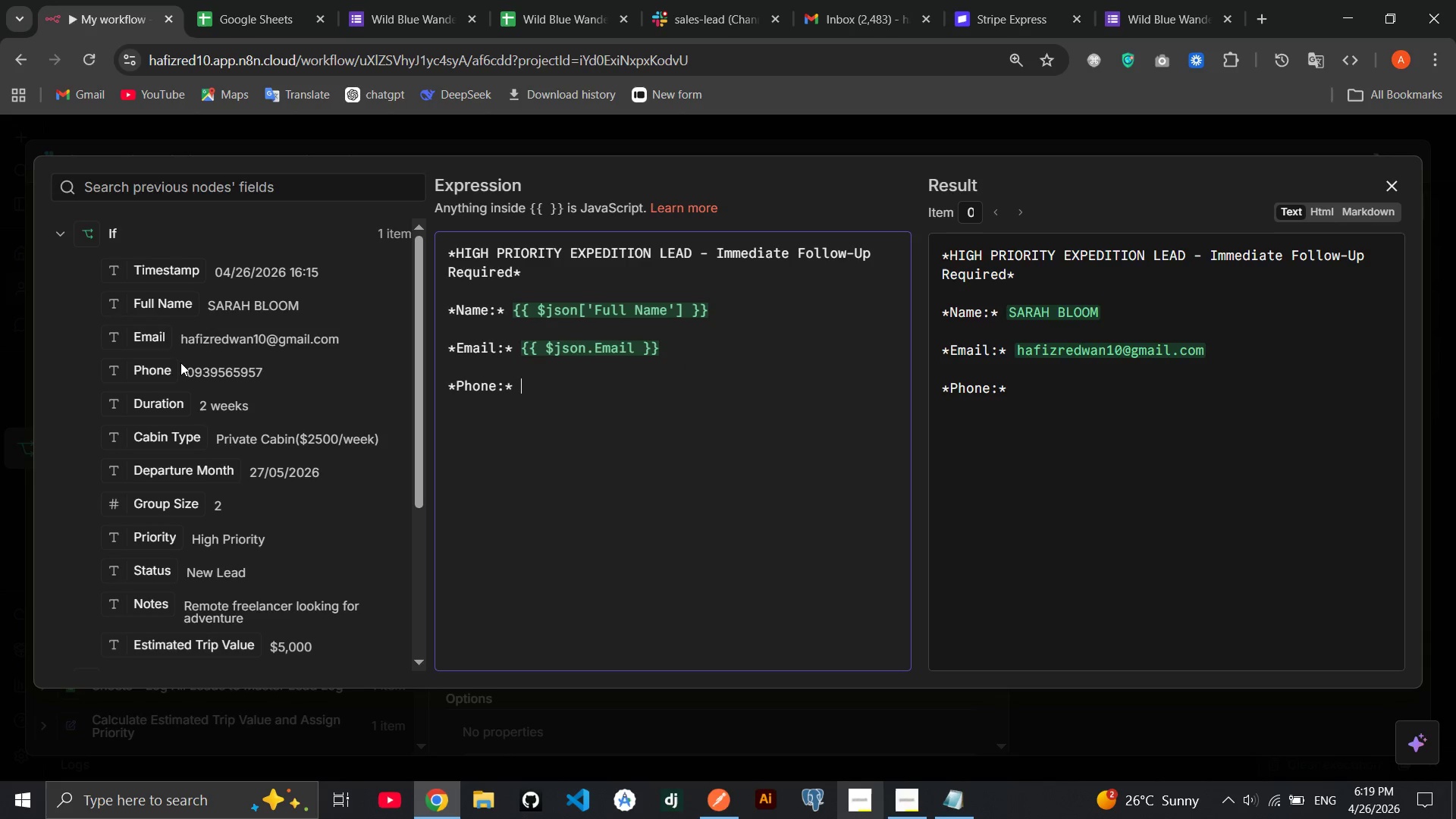 
left_click_drag(start_coordinate=[154, 367], to_coordinate=[539, 390])
 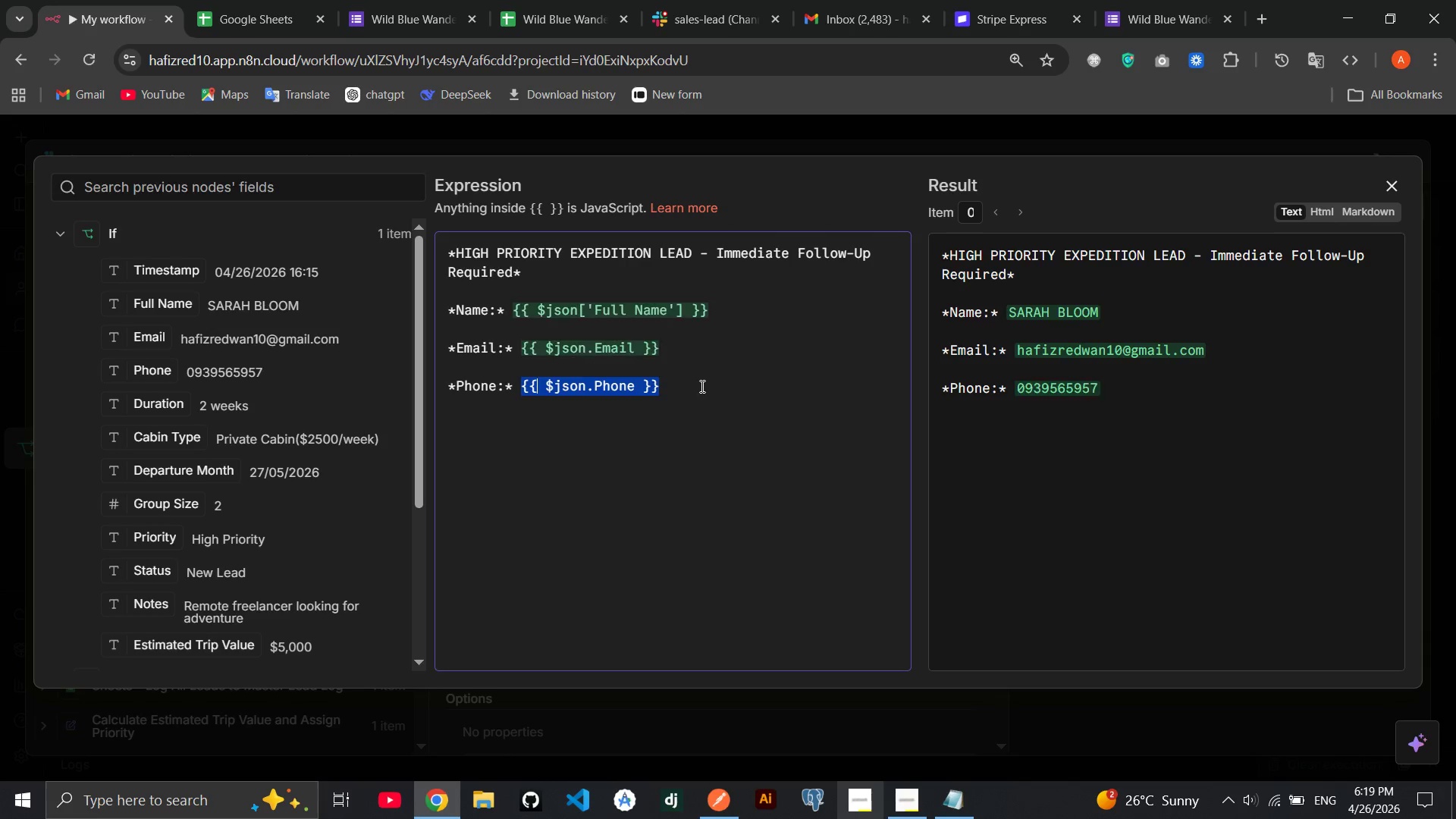 
left_click([701, 386])
 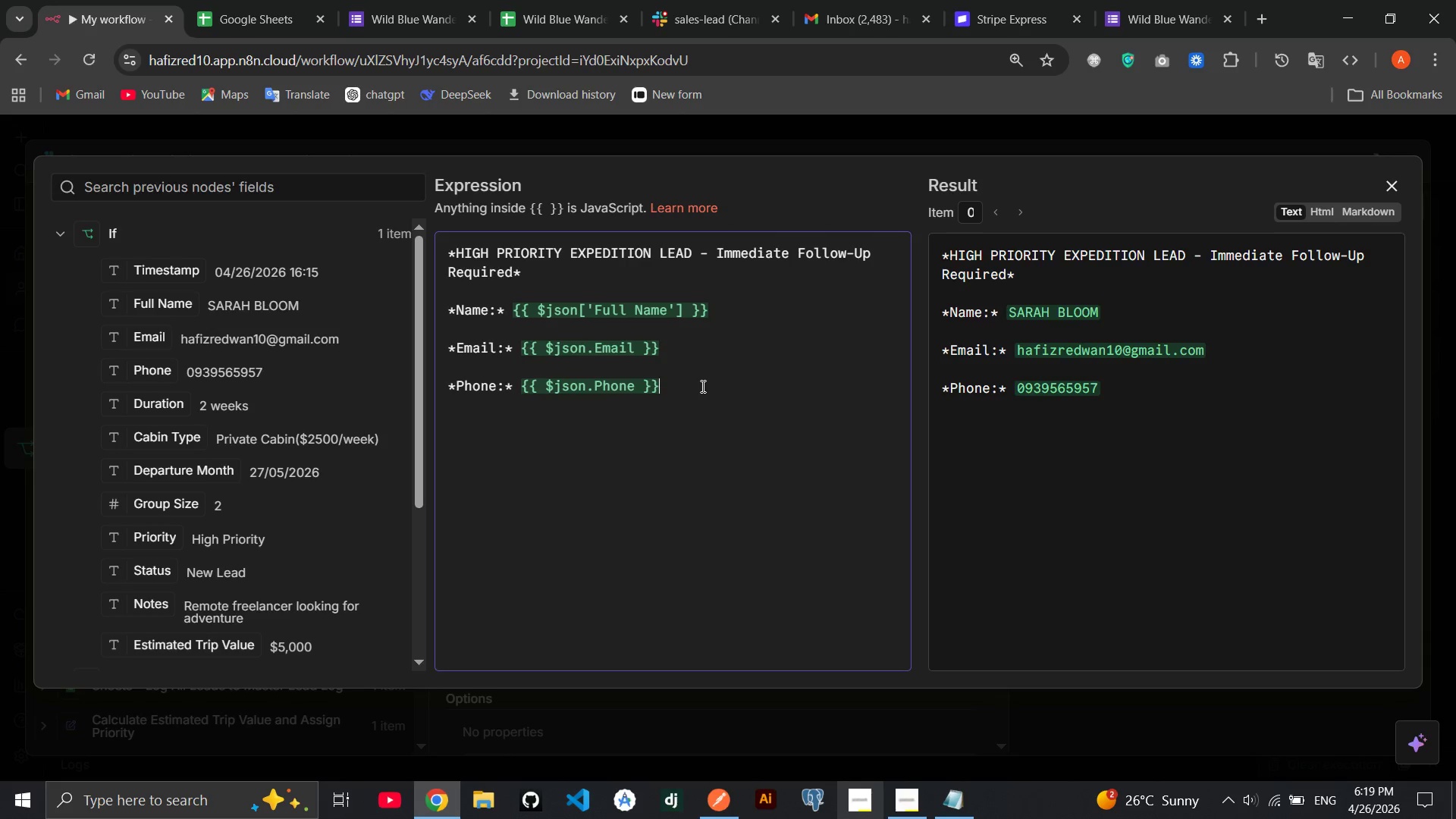 
key(Enter)
 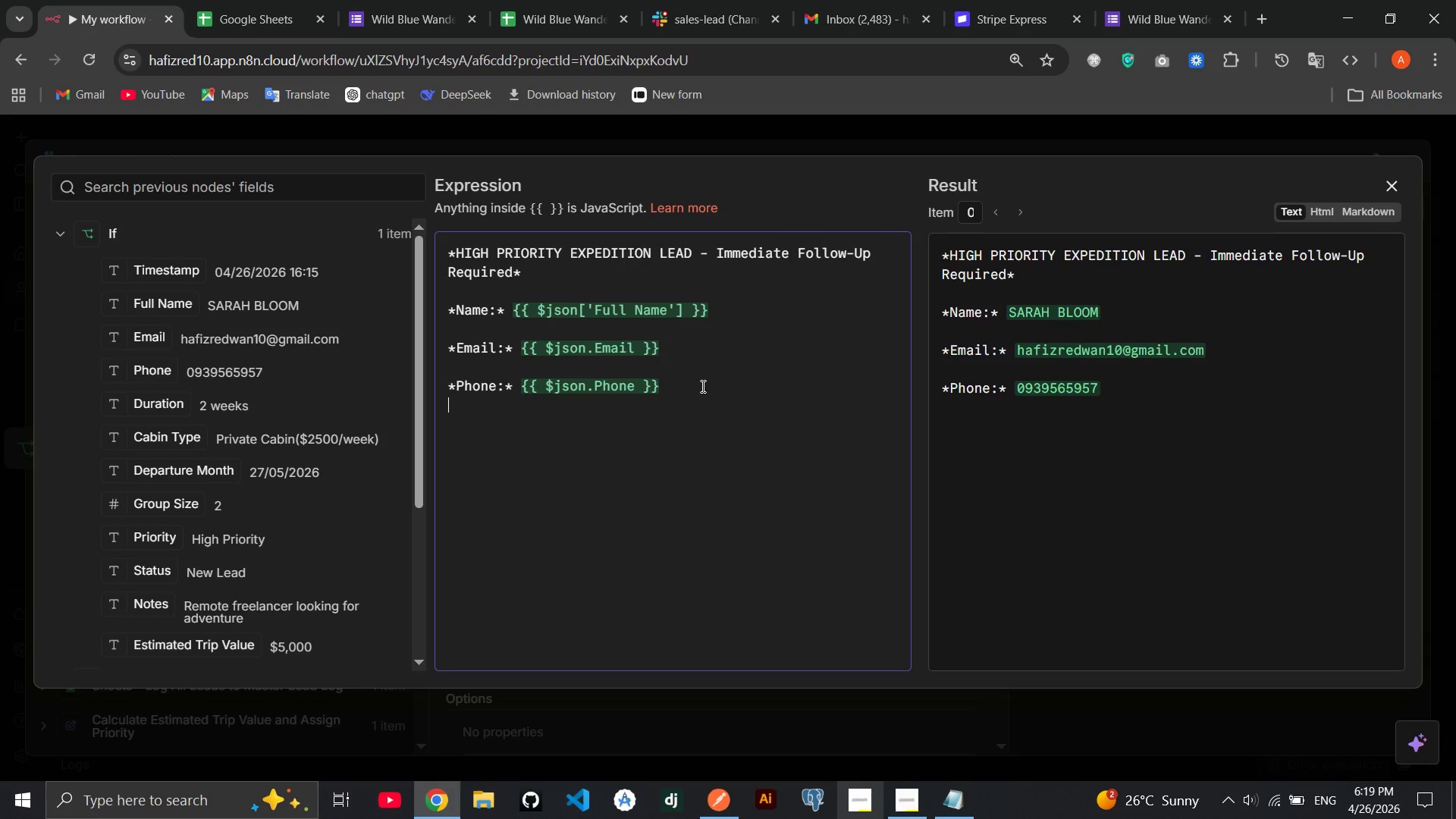 
key(Enter)
 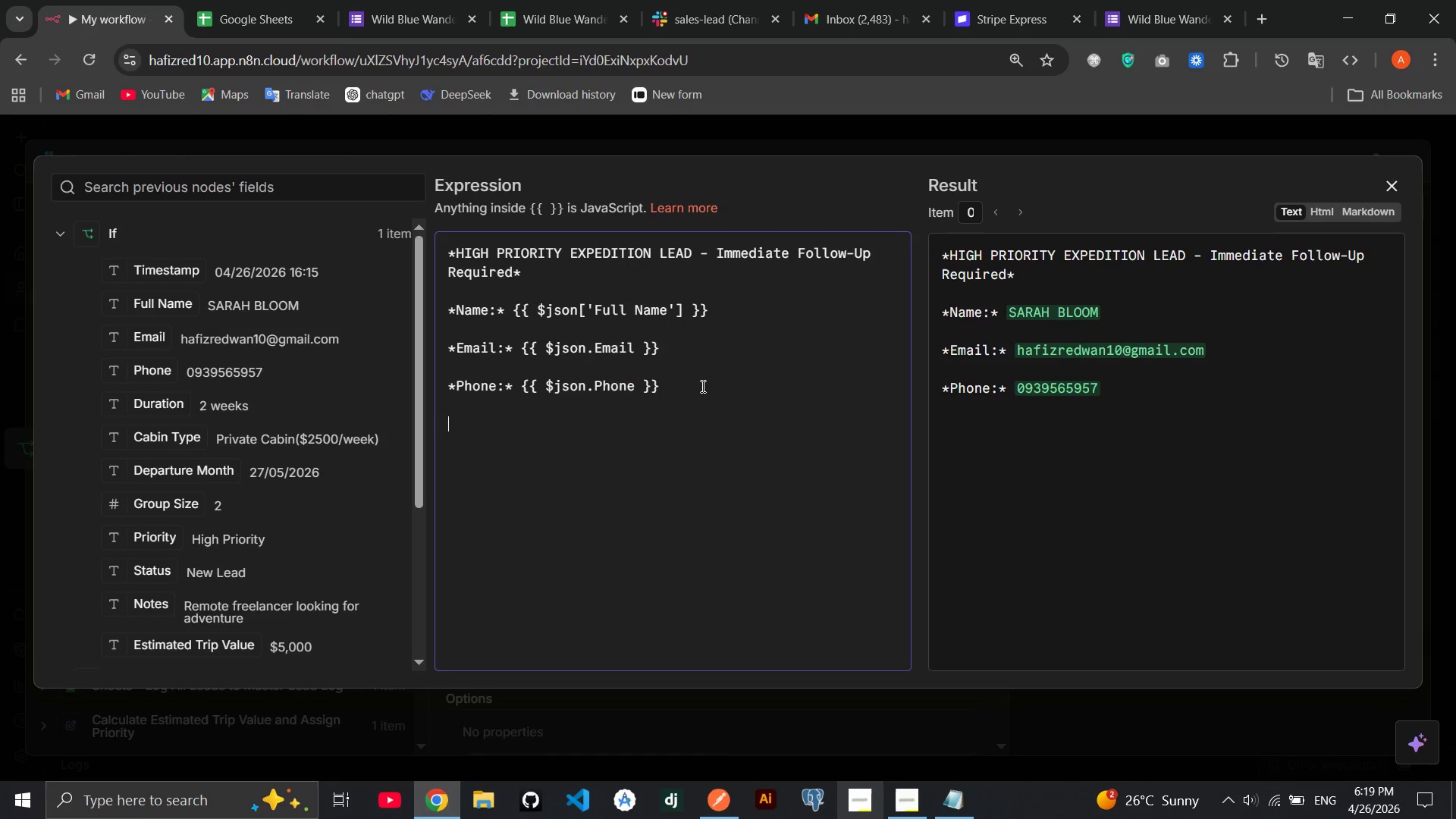 
type(**)
 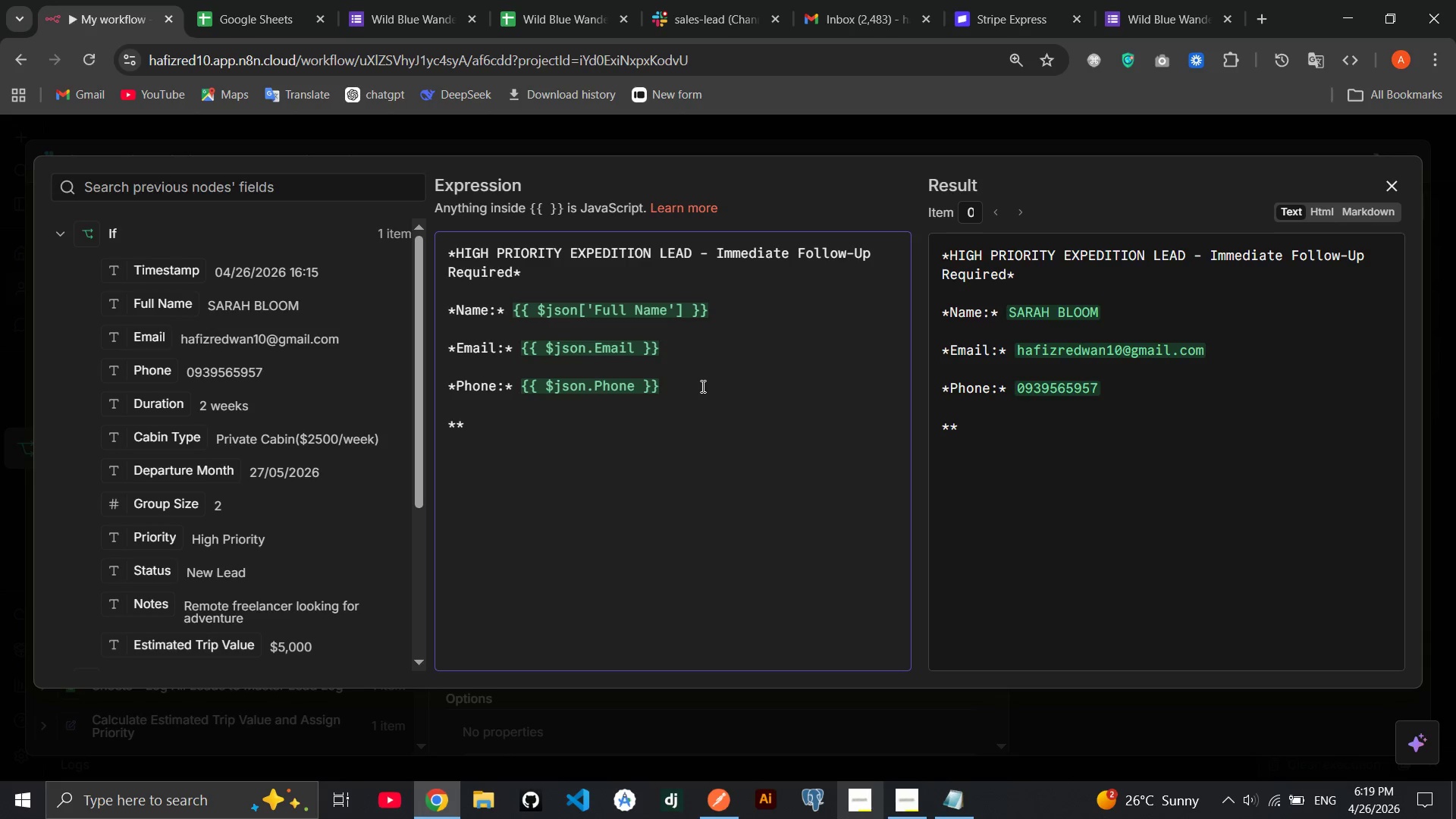 
key(ArrowLeft)
 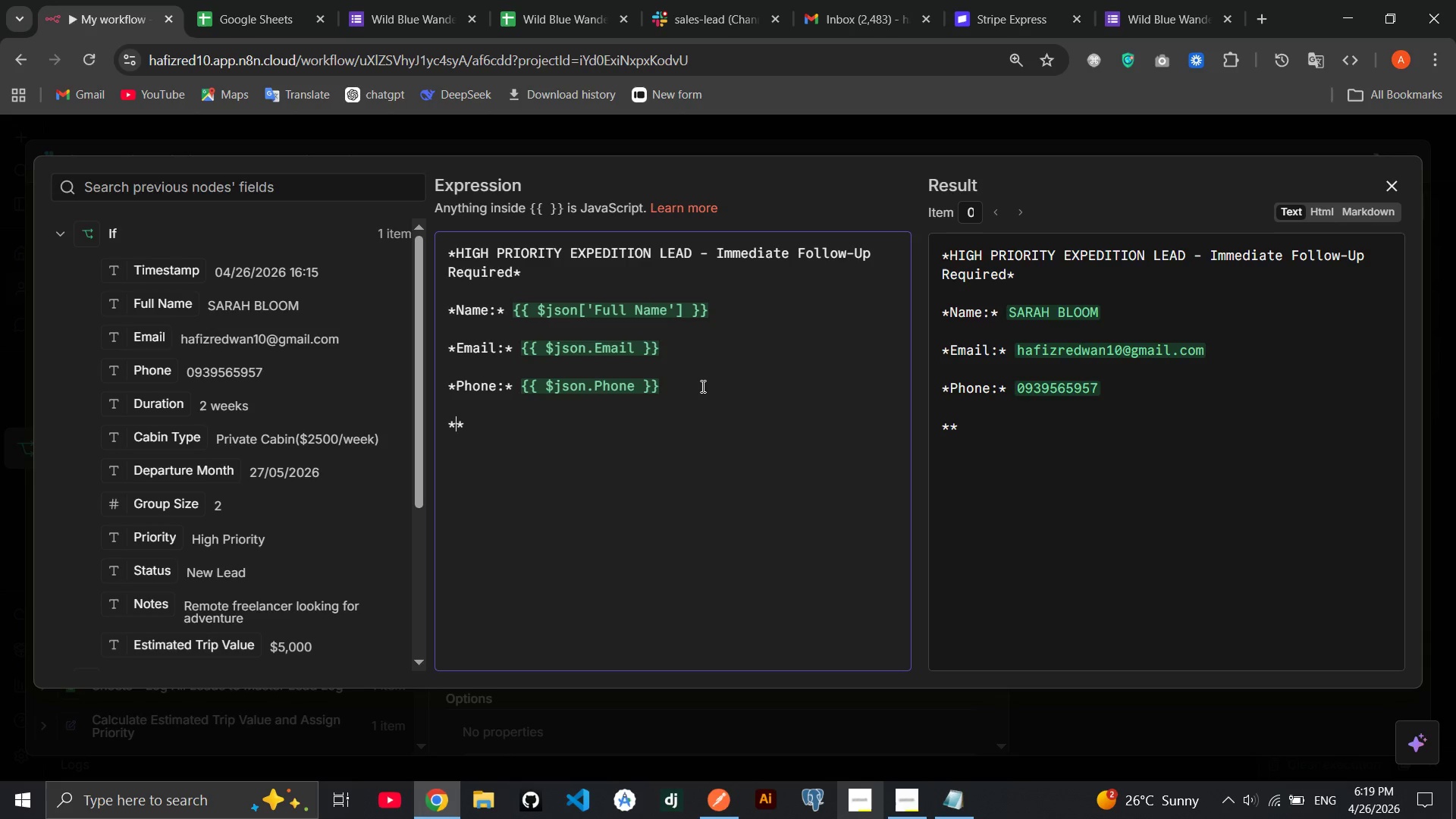 
type(Expedition Duratn:)
 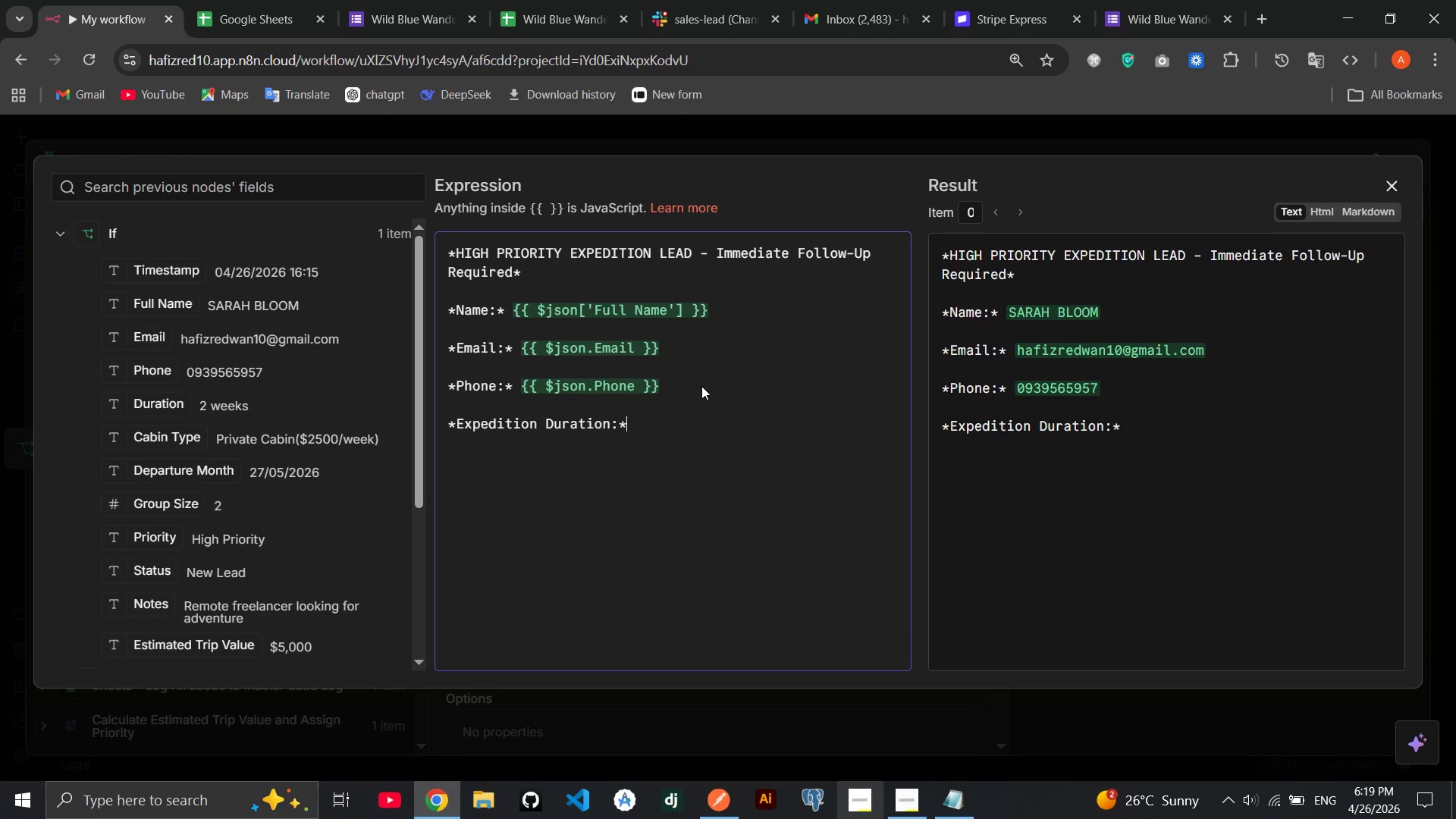 
 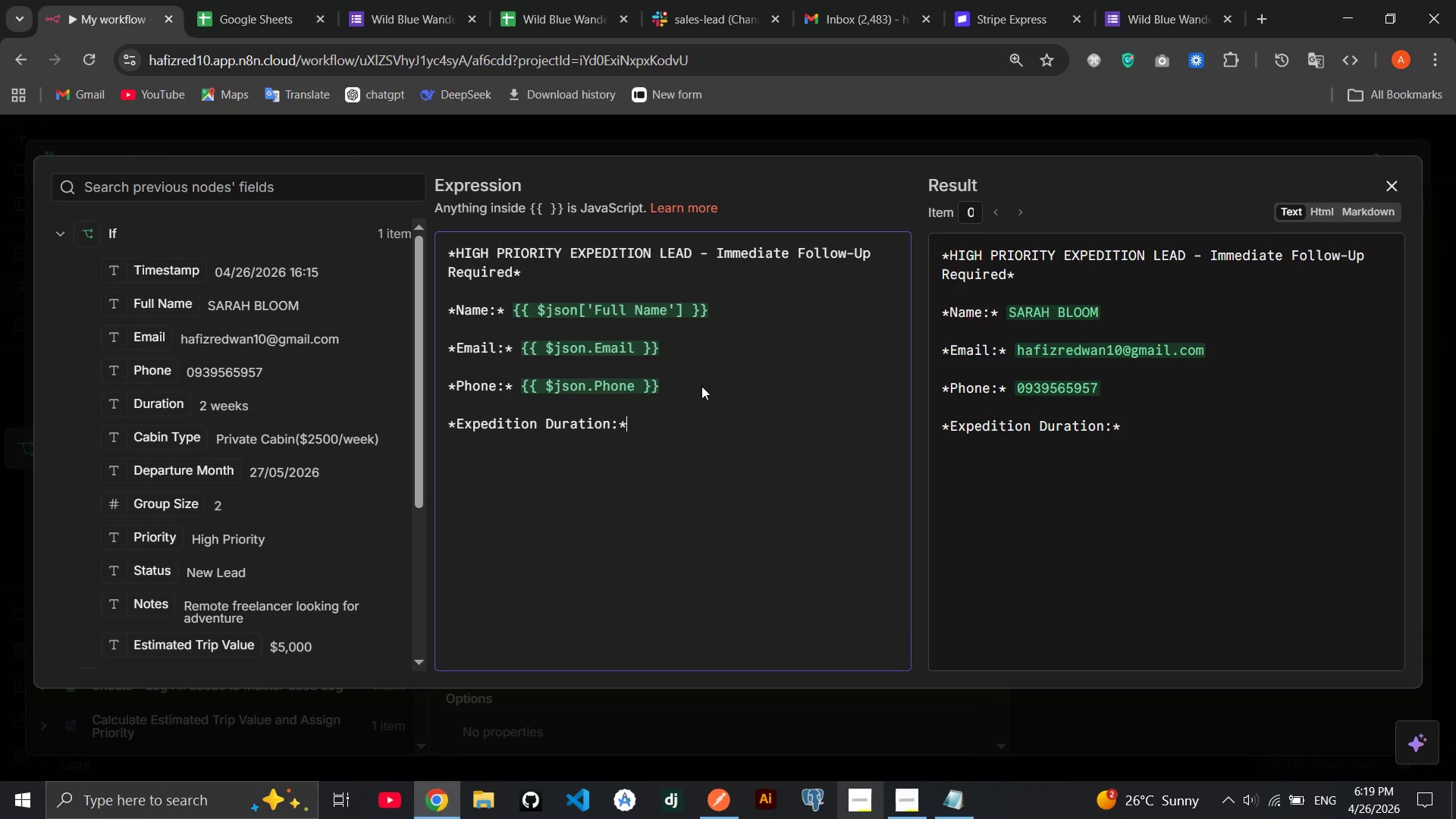 
key(ArrowRight)
 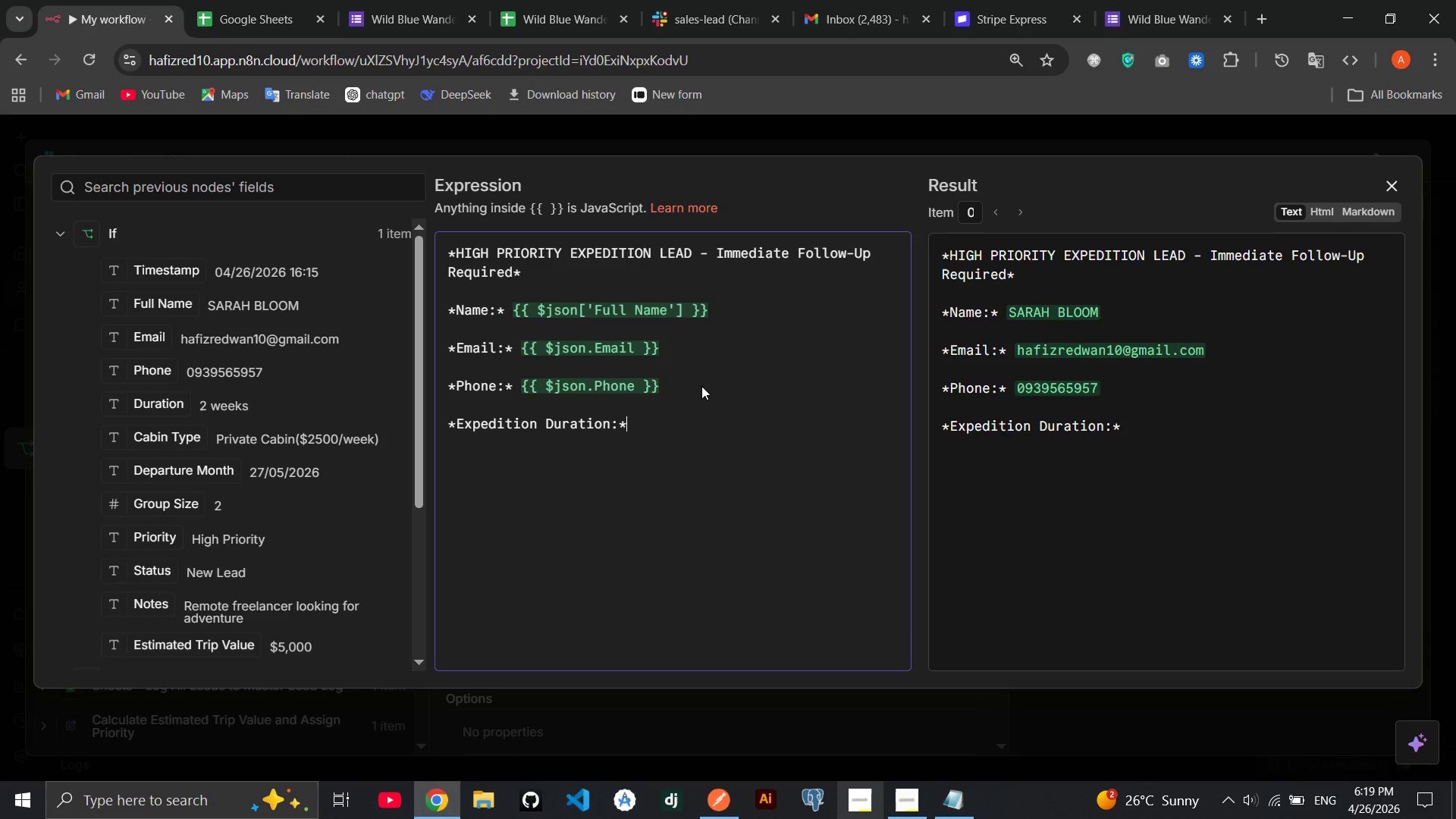 
key(Space)
 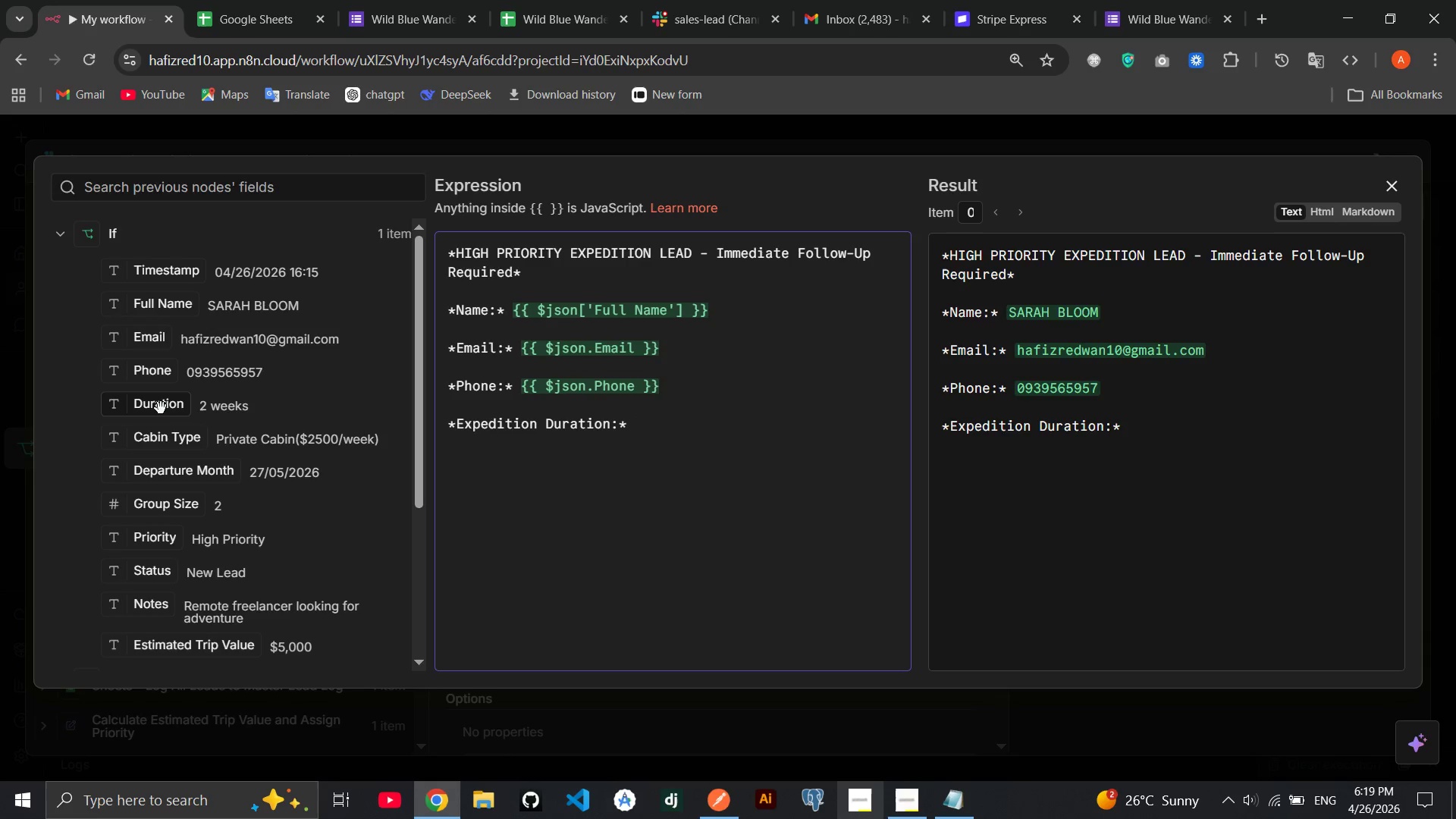 
left_click_drag(start_coordinate=[160, 403], to_coordinate=[651, 421])
 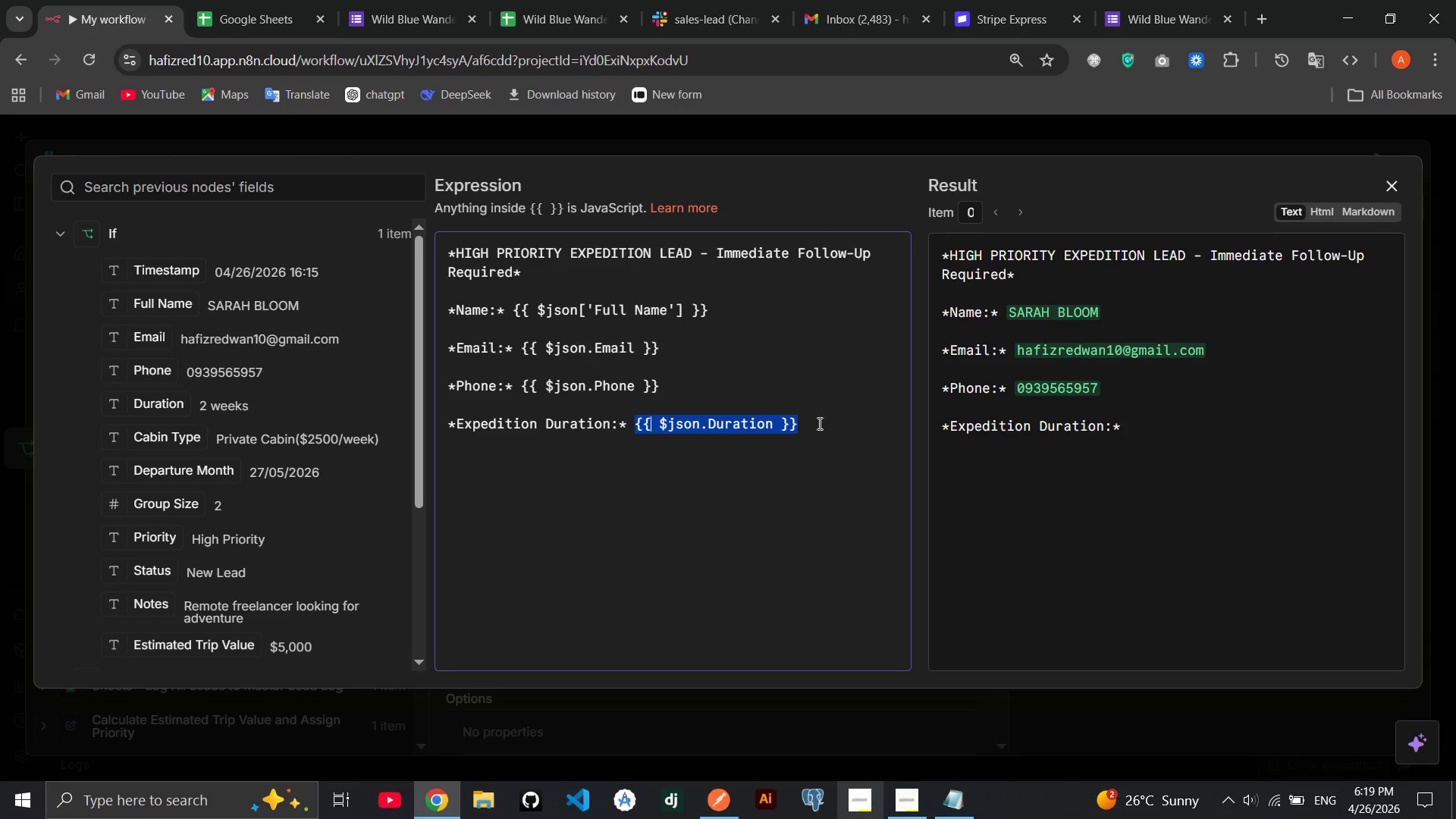 
left_click([821, 423])
 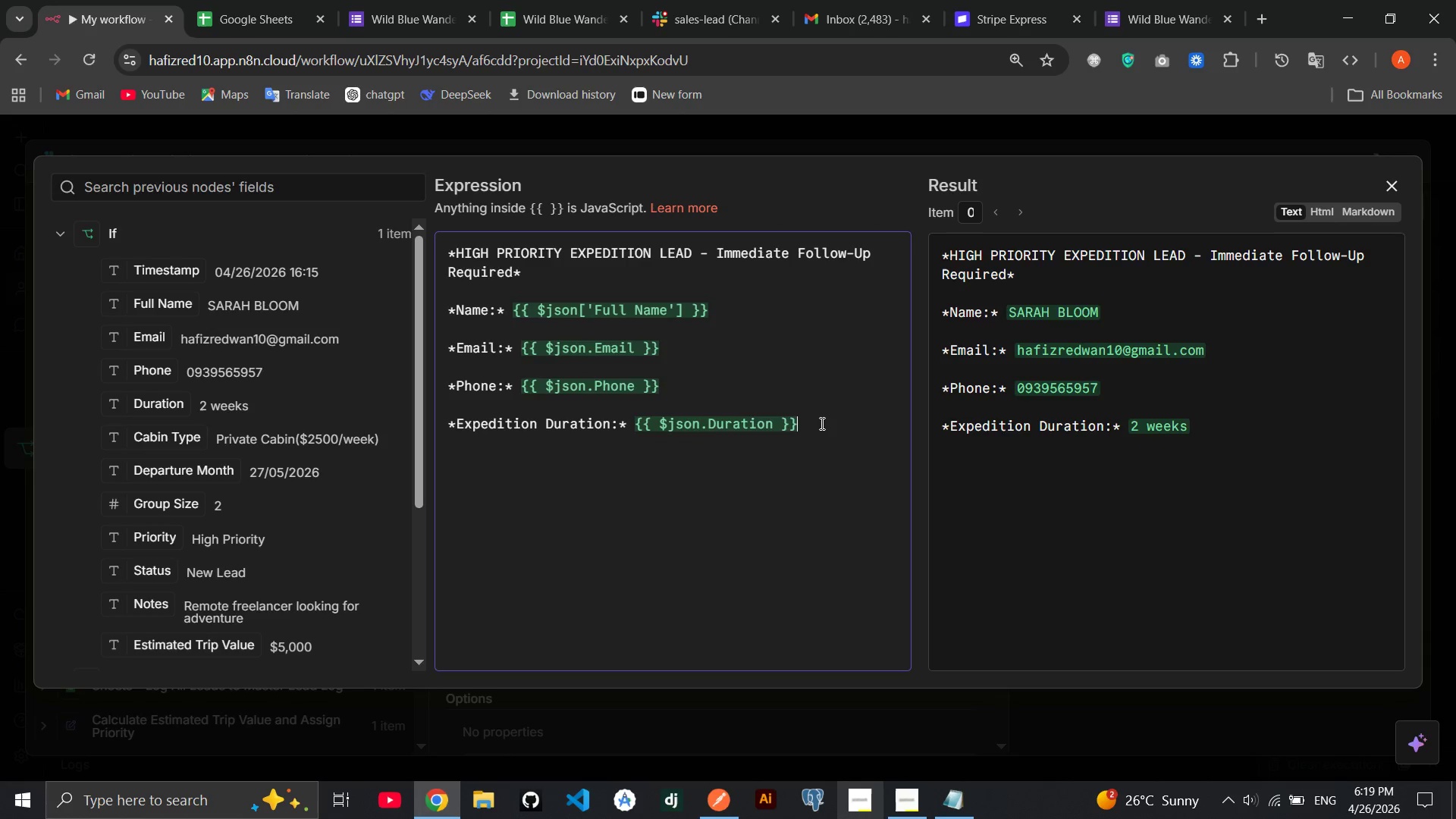 
key(Enter)
 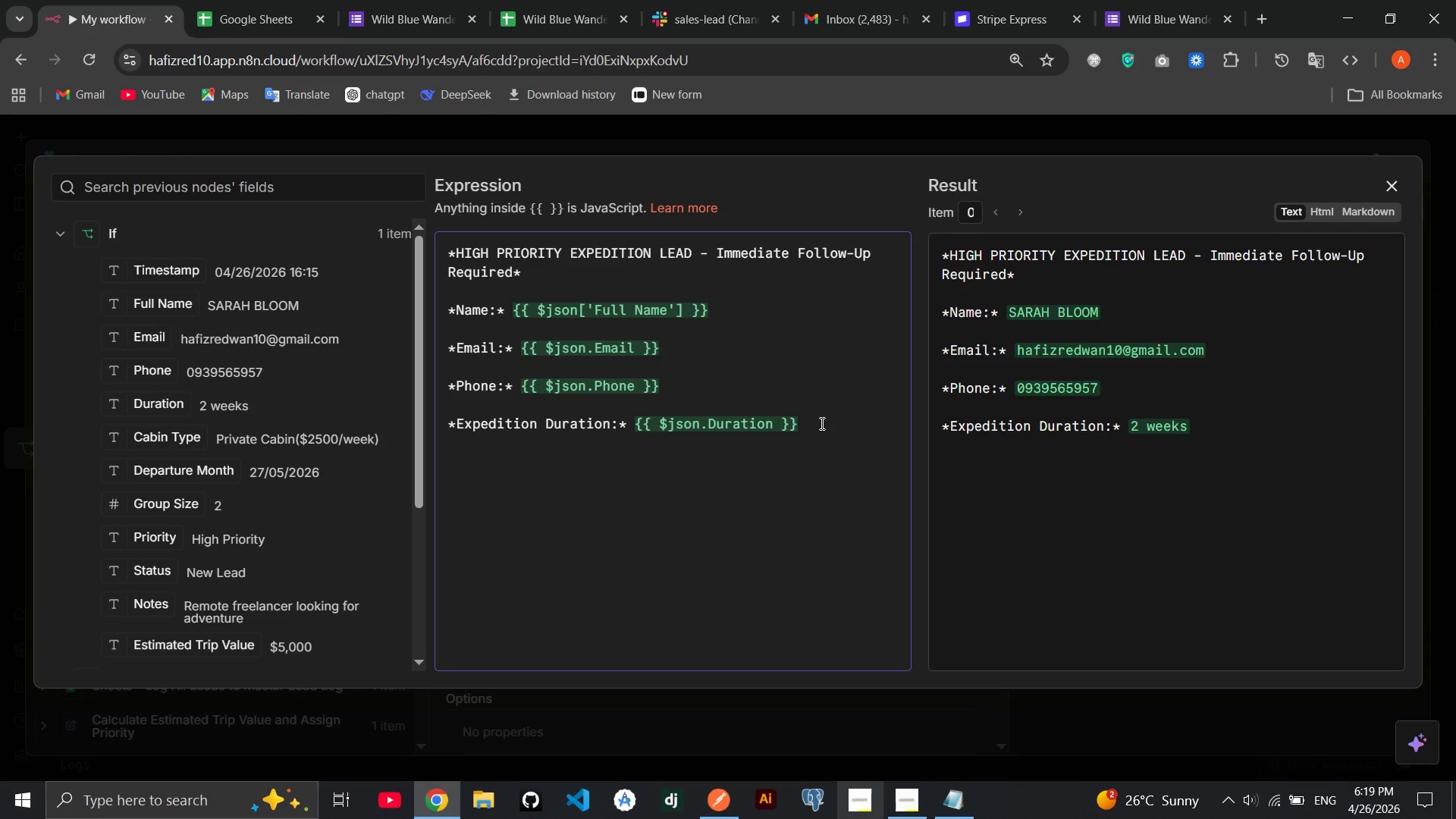 
key(Enter)
 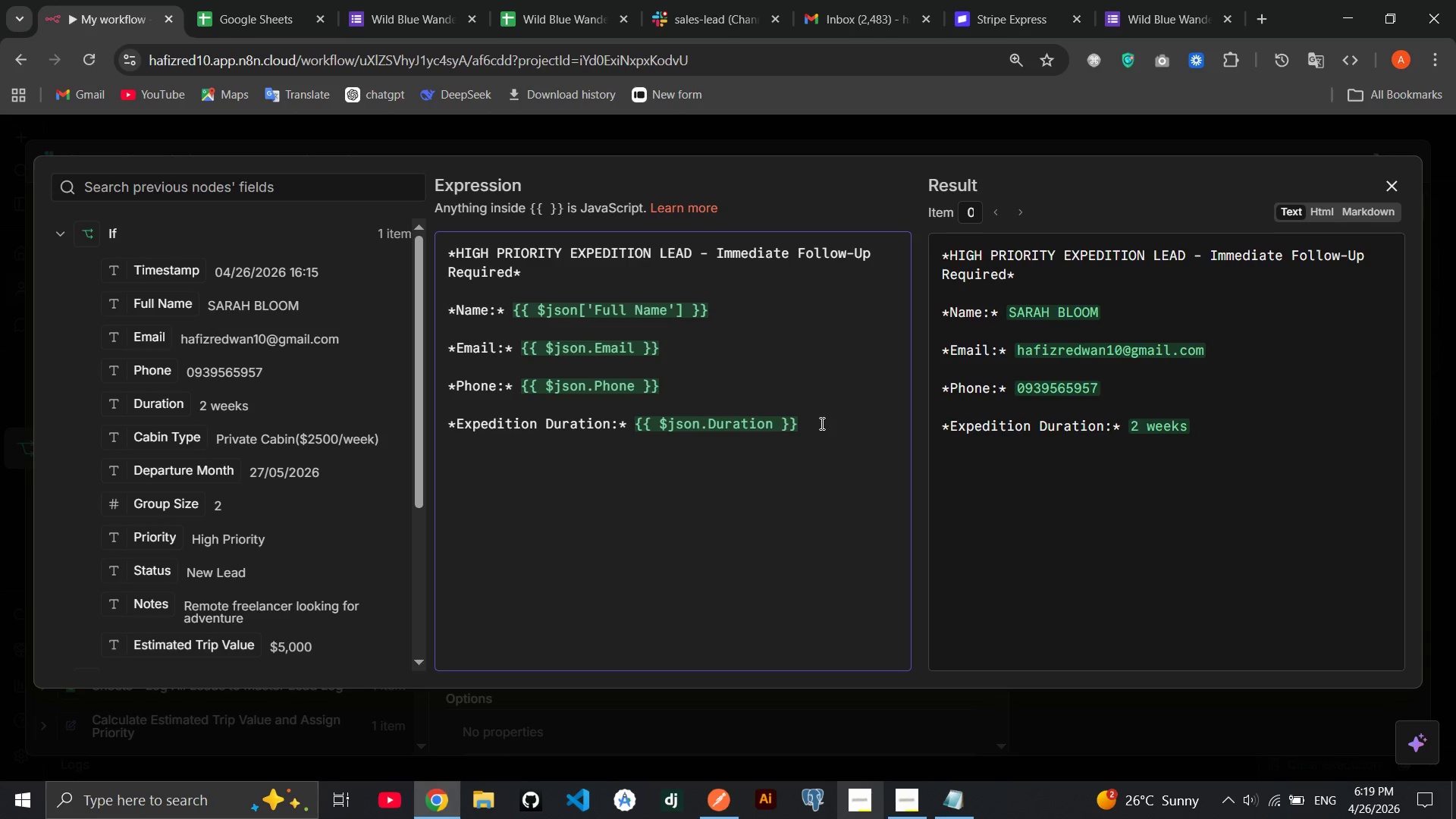 
type(**)
 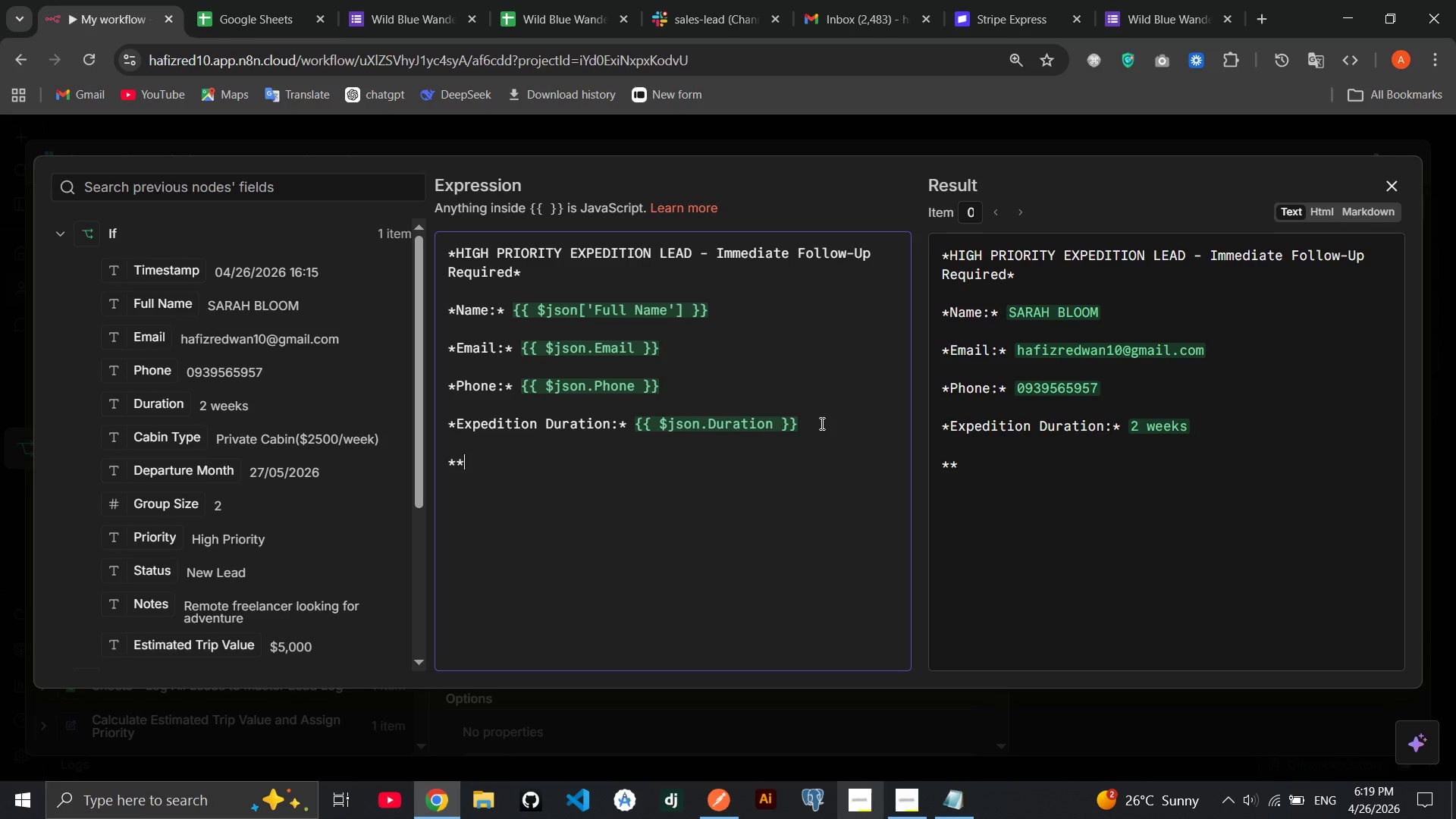 
key(ArrowLeft)
 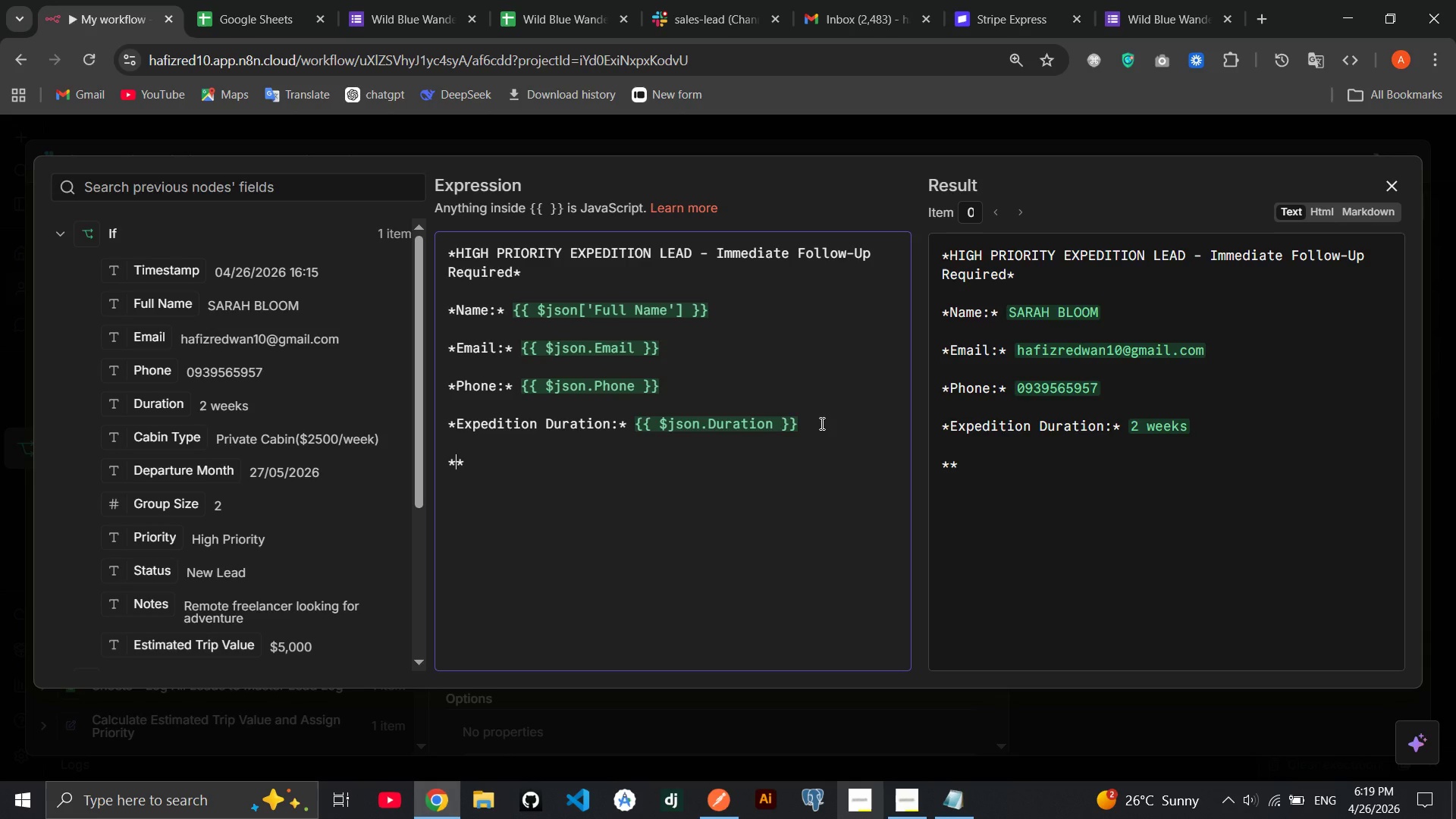 
type(Cbin )
key(Backspace)
key(Backspace)
key(Backspace)
key(Backspace)
type(abin Type:)
 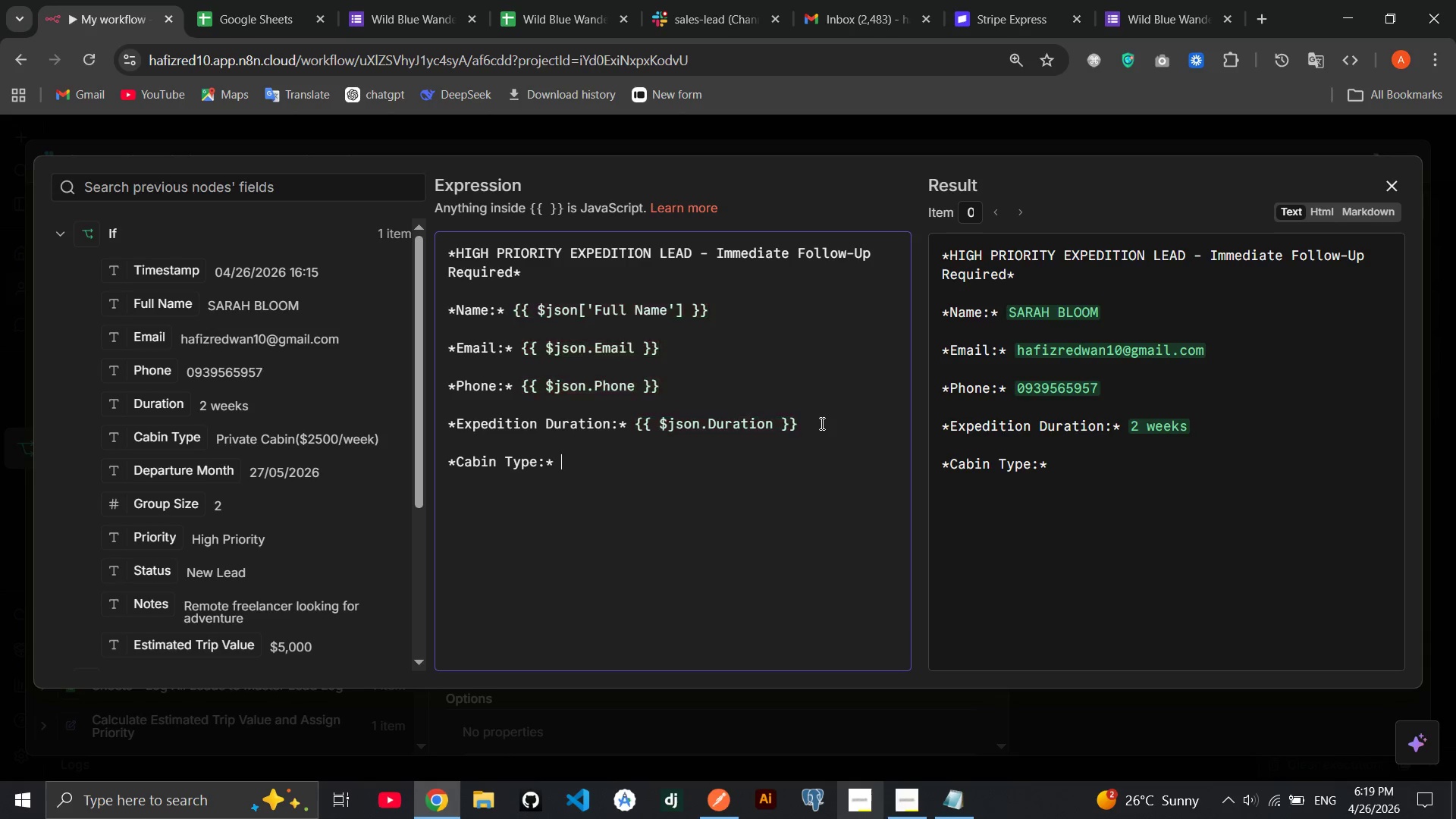 
 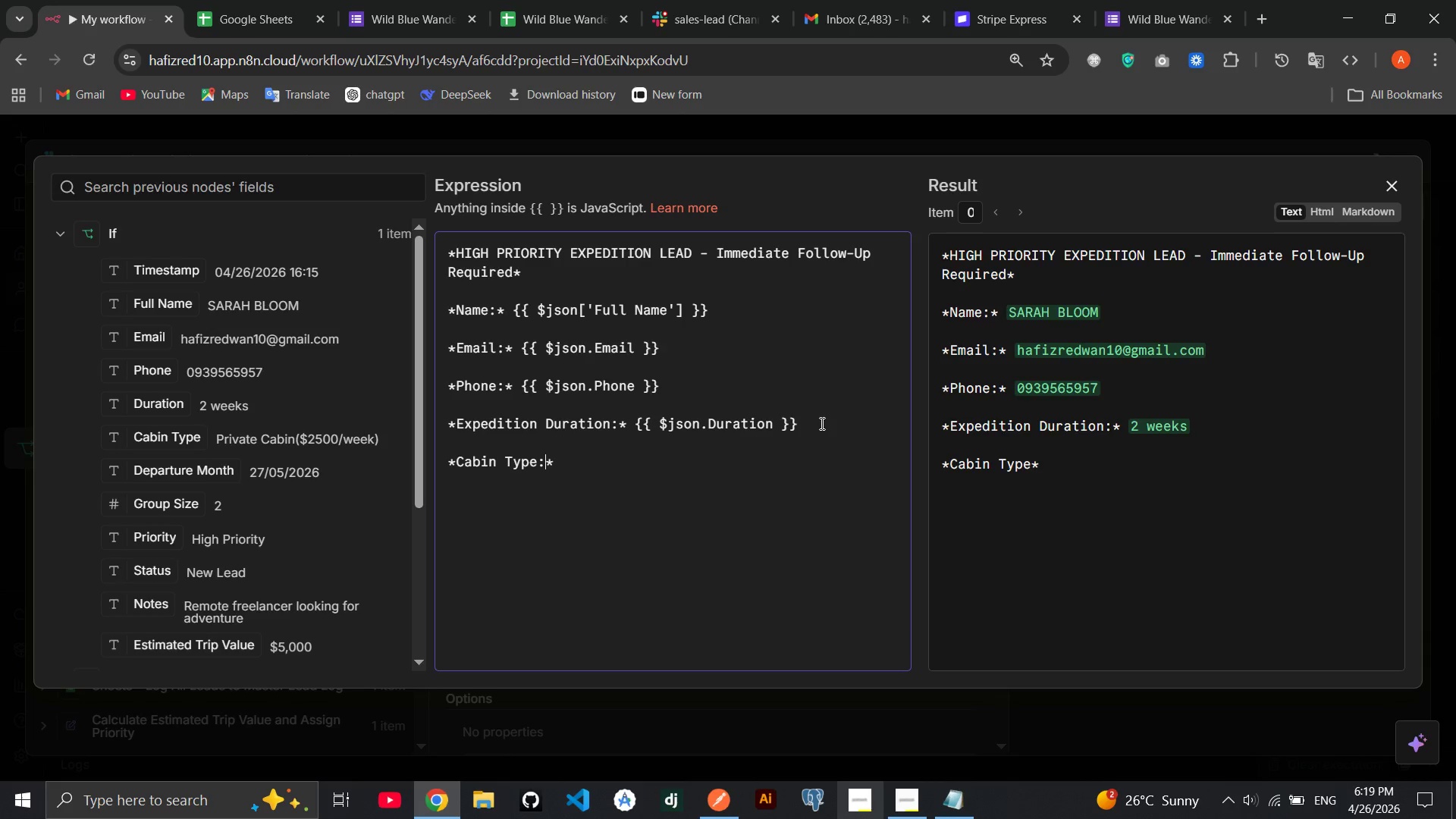 
key(ArrowRight)
 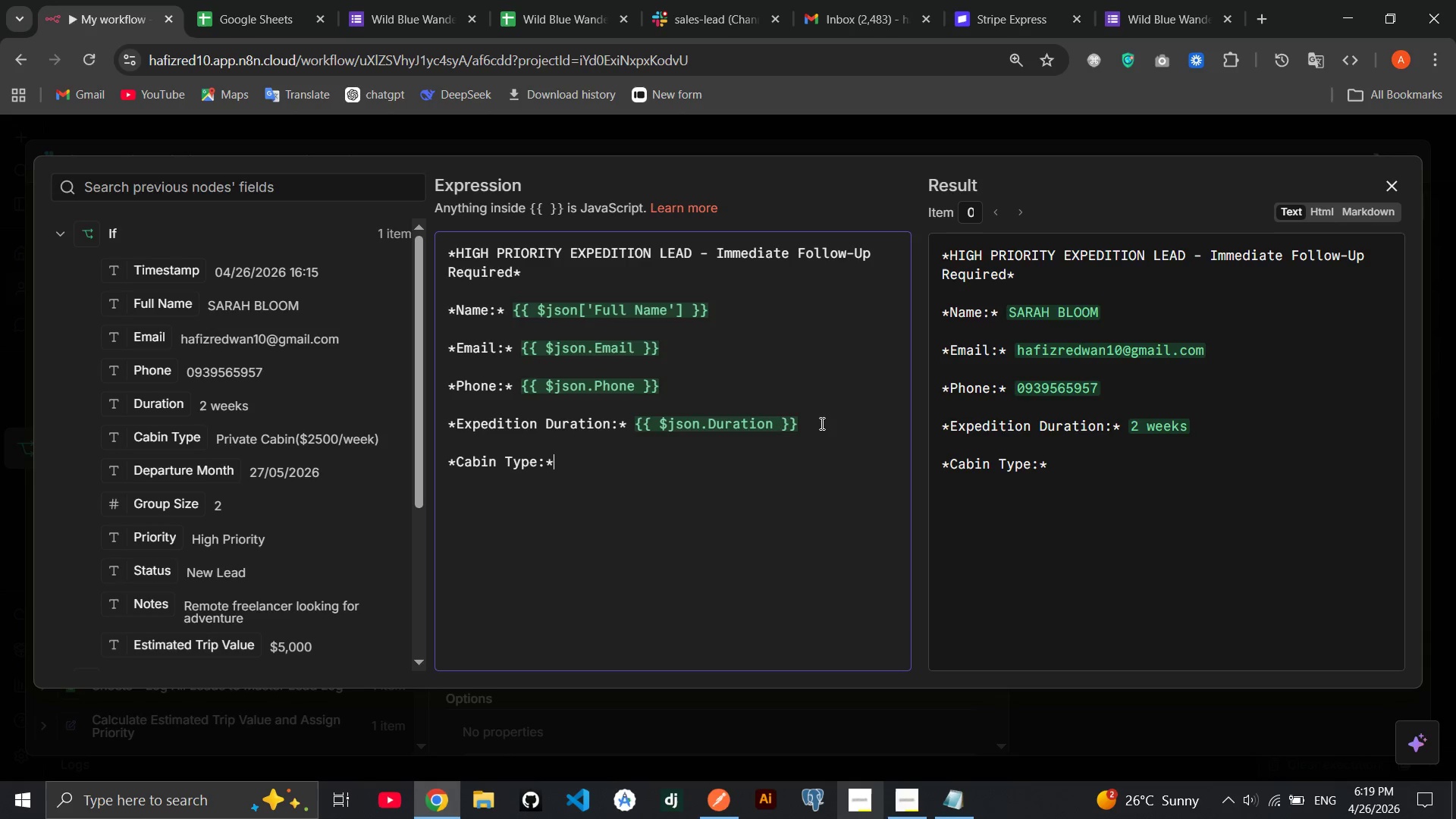 
key(Space)
 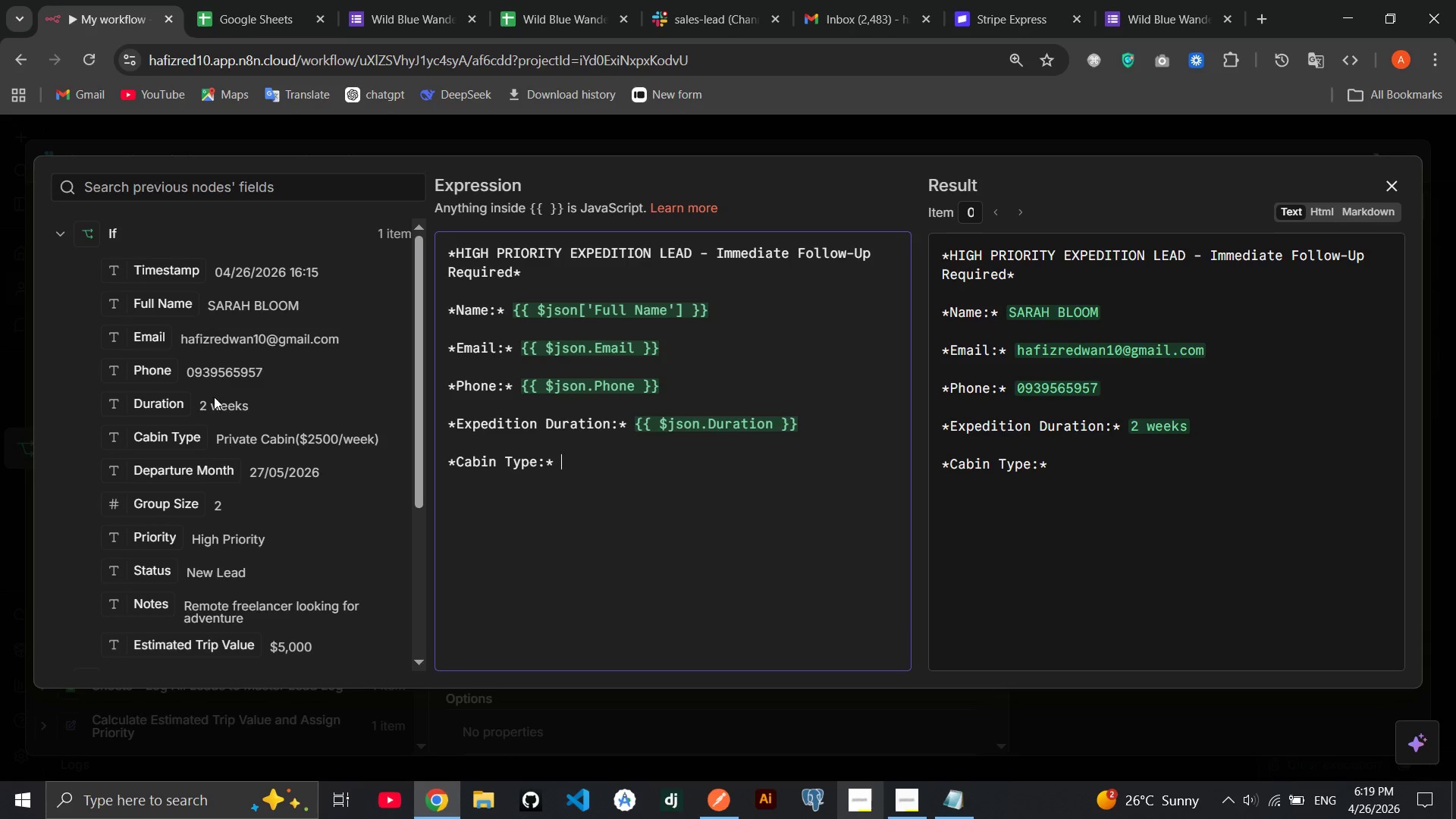 
left_click_drag(start_coordinate=[168, 439], to_coordinate=[589, 474])
 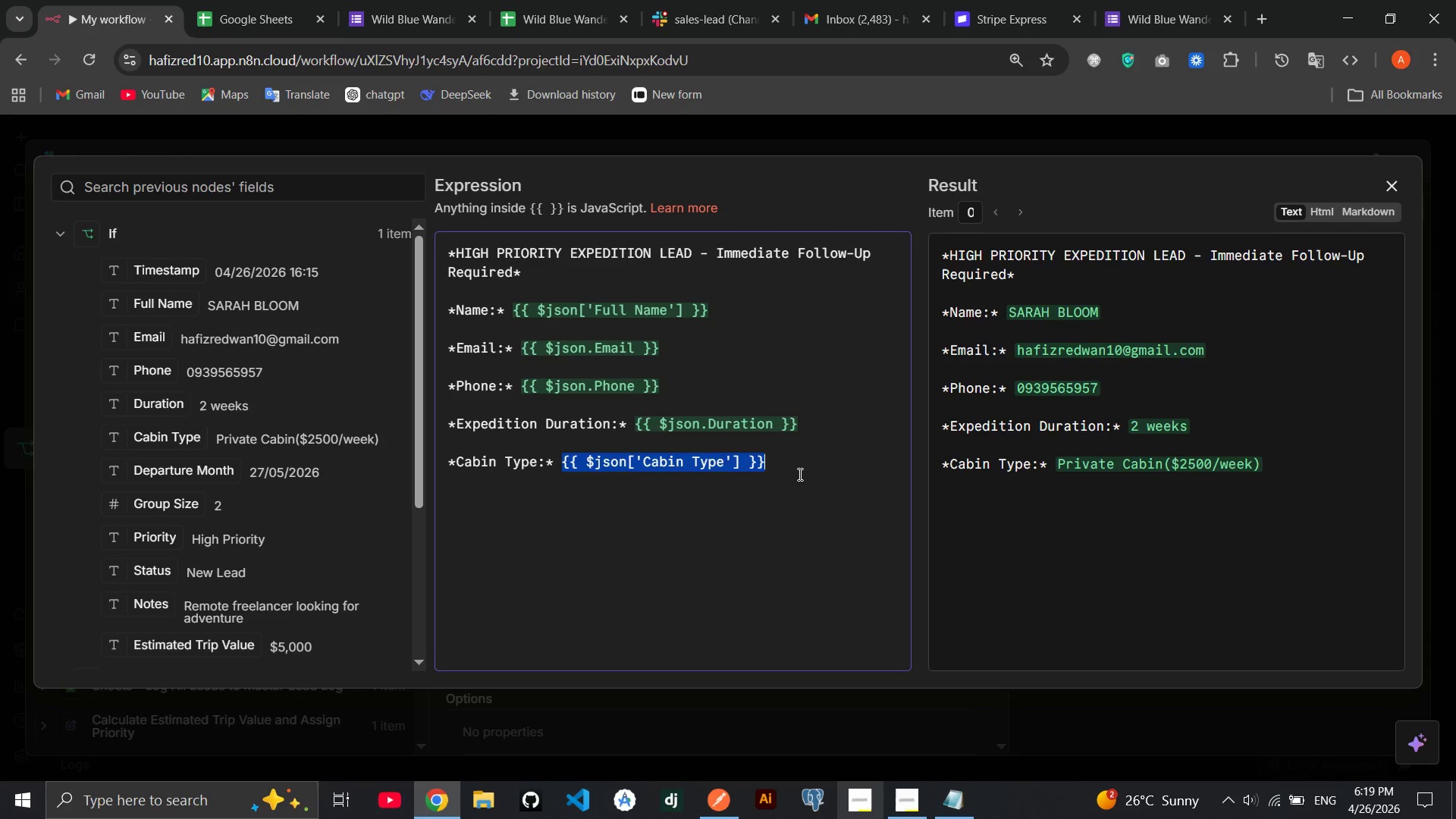 
left_click([799, 474])
 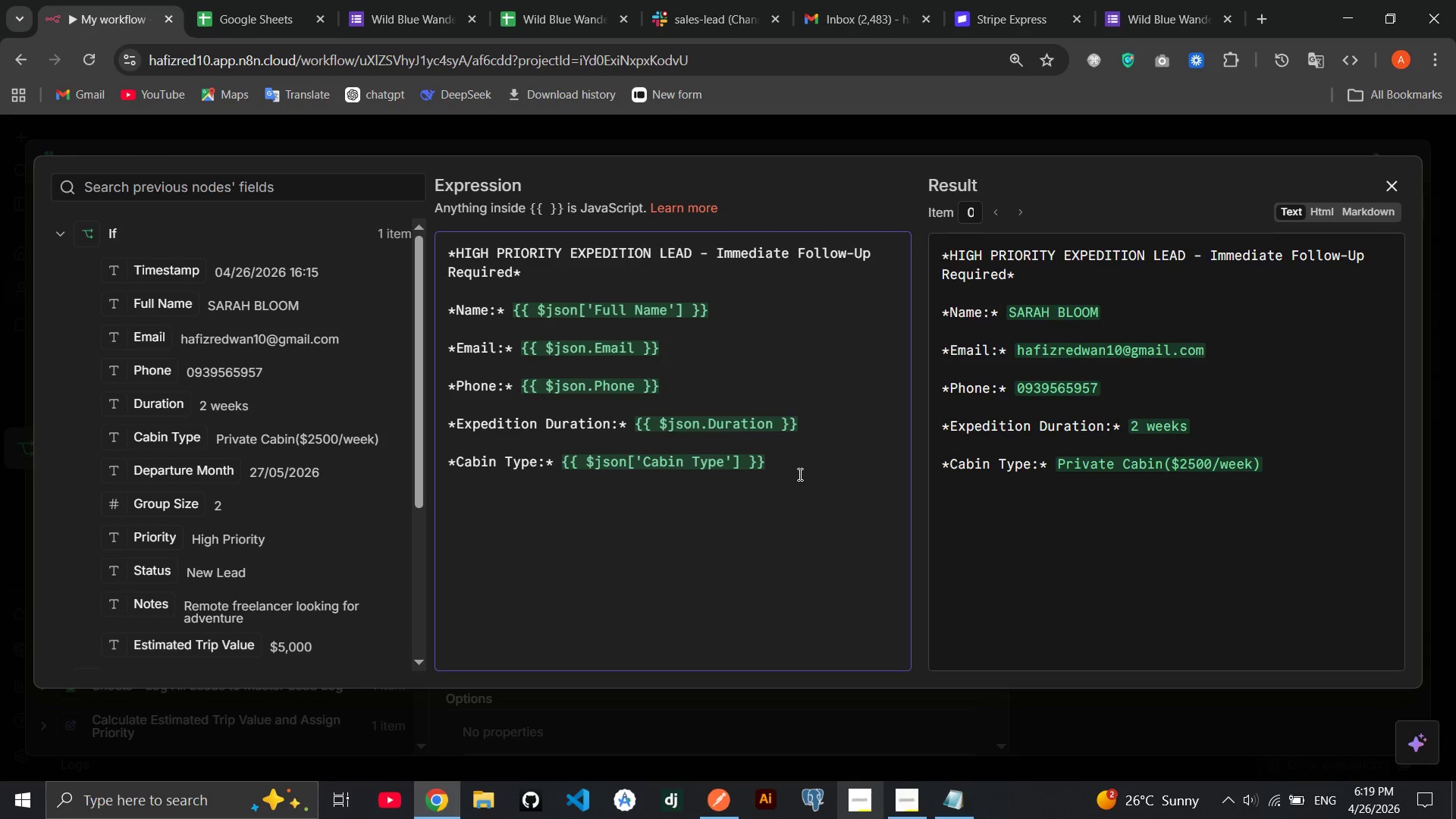 
key(Enter)
 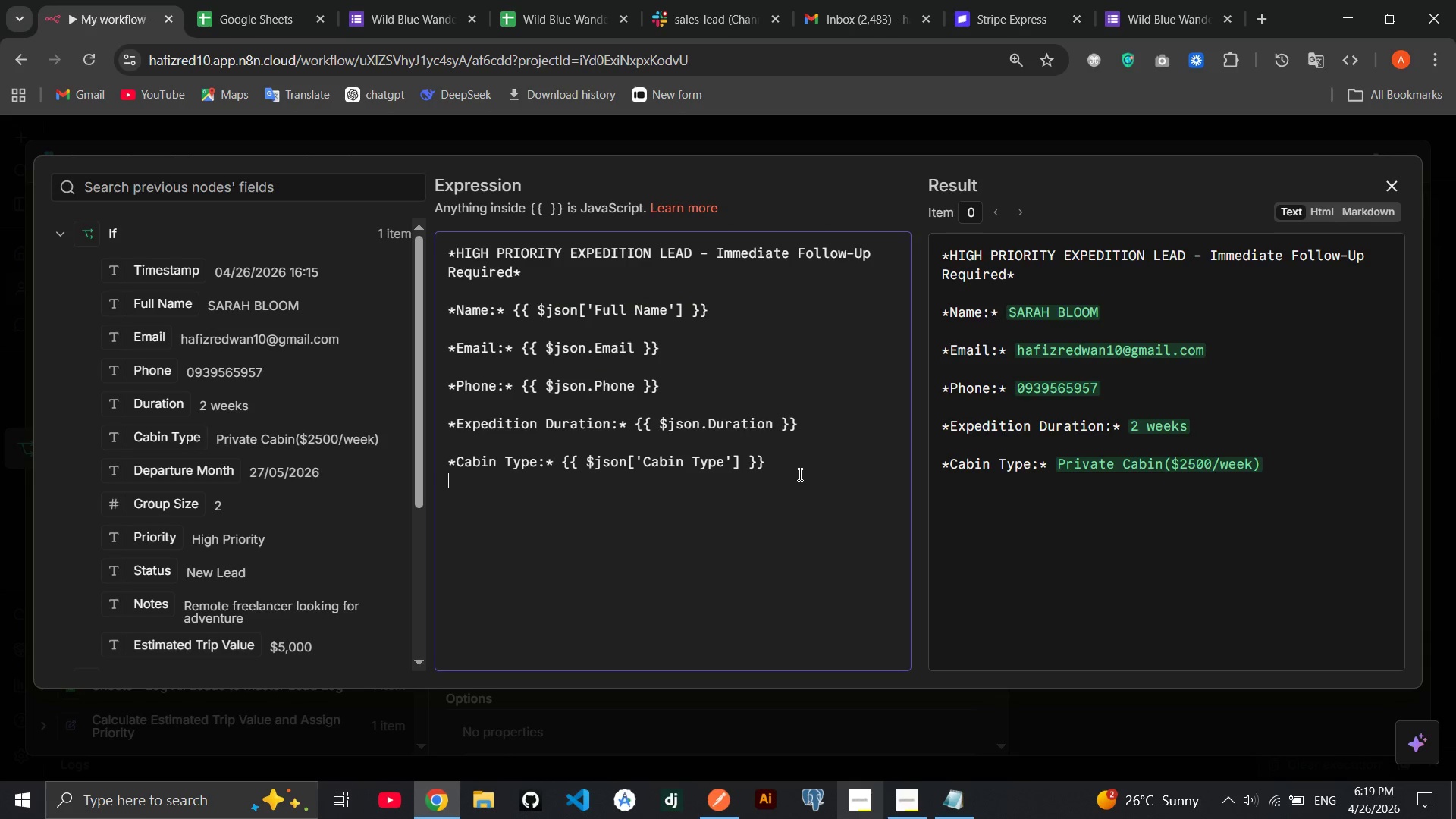 
key(Enter)
 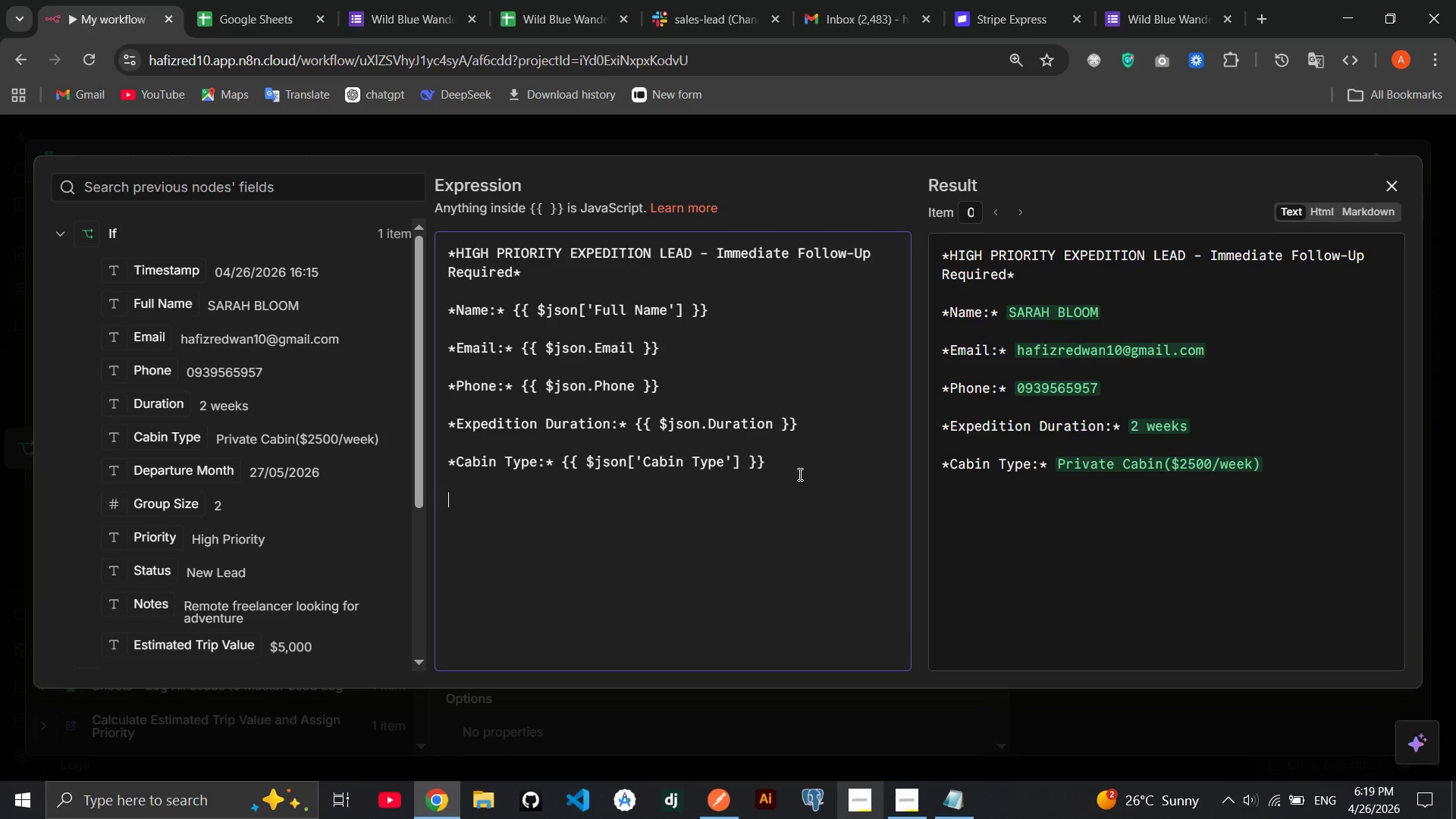 
type(**)
 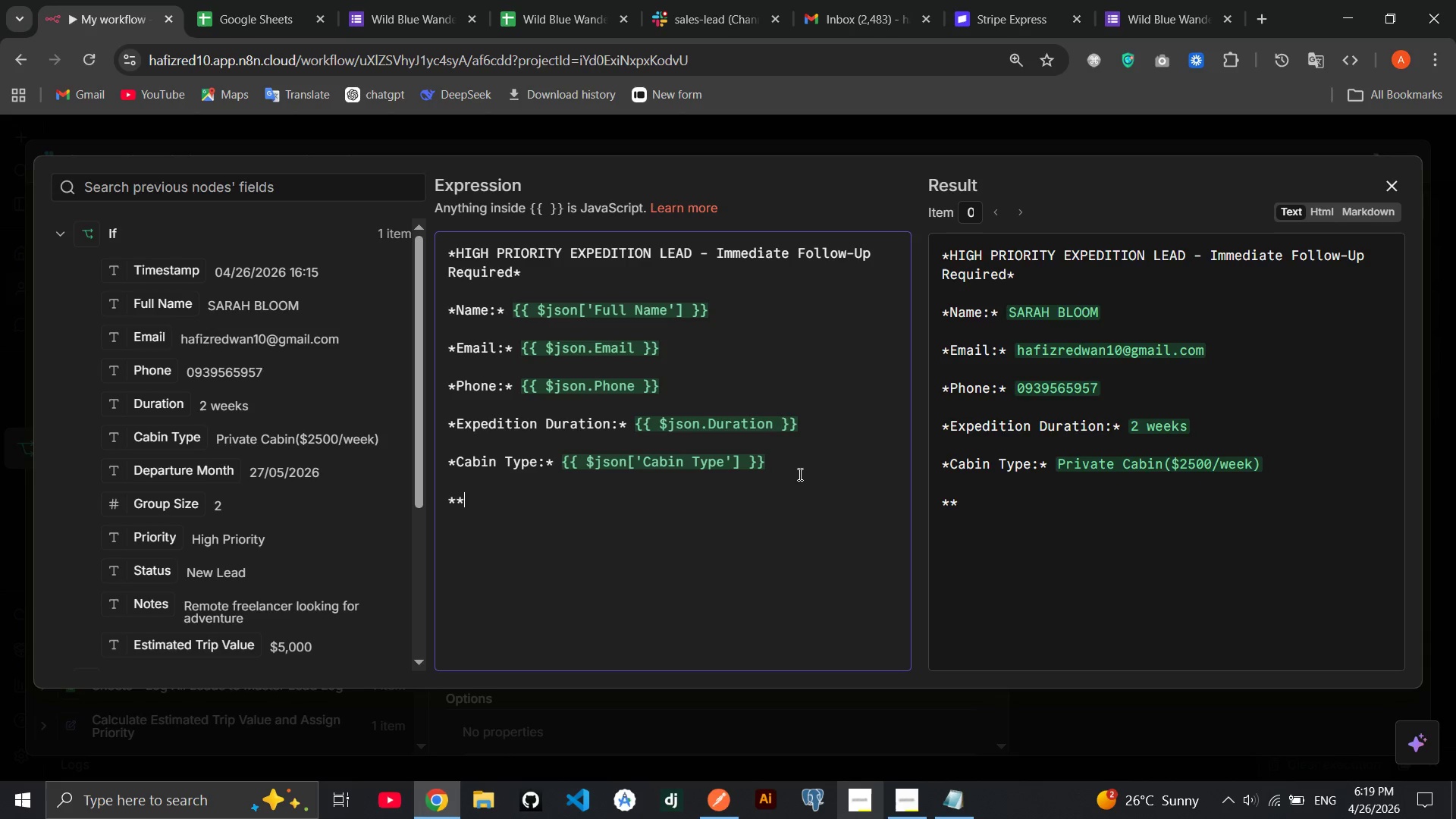 
key(ArrowLeft)
 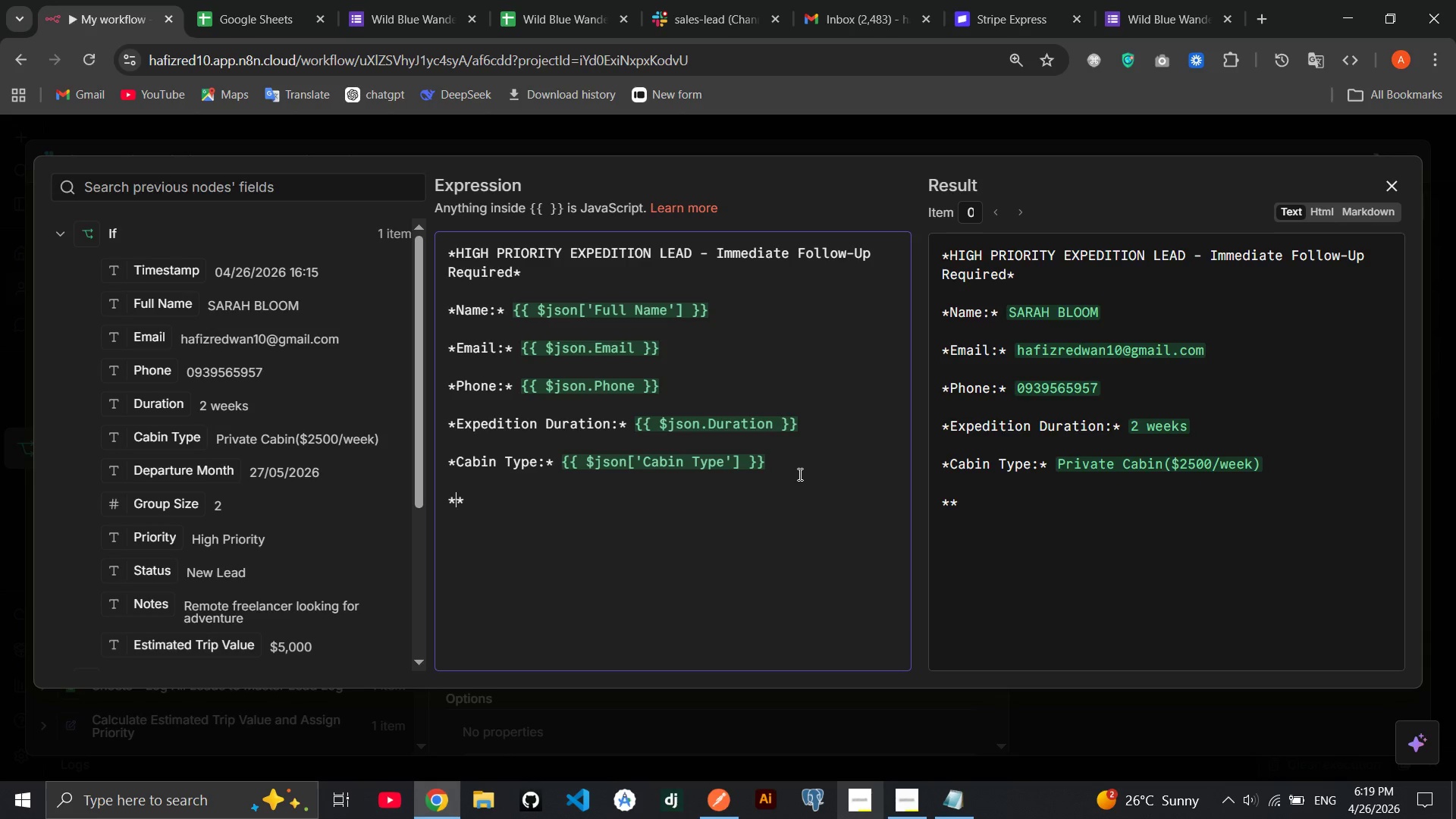 
type(Departure Month:)
 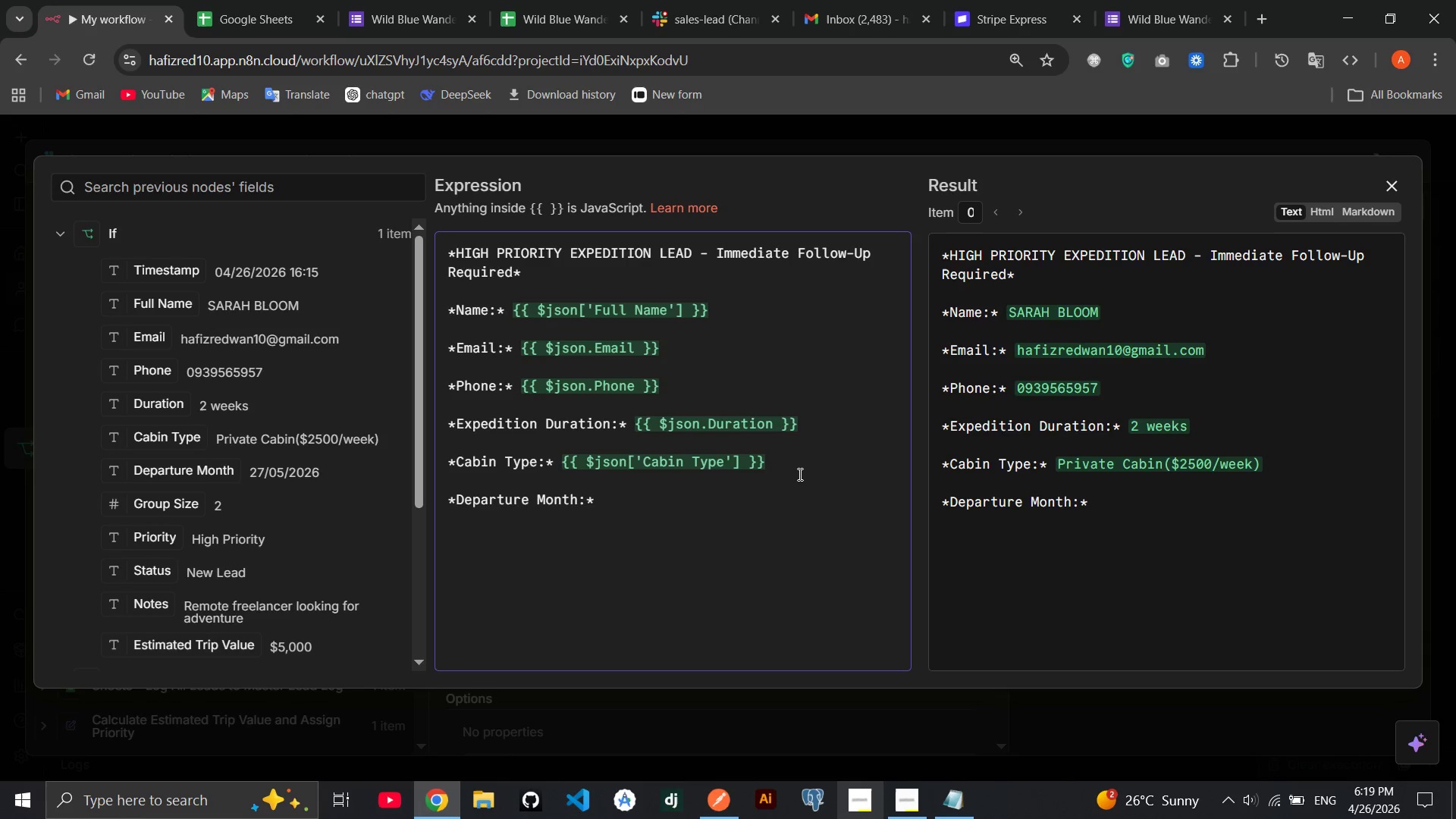 
key(ArrowRight)
 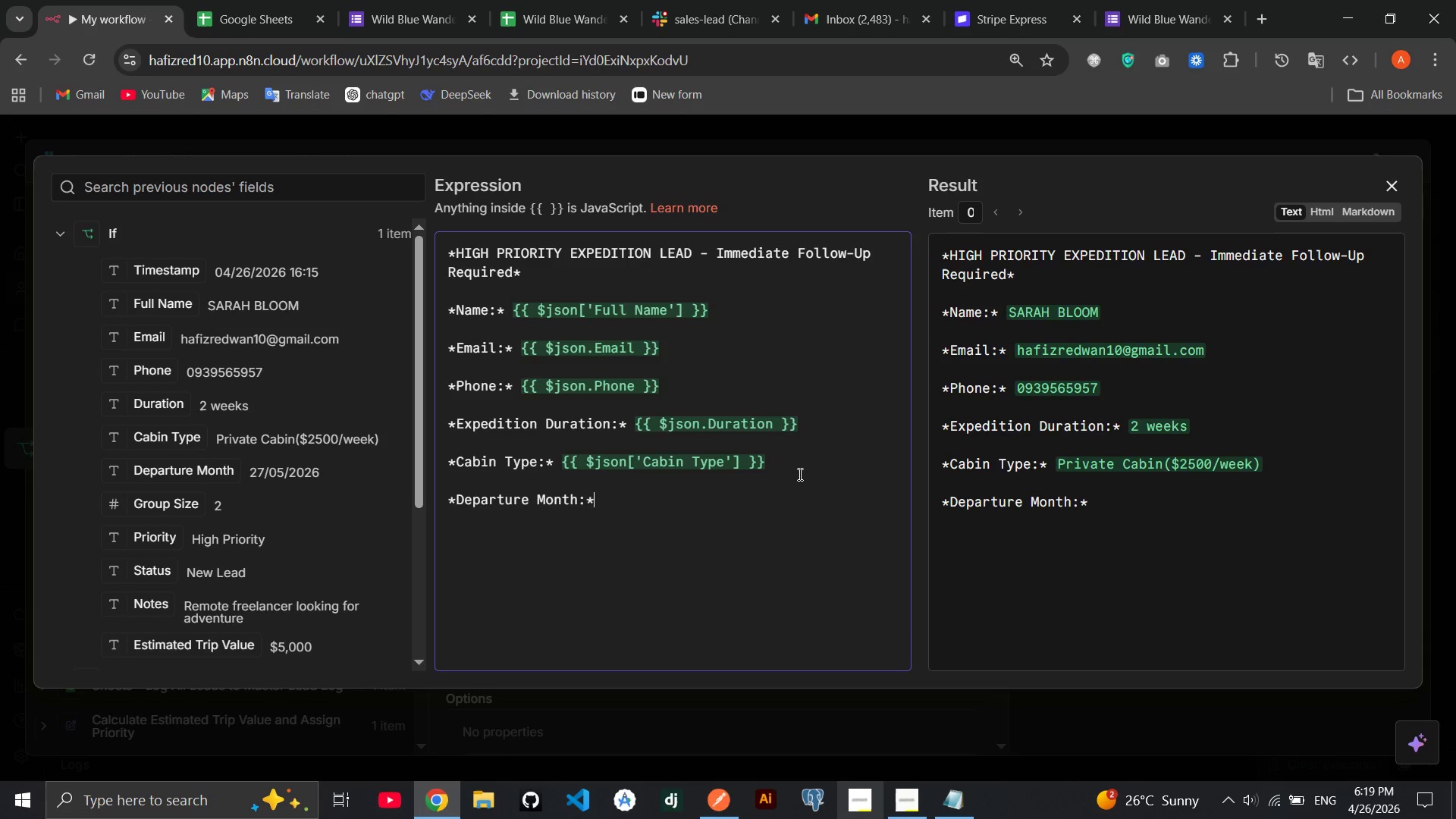 
key(Space)
 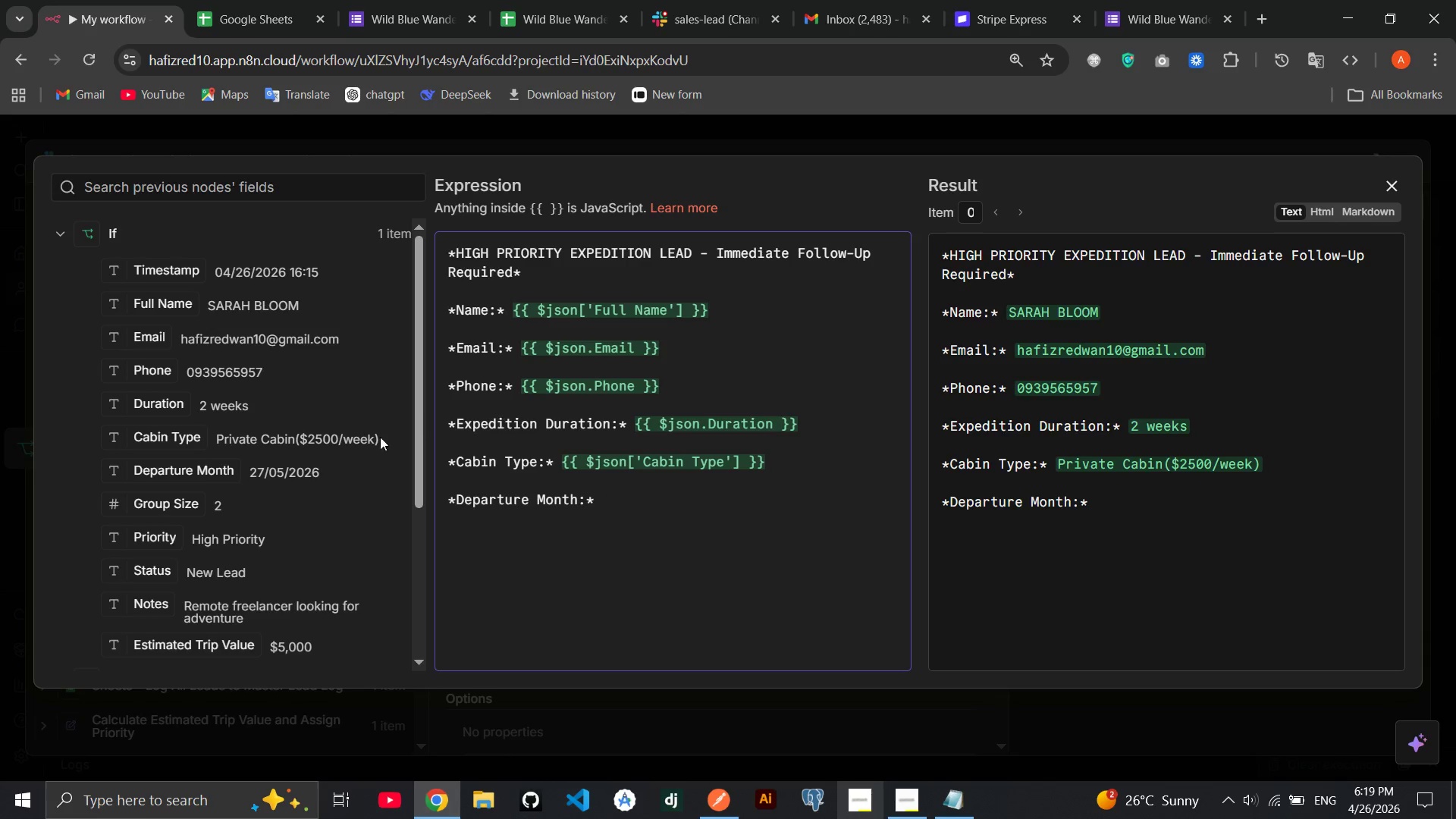 
left_click_drag(start_coordinate=[213, 466], to_coordinate=[607, 500])
 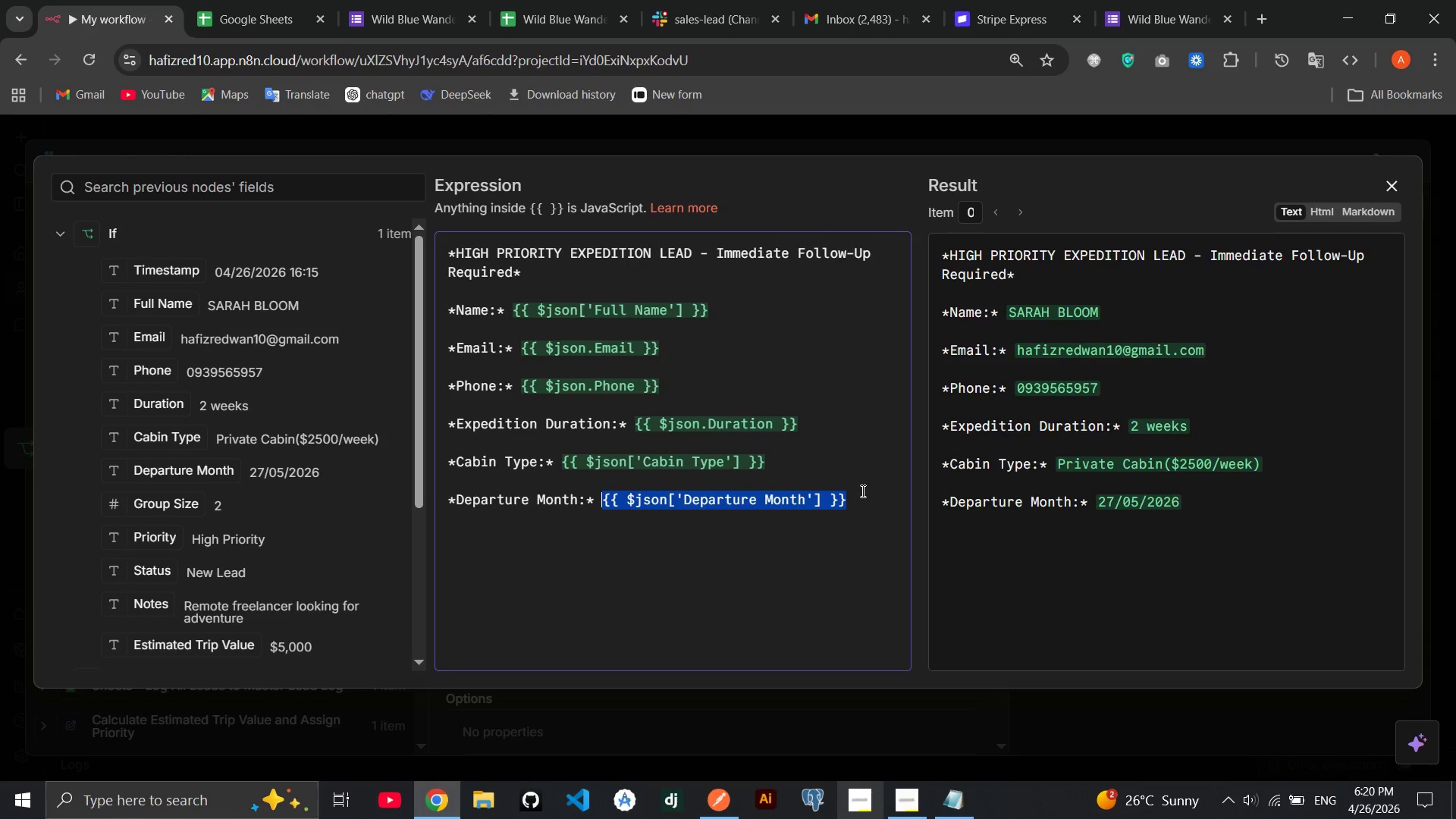 
left_click([860, 497])
 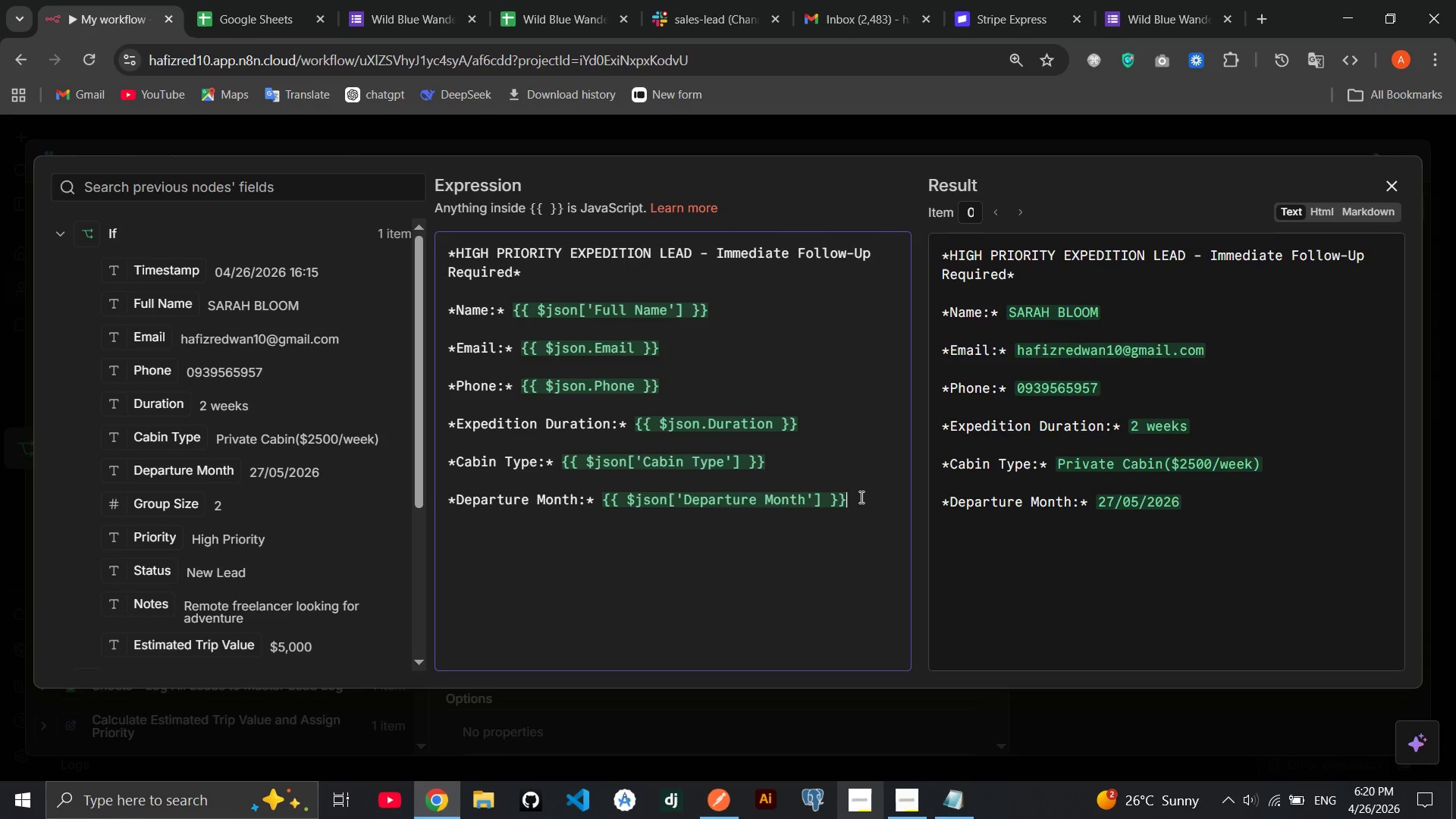 
key(Enter)
 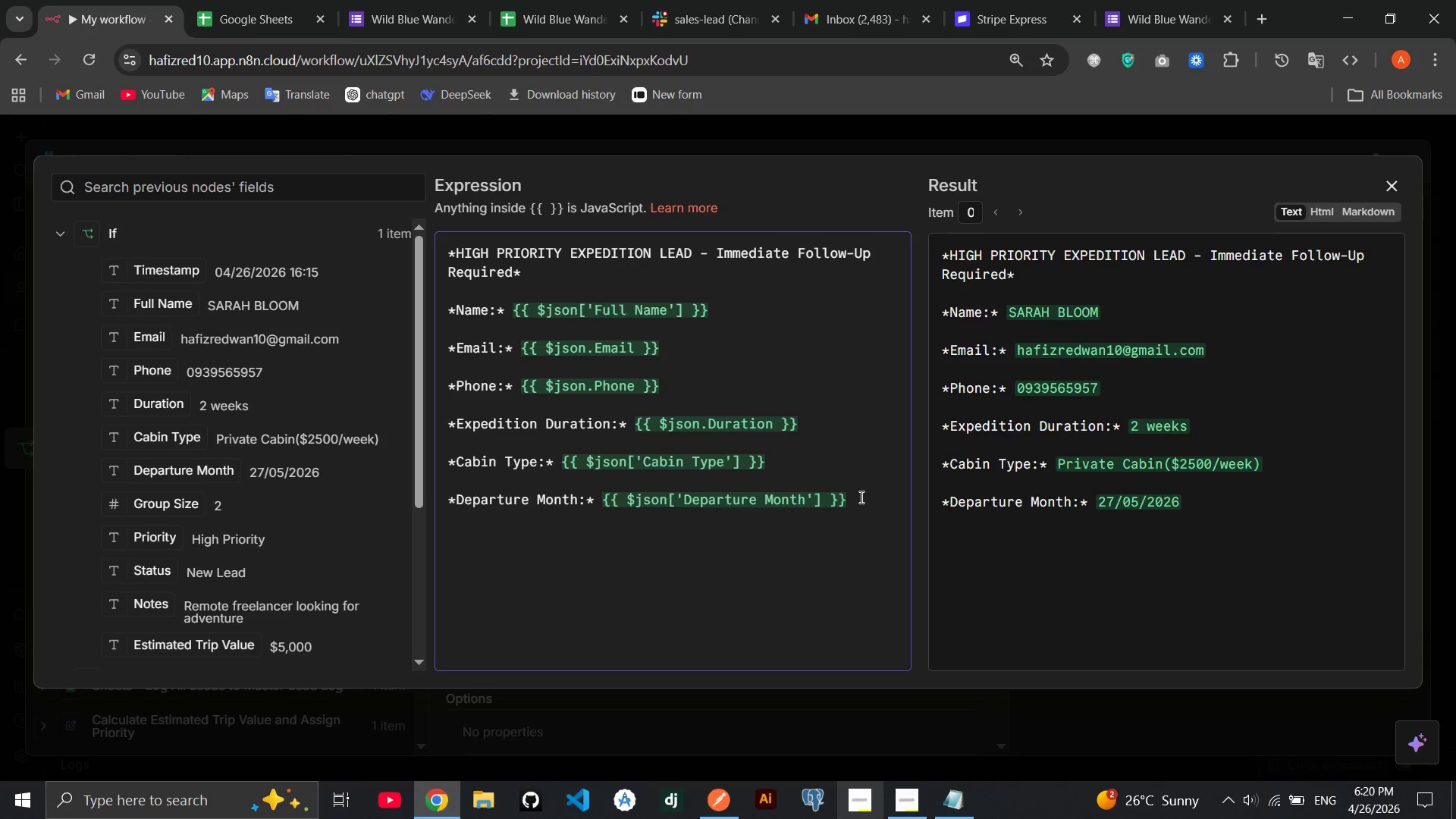 
key(Enter)
 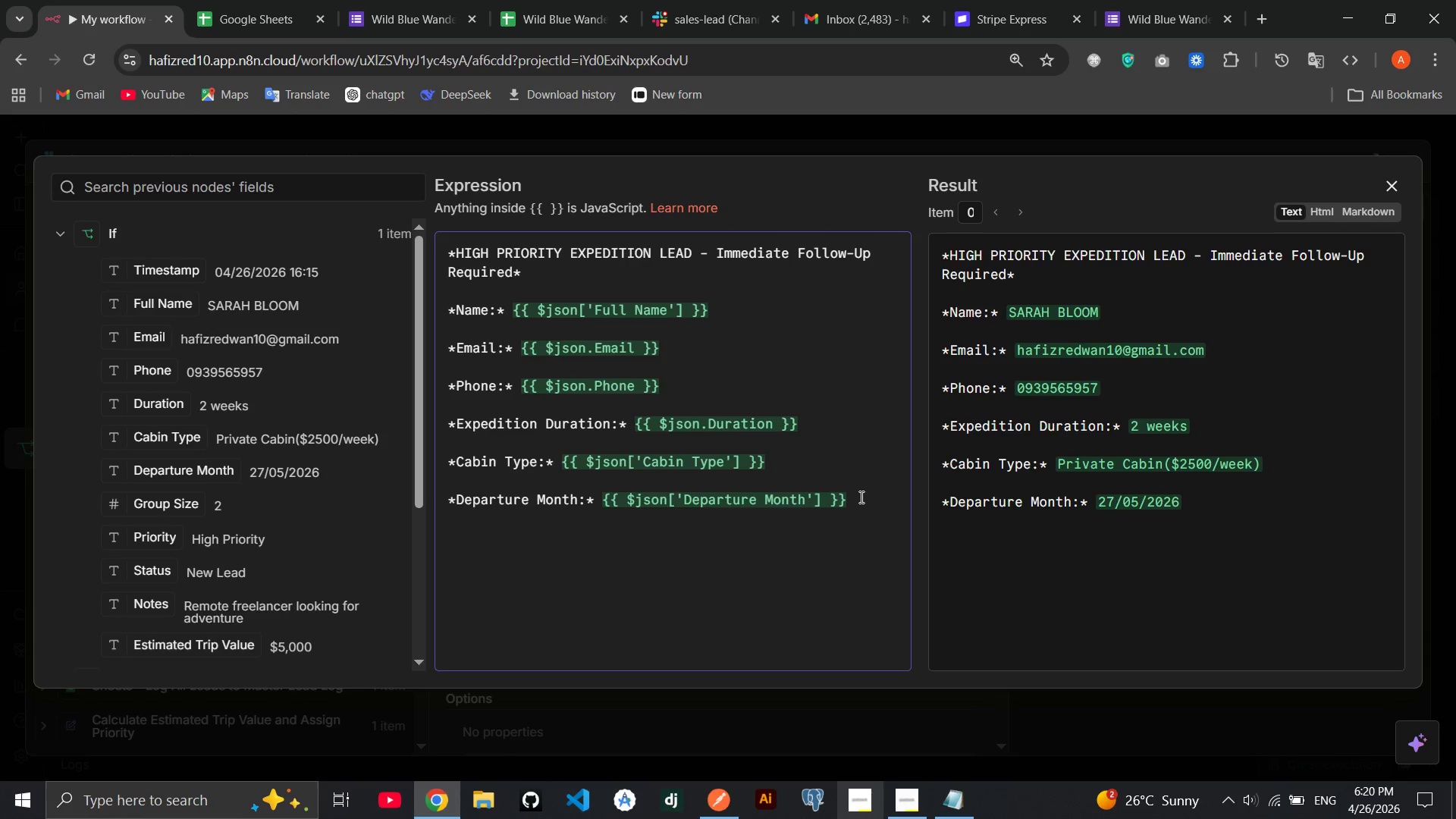 
type(**)
 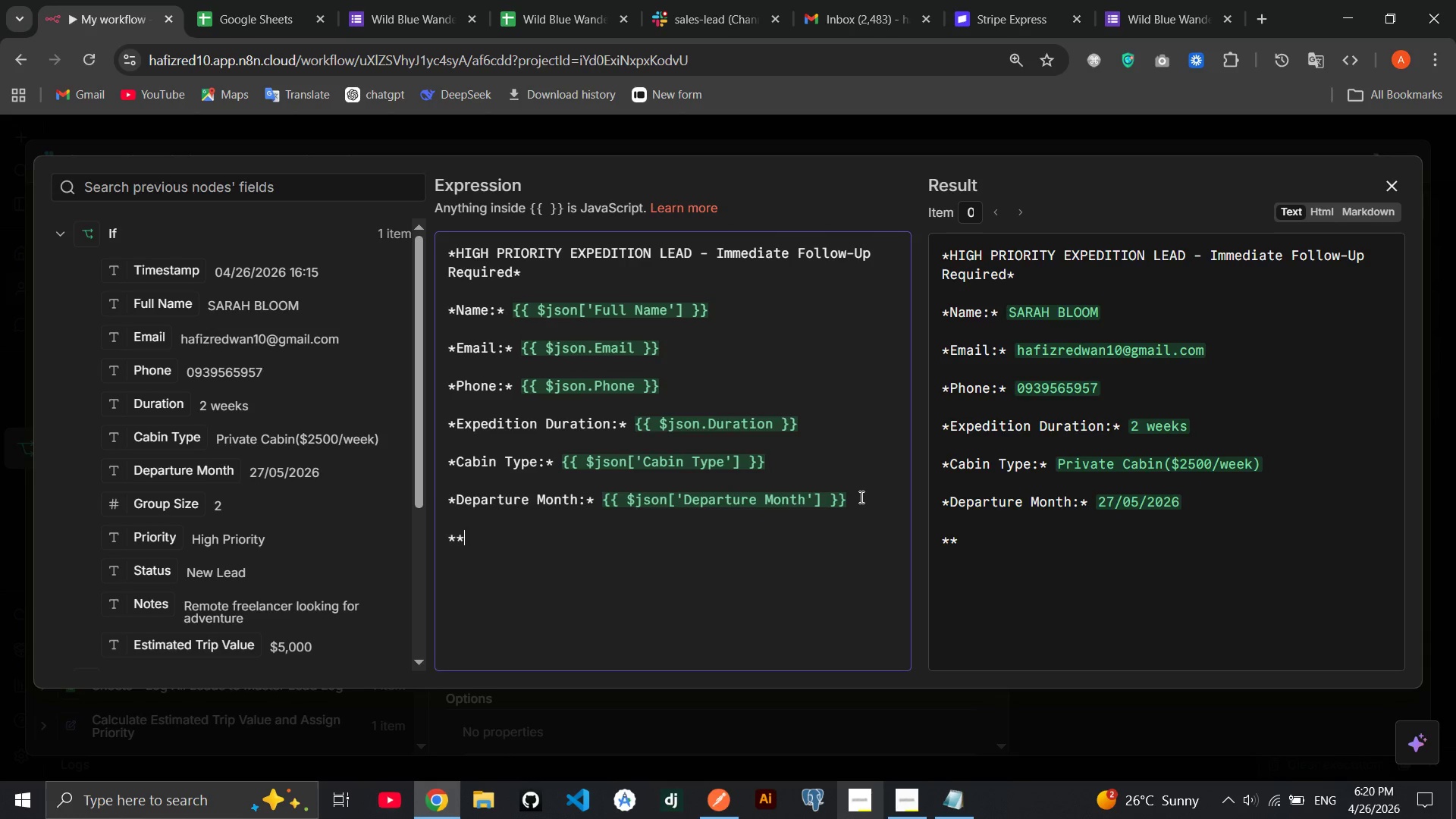 
key(ArrowLeft)
 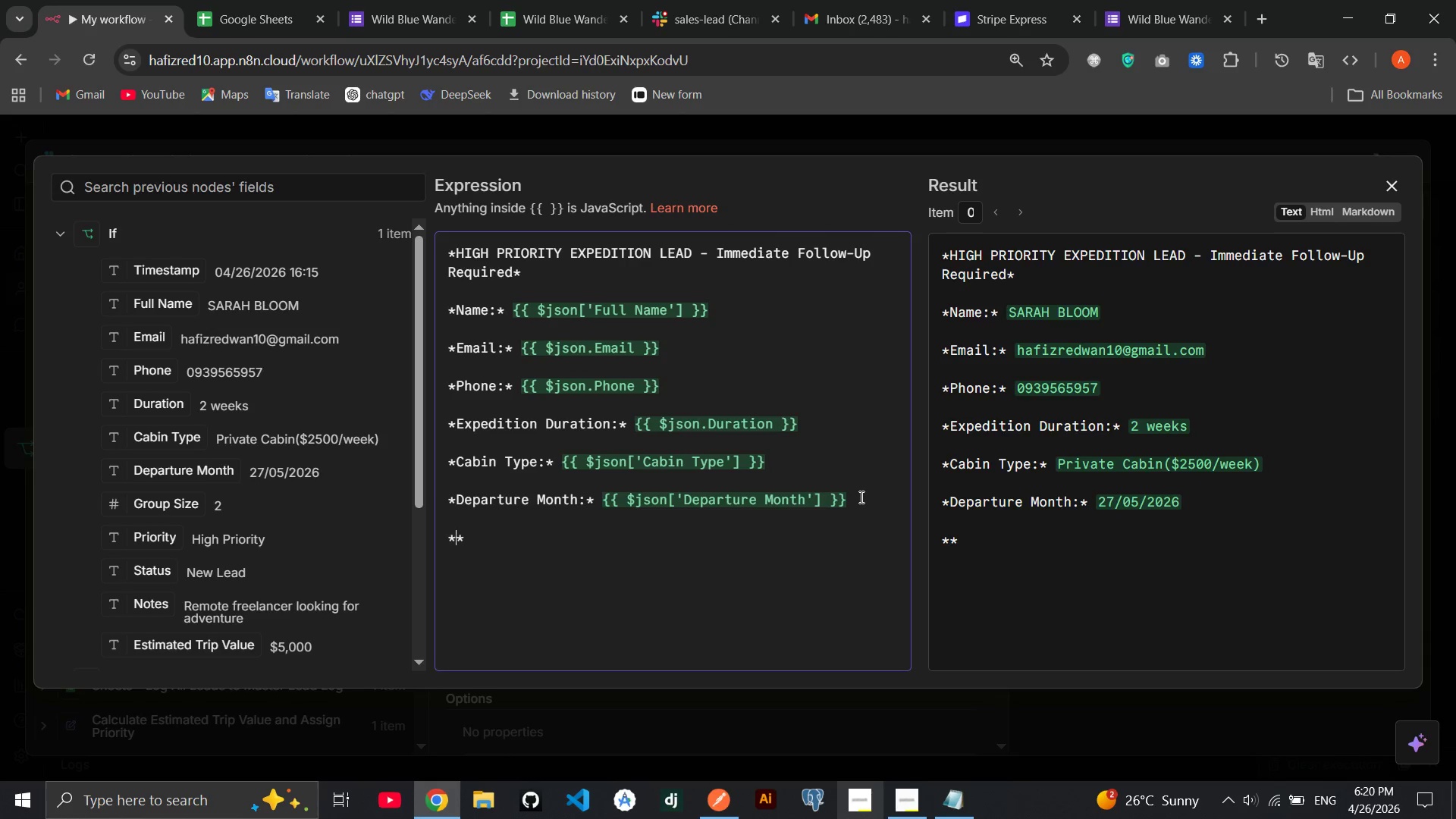 
type(Group Size: )
key(Backspace)
 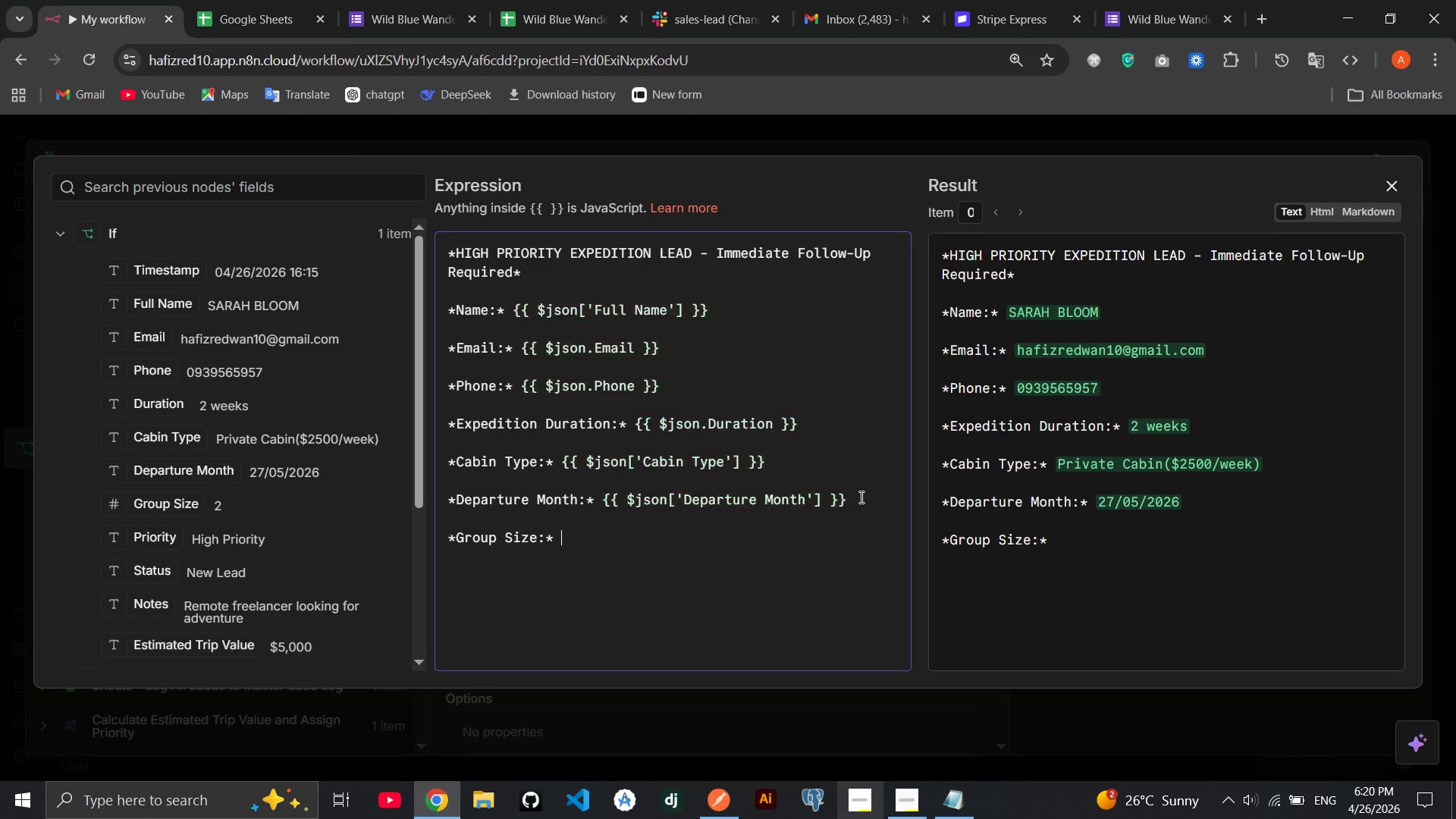 
 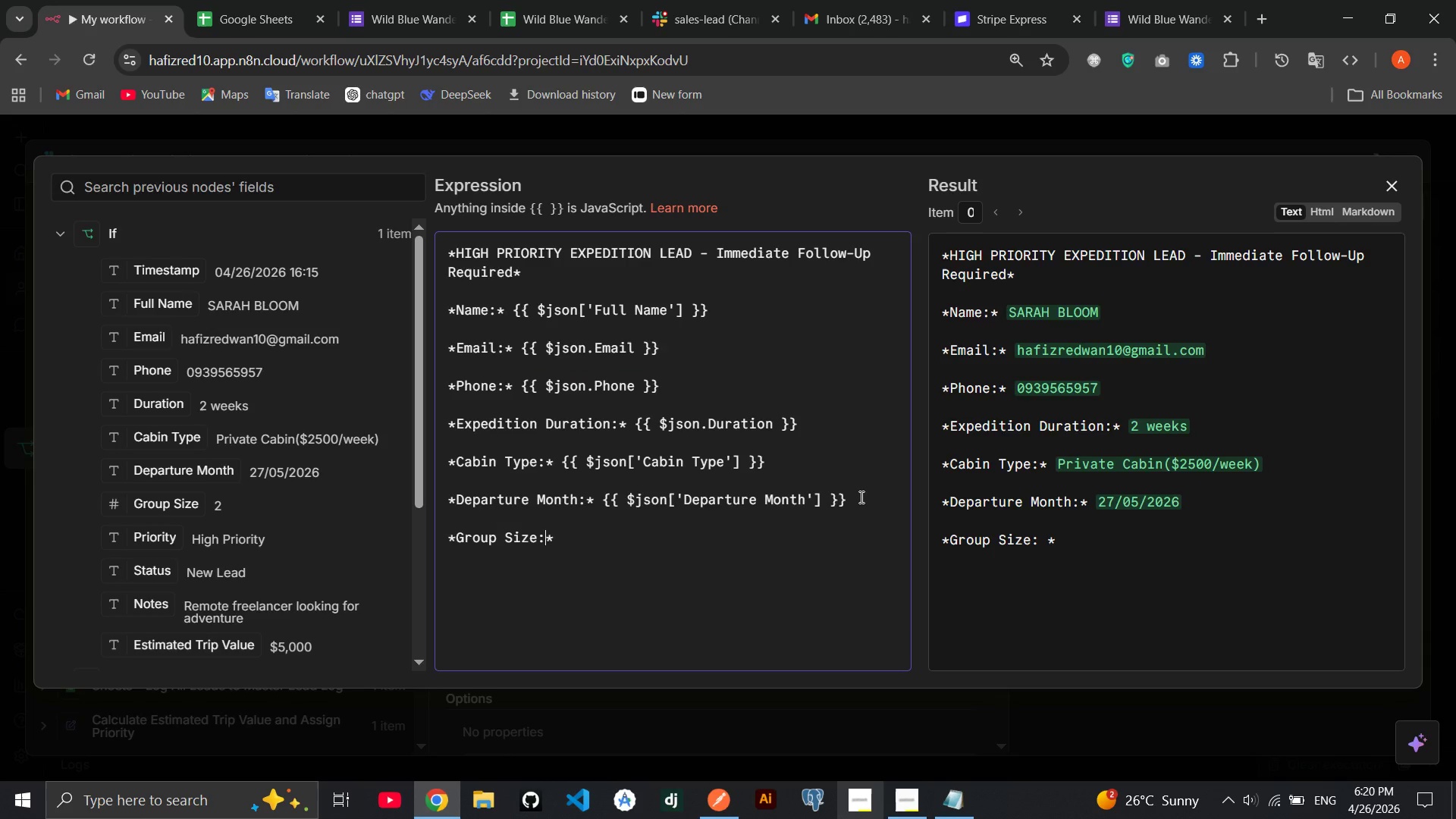 
key(ArrowRight)
 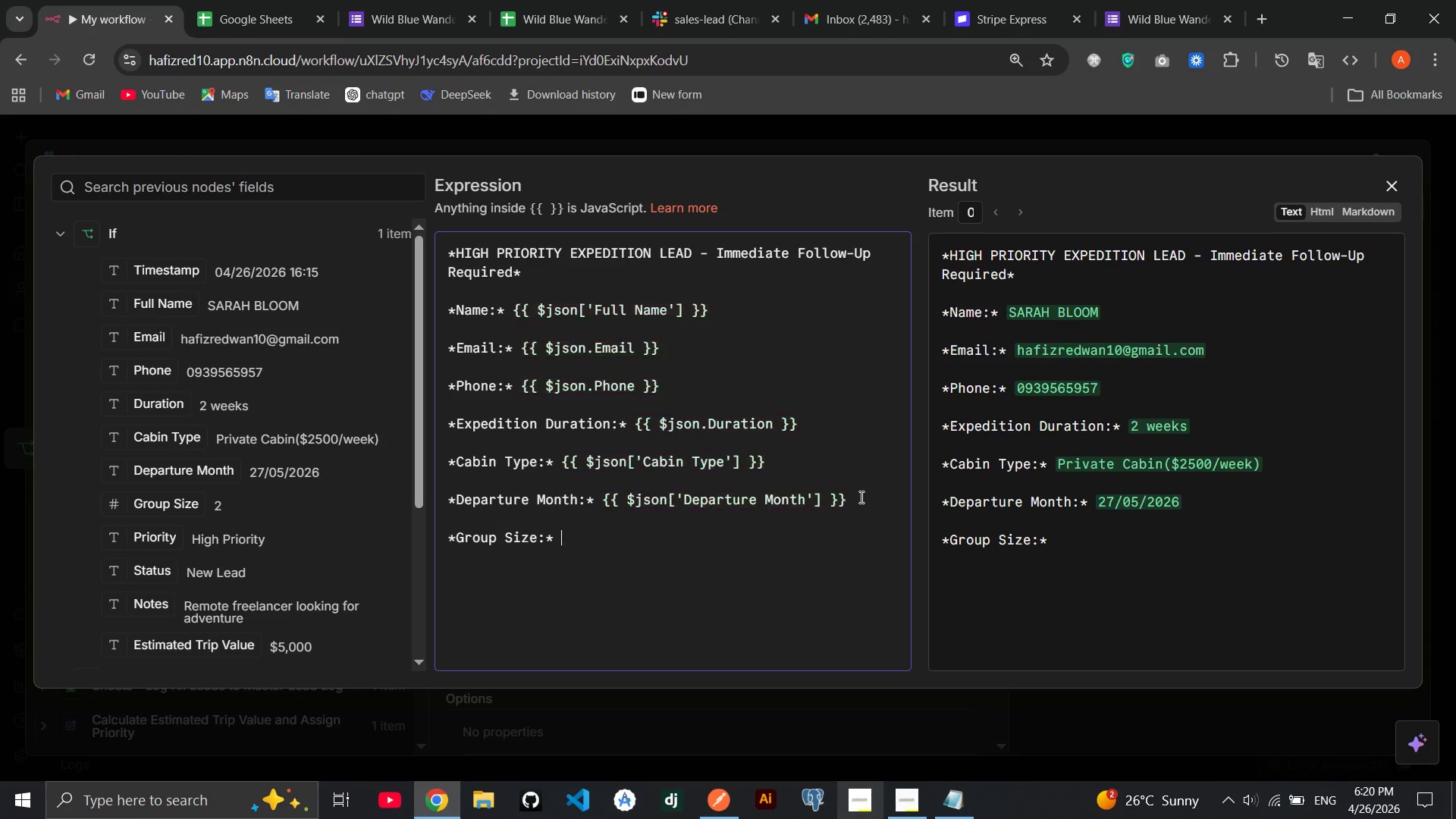 
key(Space)
 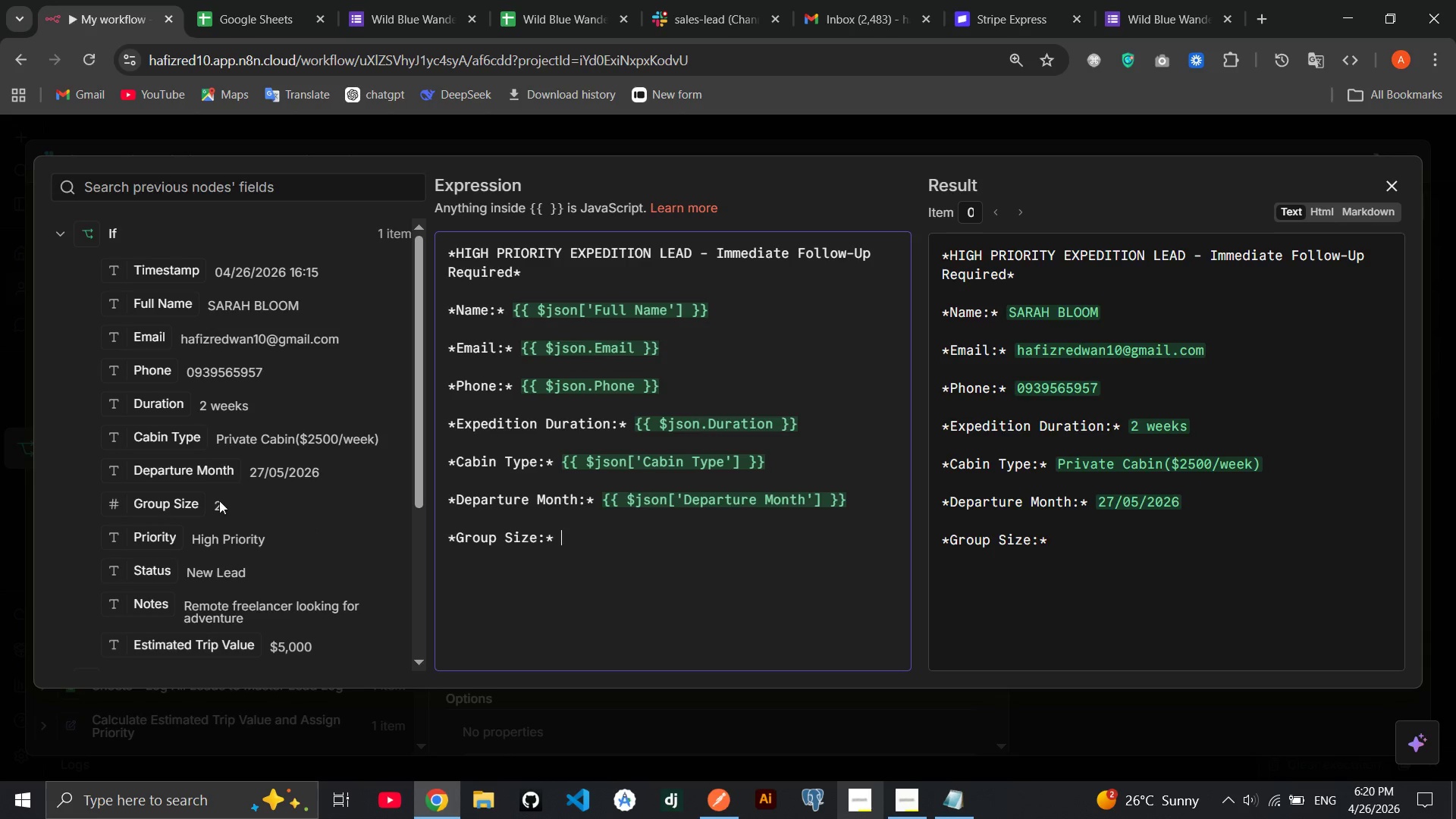 
left_click_drag(start_coordinate=[181, 508], to_coordinate=[672, 548])
 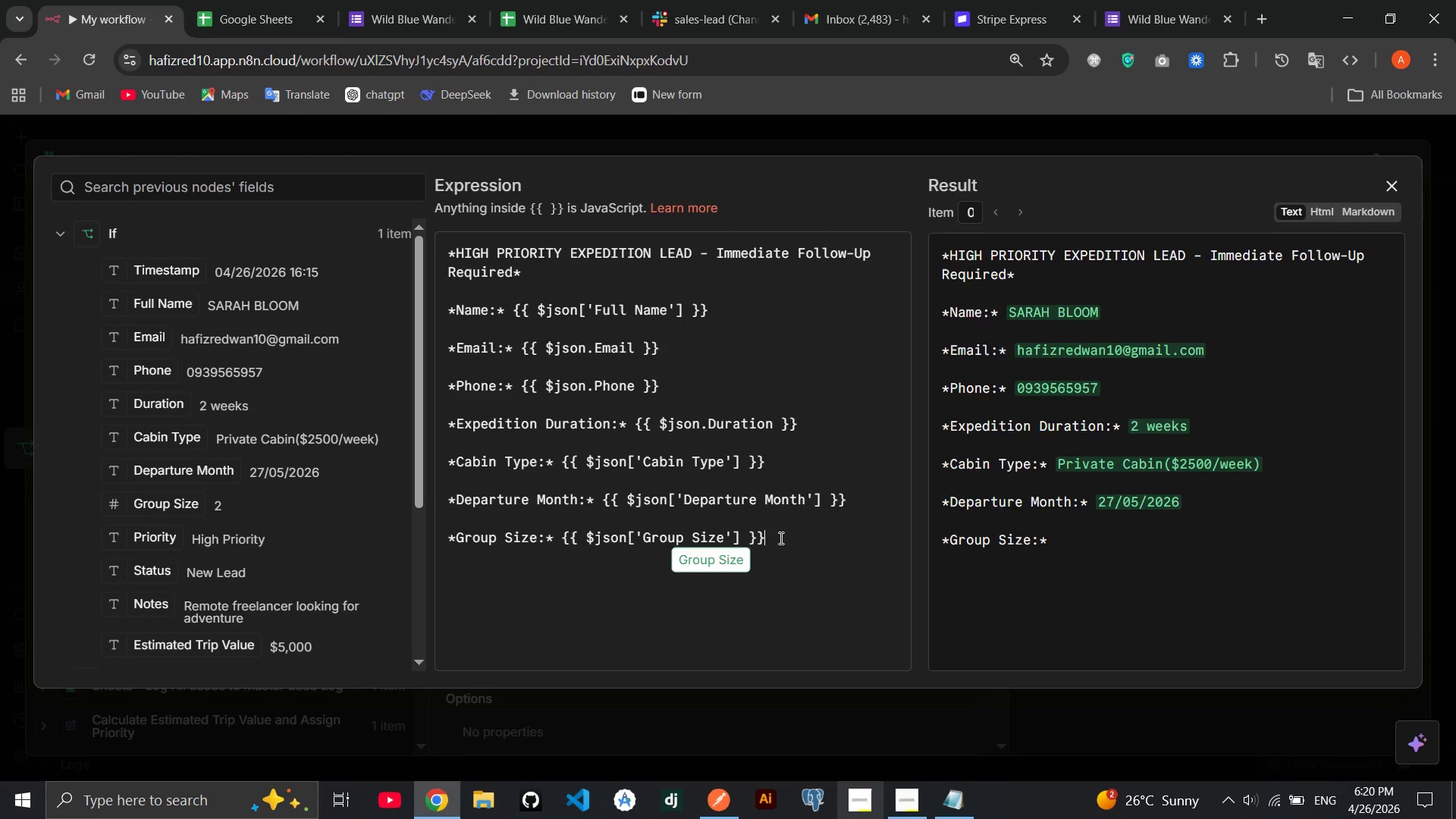 
left_click([782, 538])
 